 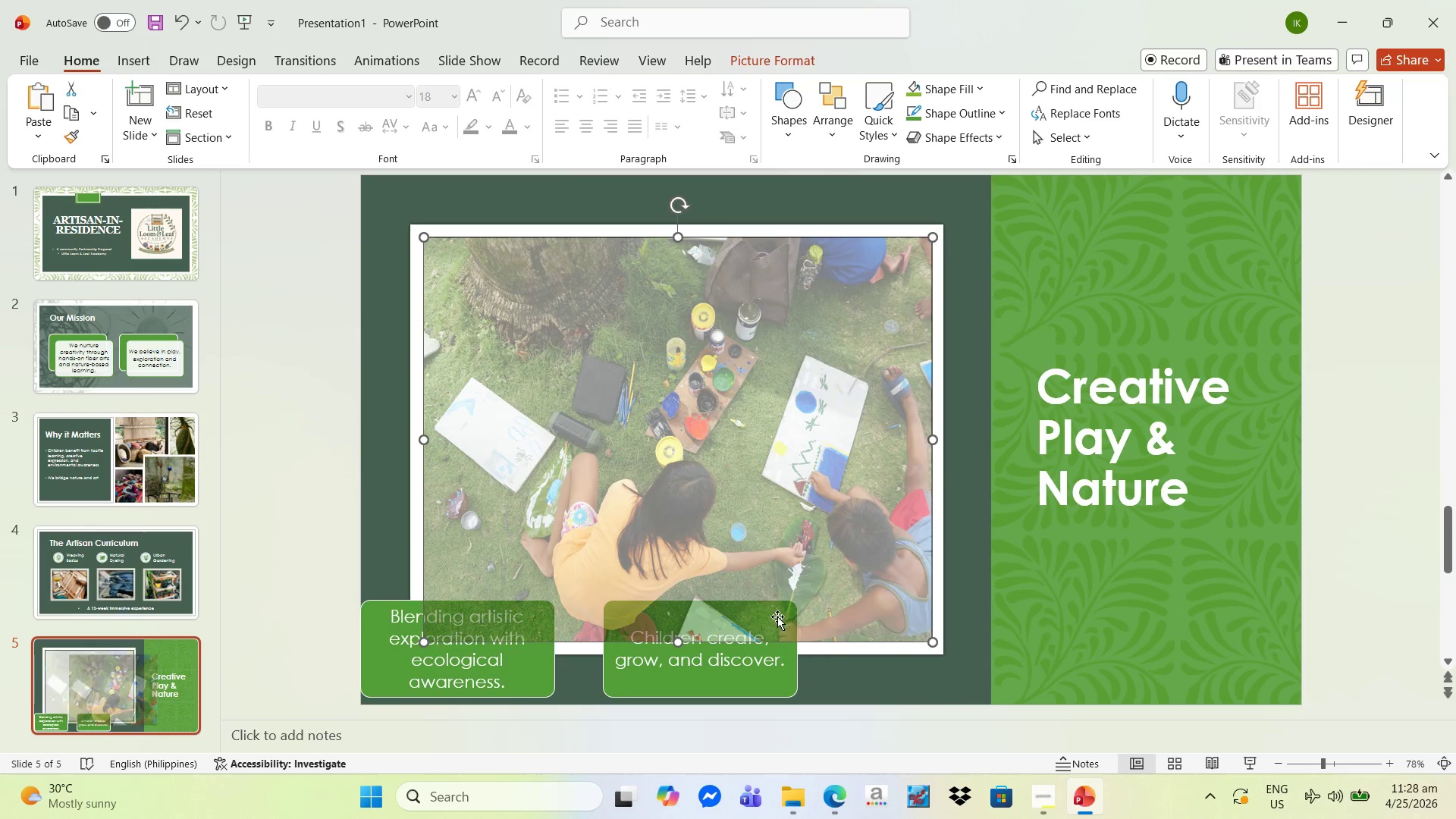 
left_click([747, 676])
 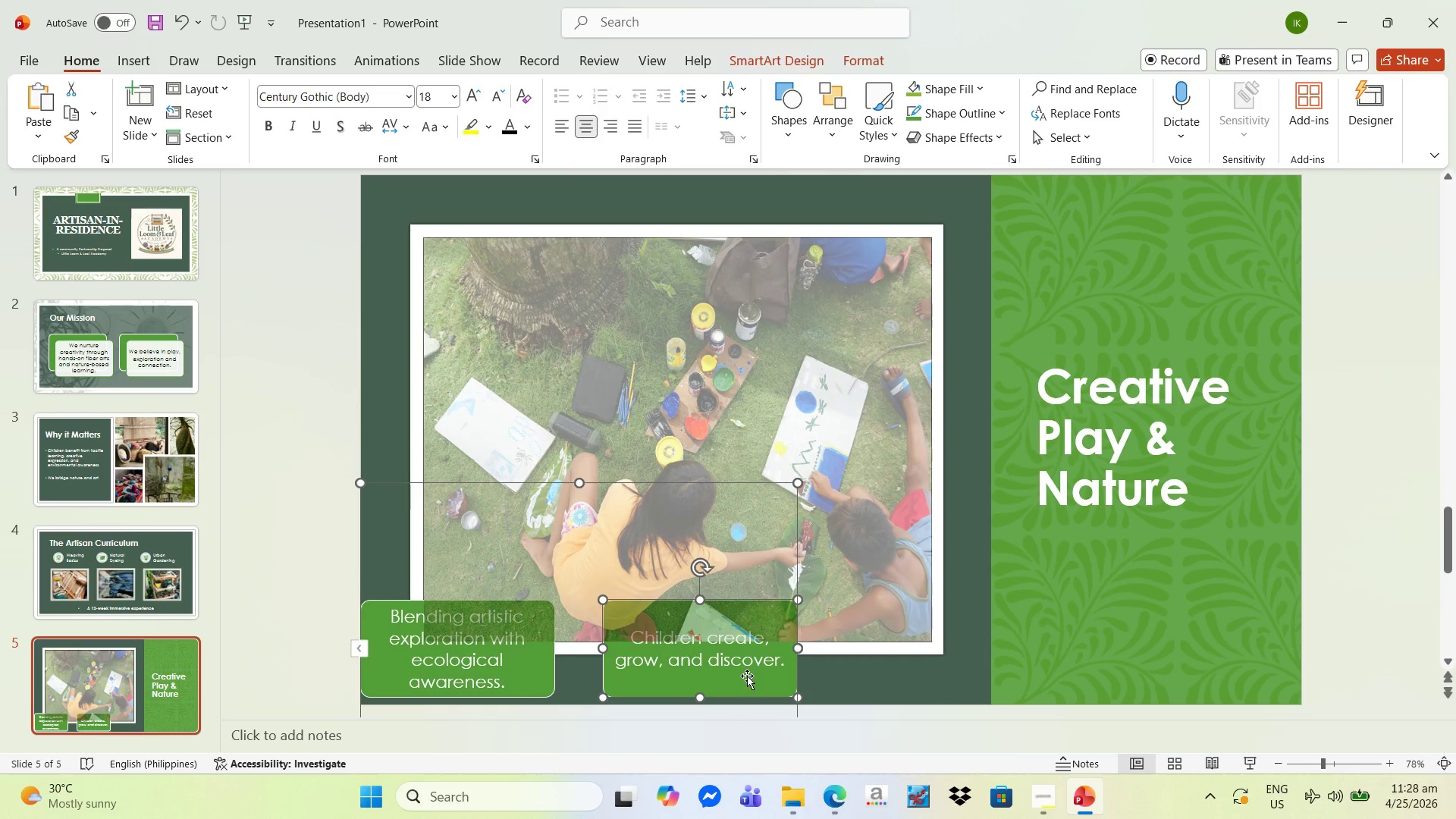 
right_click([747, 676])
 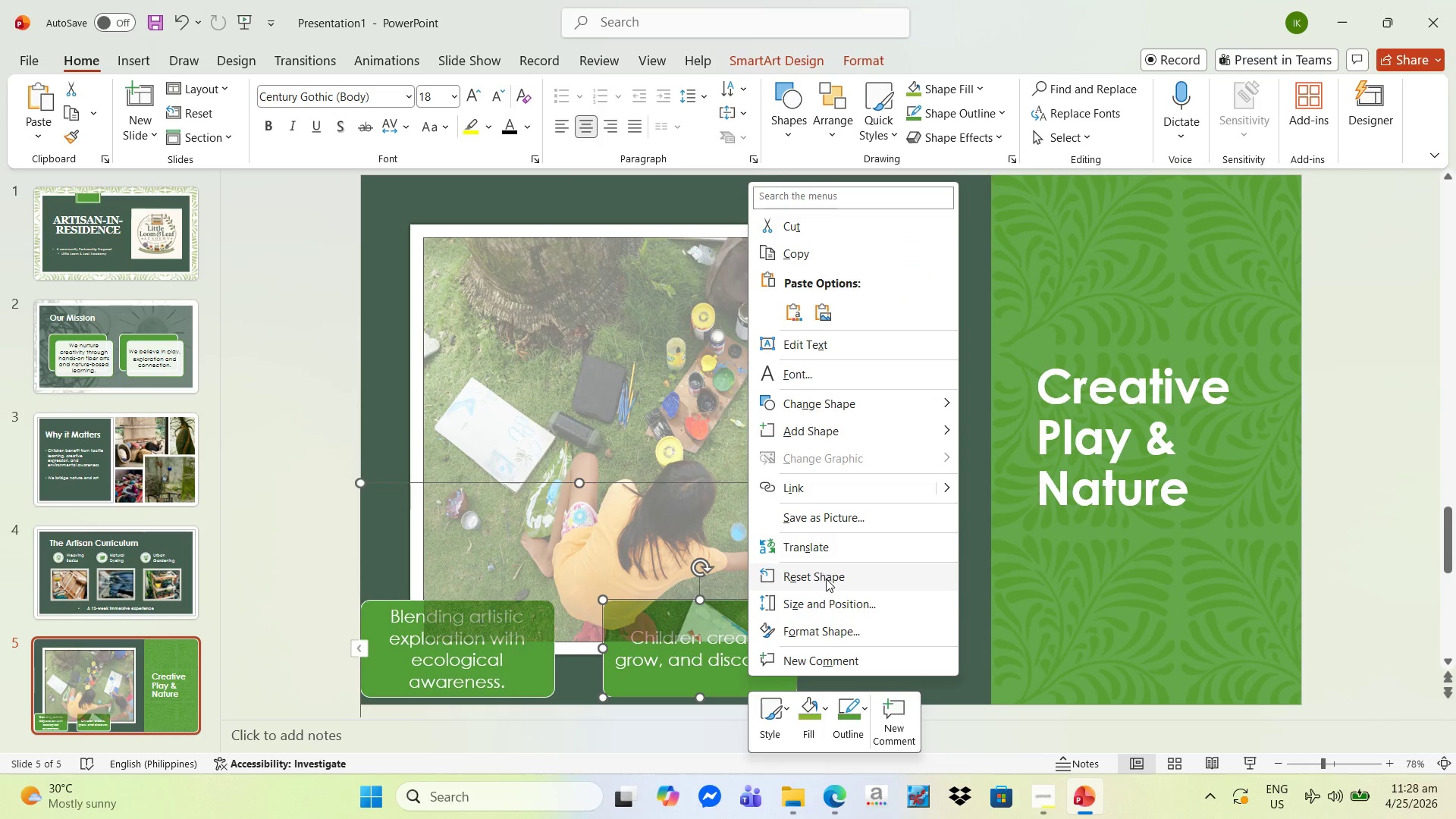 
wait(9.24)
 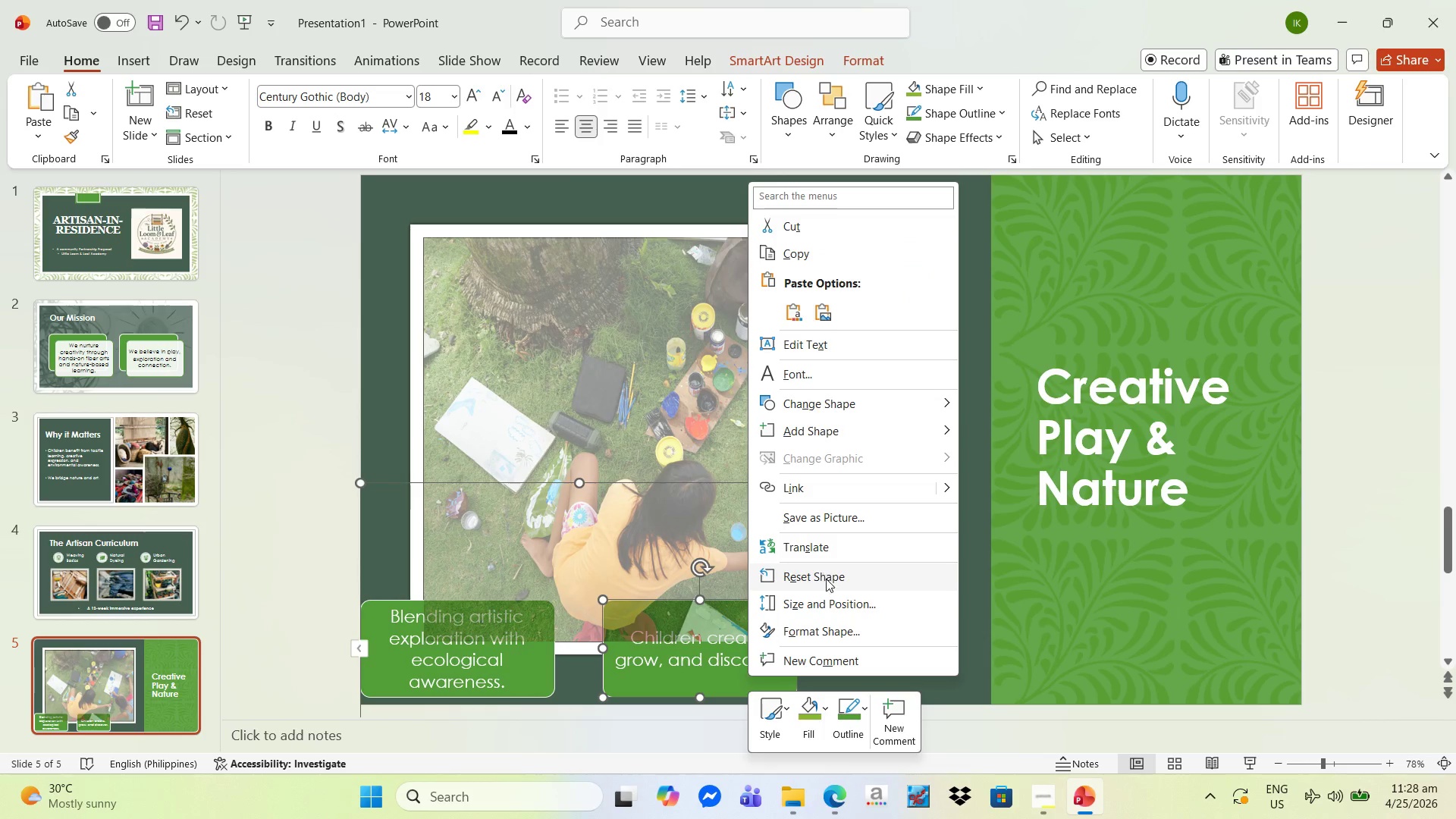 
mouse_move([912, 411])
 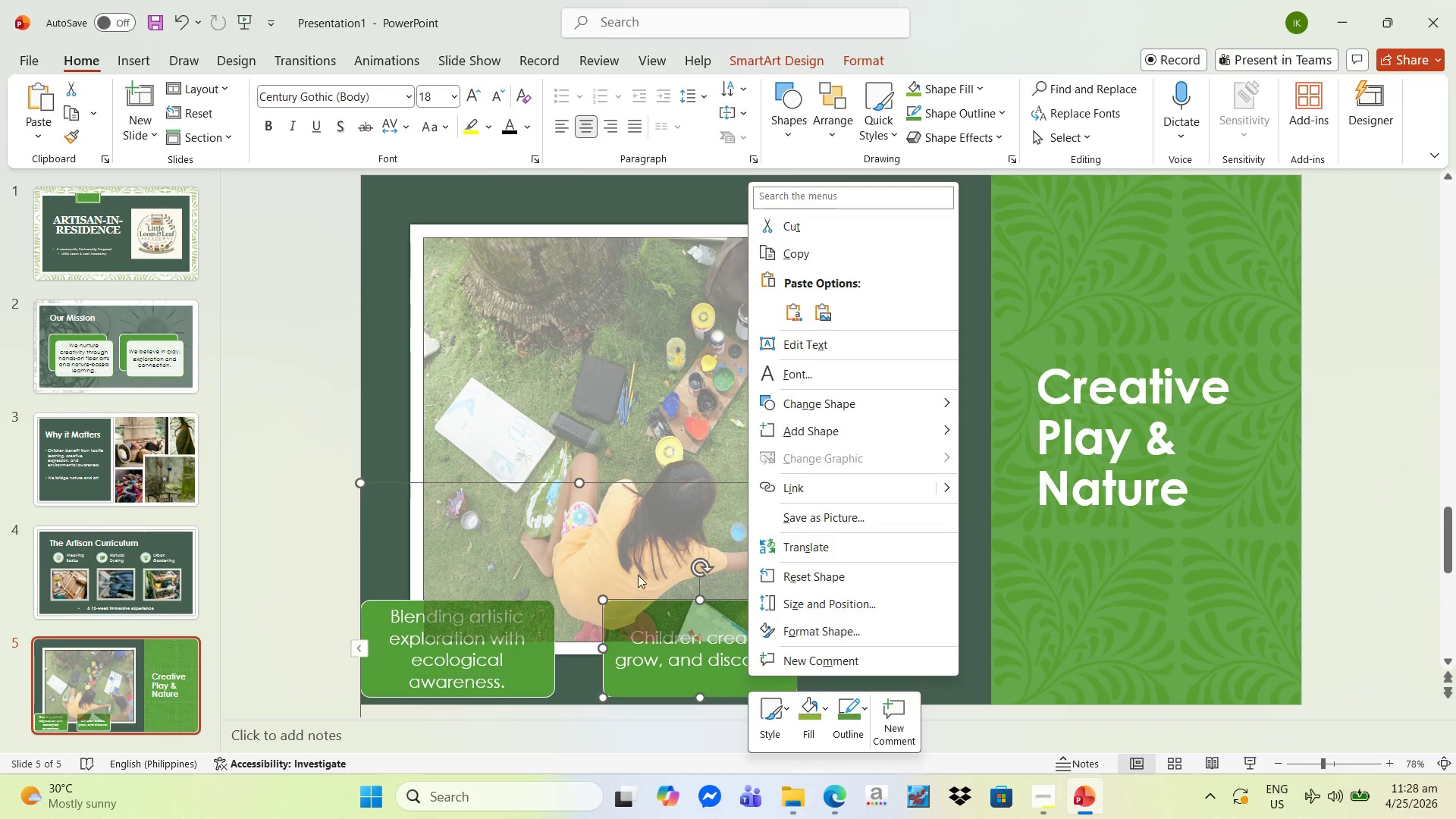 
wait(10.27)
 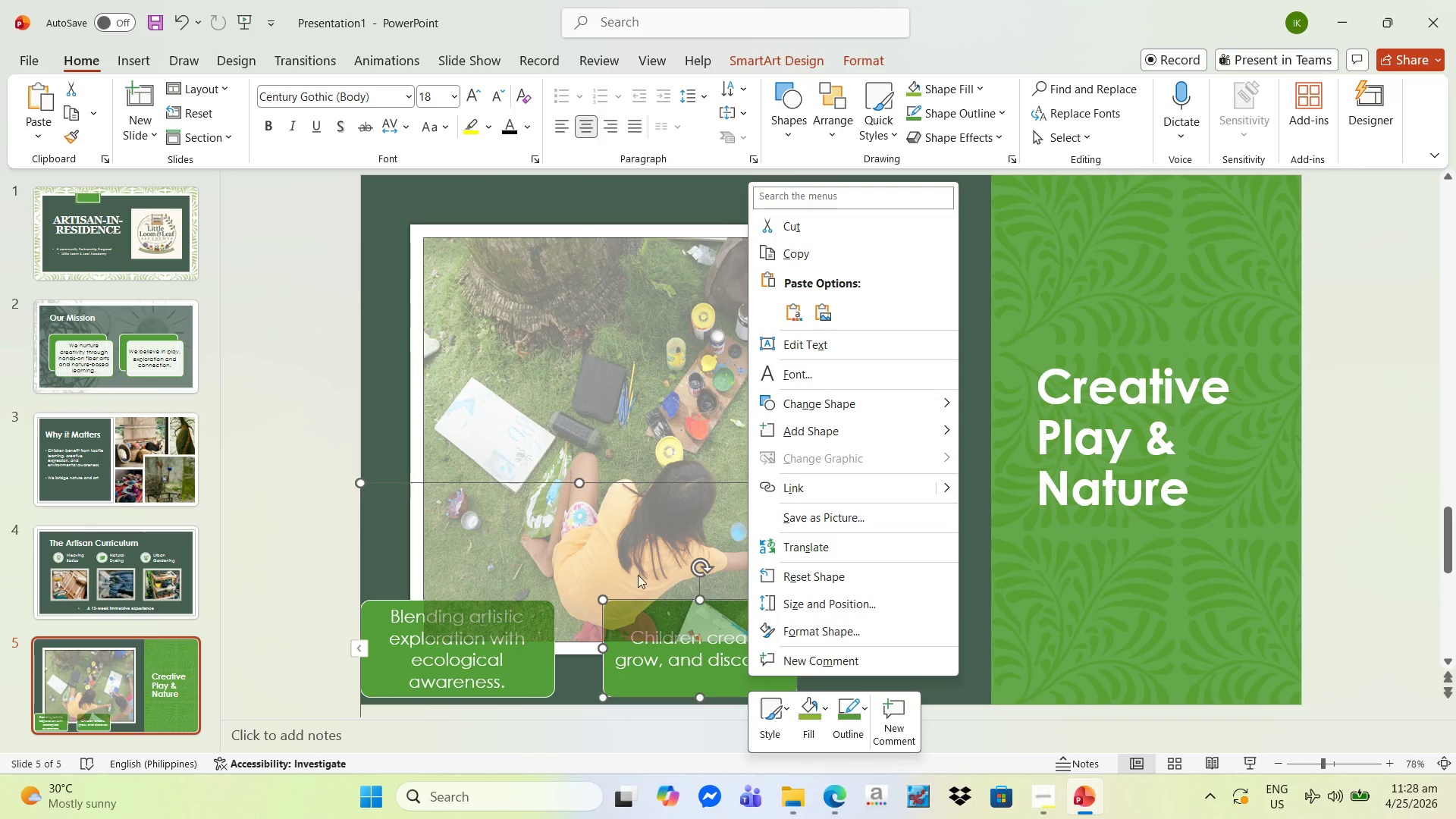 
right_click([657, 481])
 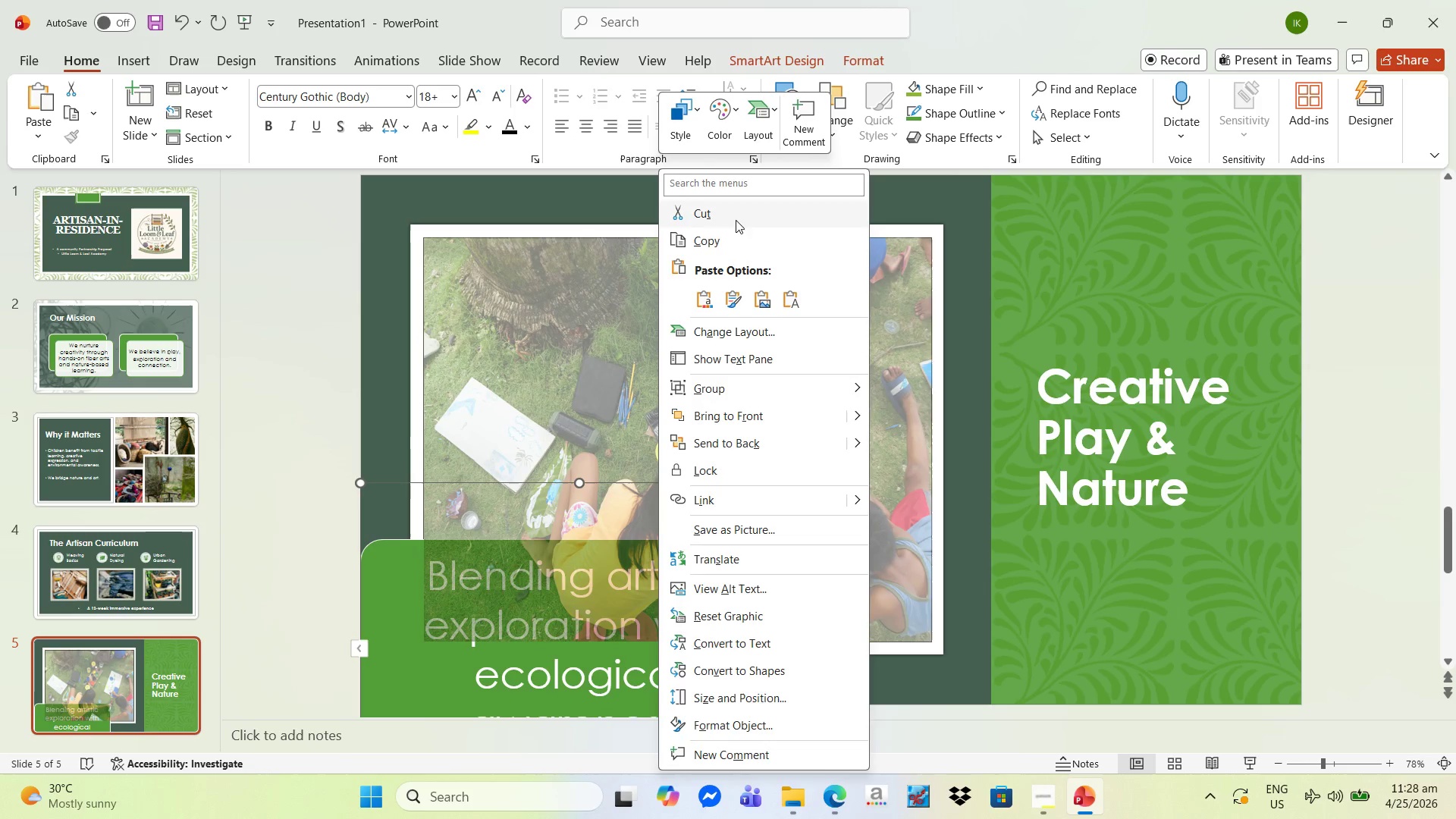 
left_click([736, 215])
 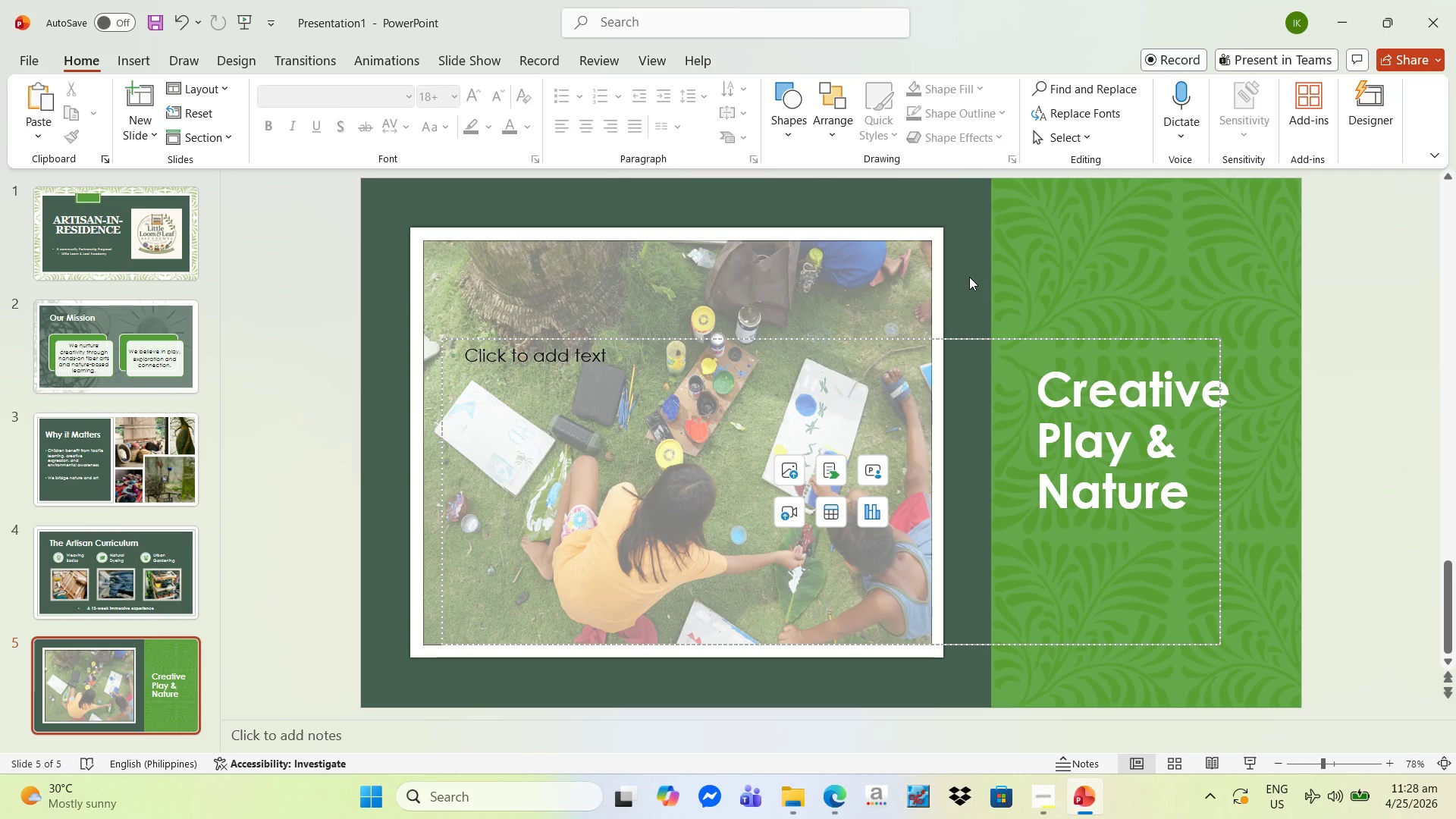 
left_click([969, 277])
 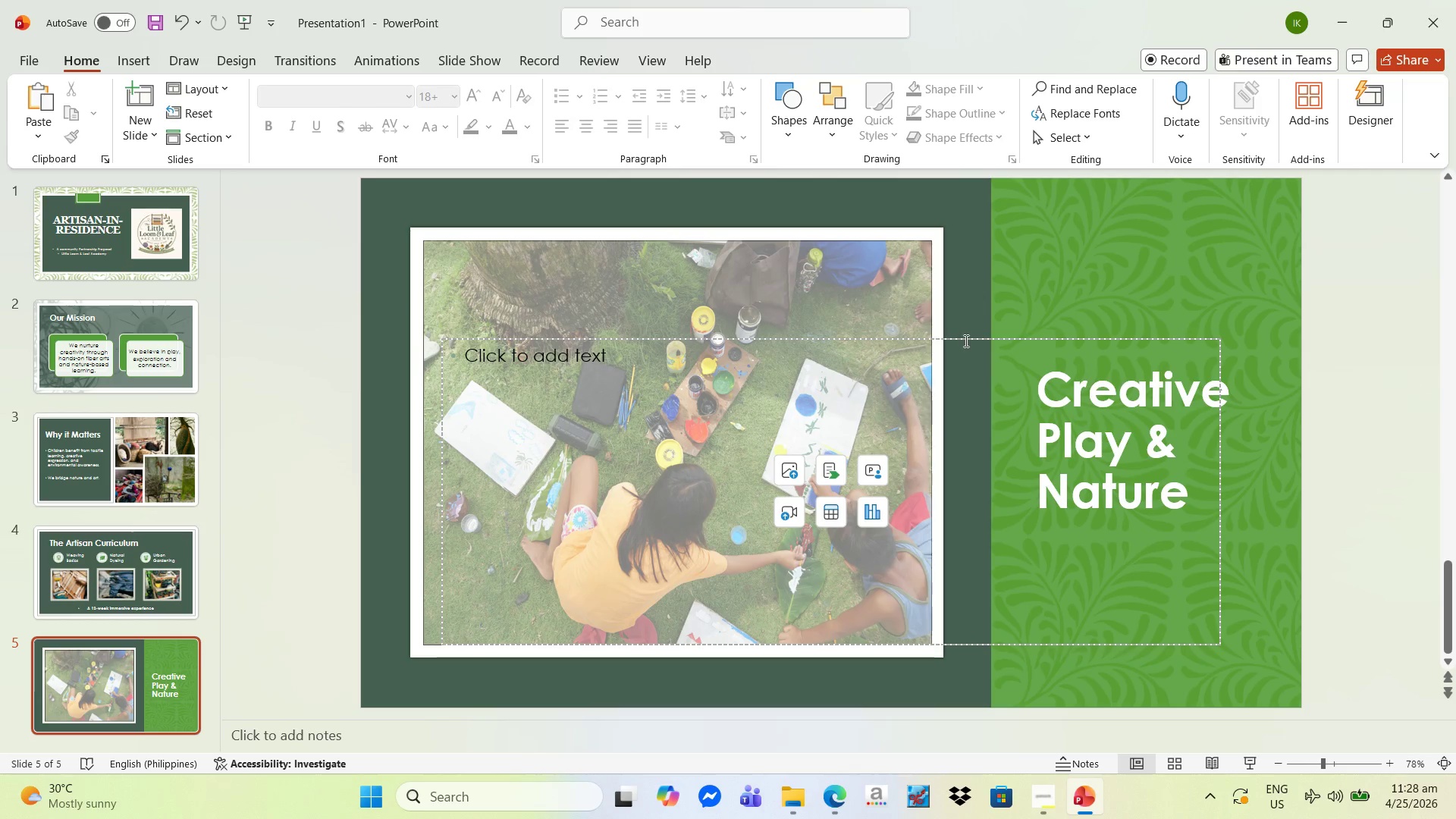 
right_click([965, 337])
 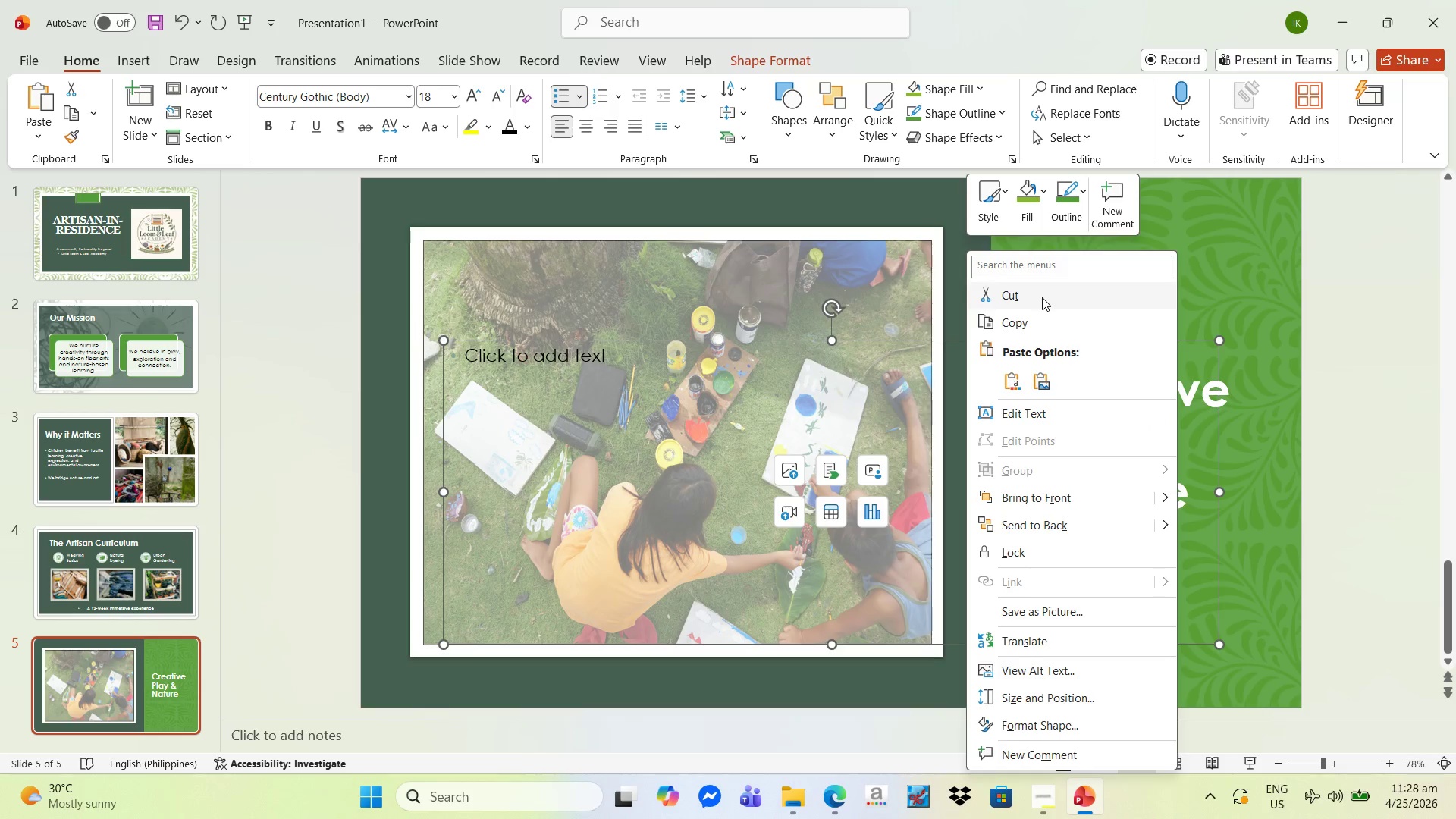 
left_click([1042, 297])
 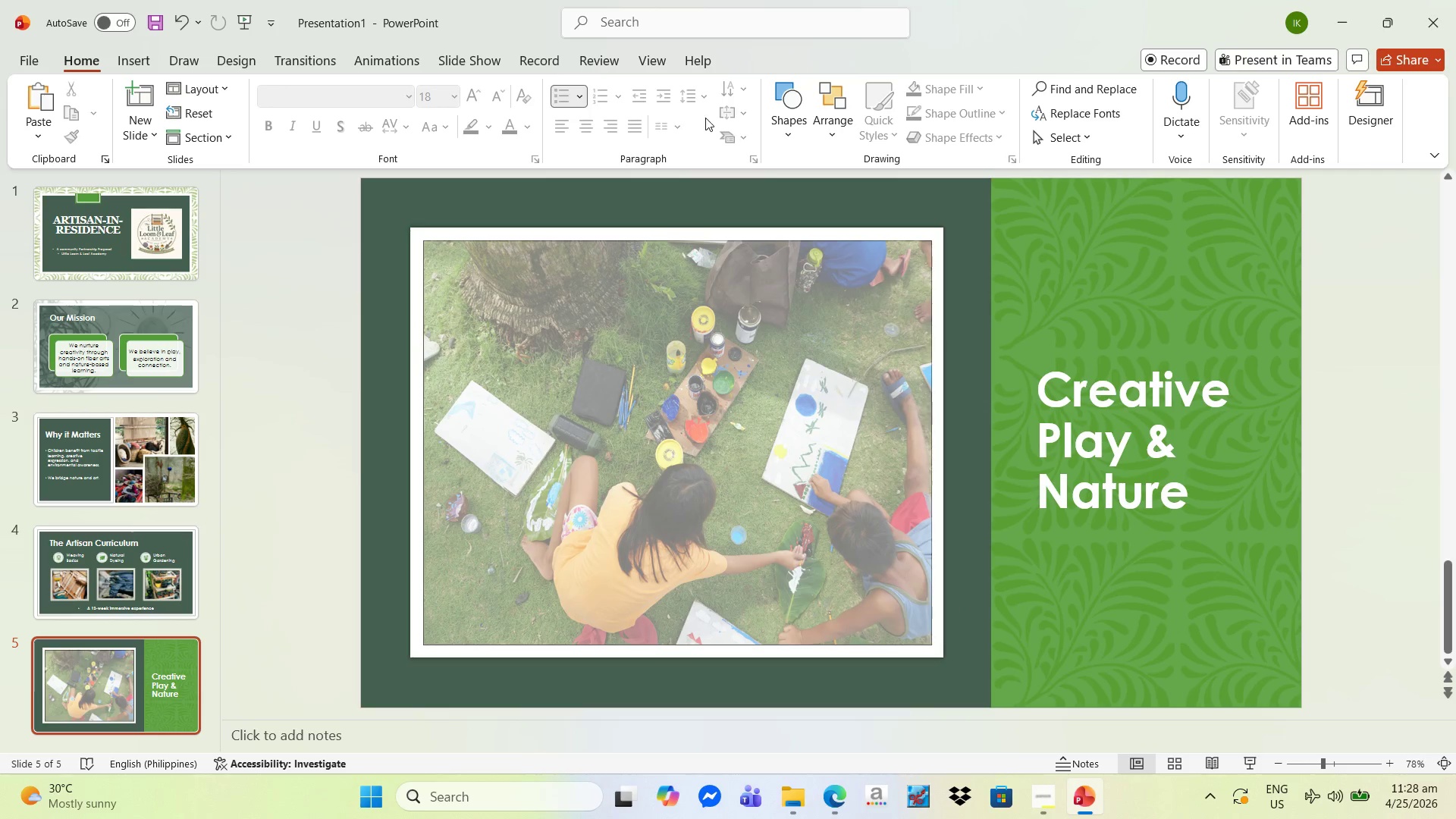 
left_click([786, 97])
 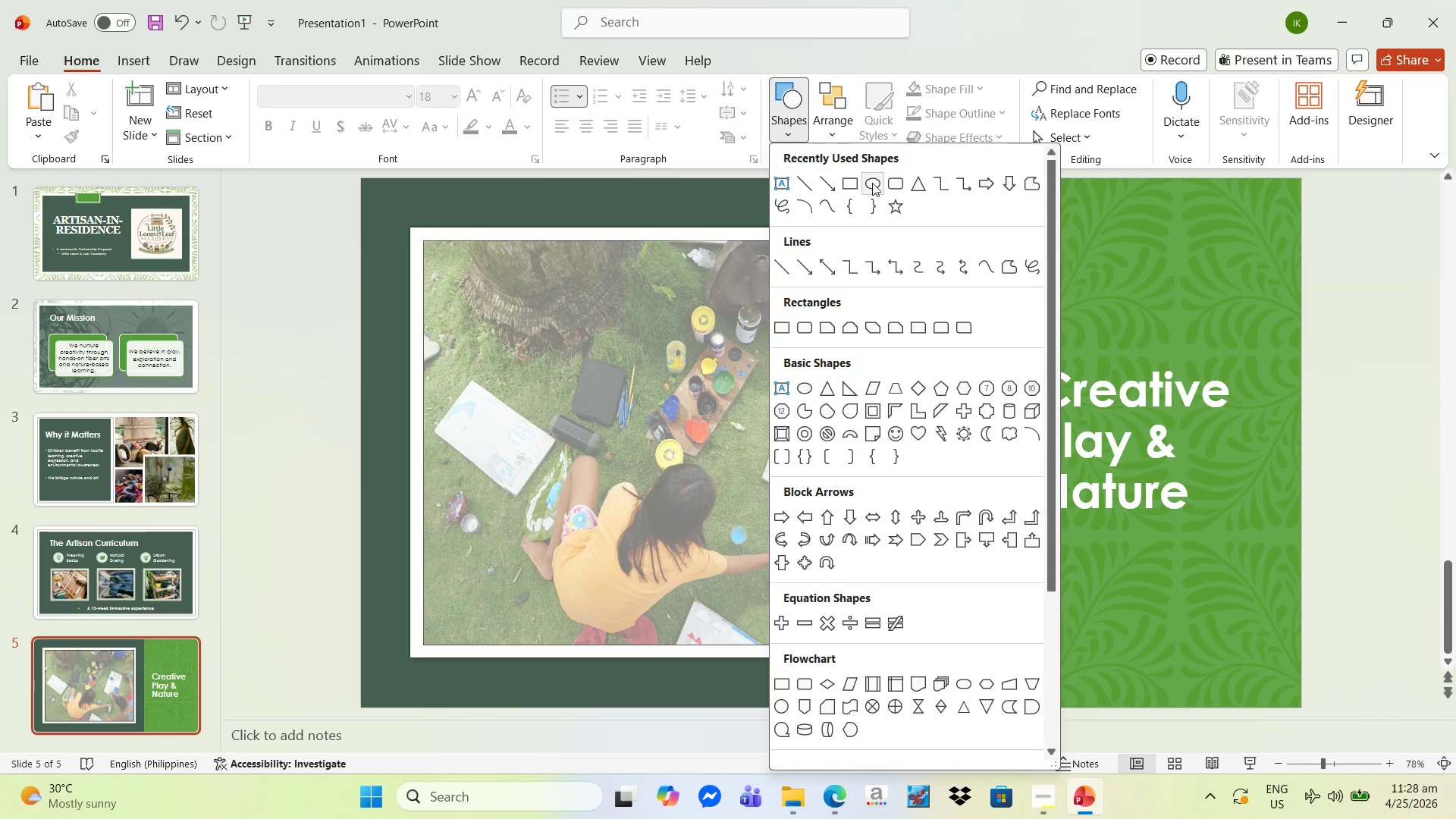 
left_click([895, 185])
 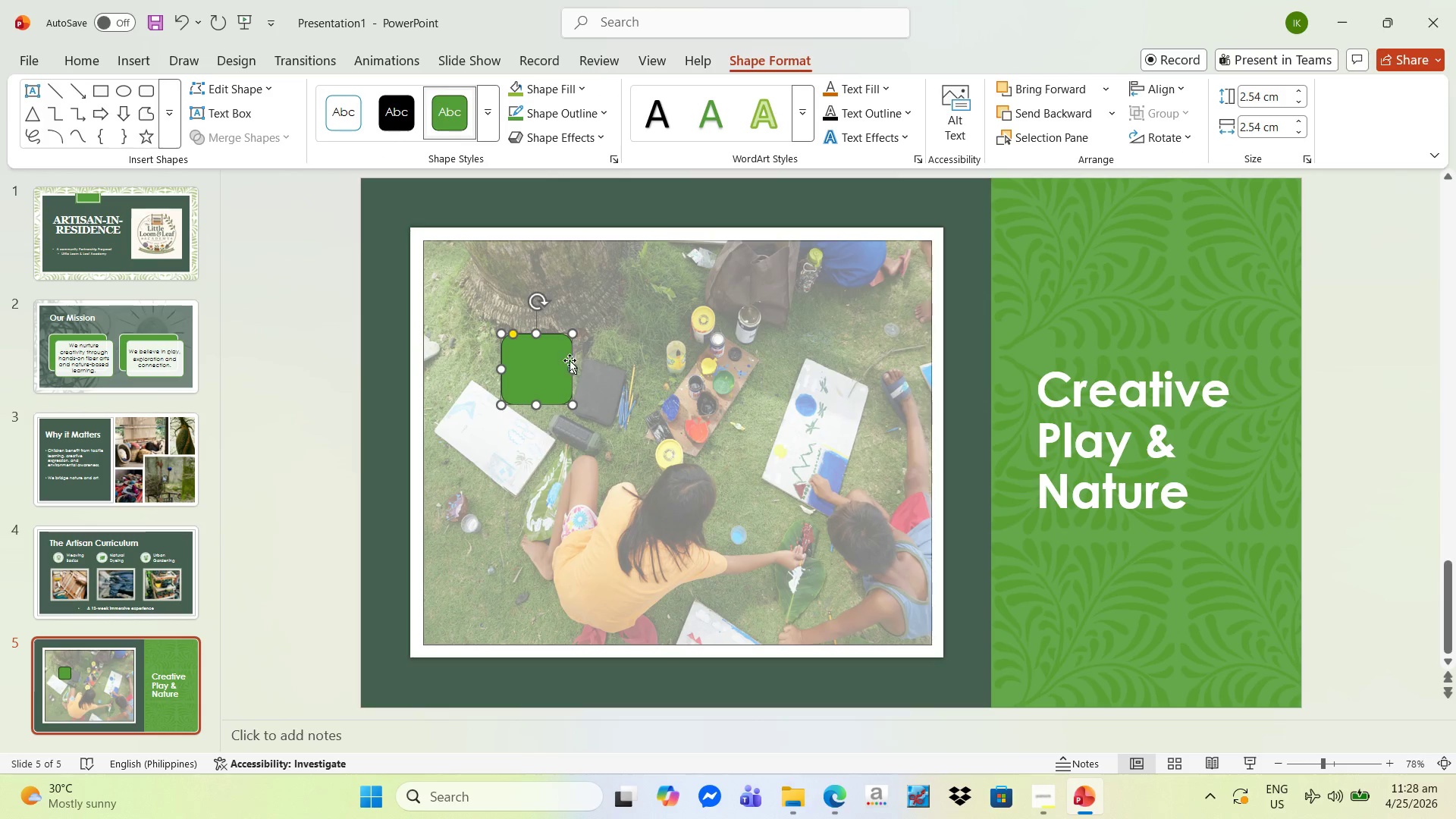 
wait(5.08)
 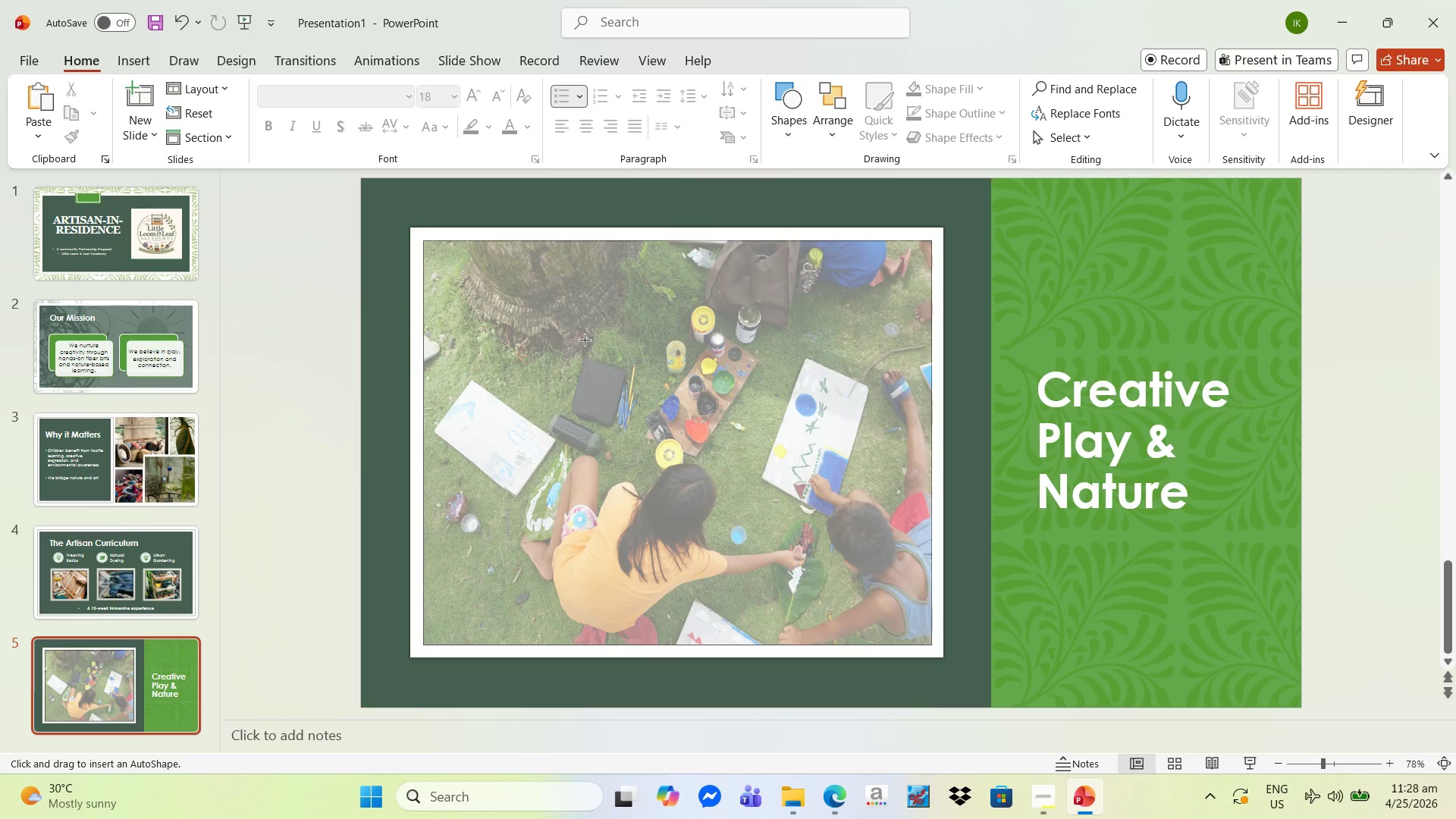 
left_click([488, 122])
 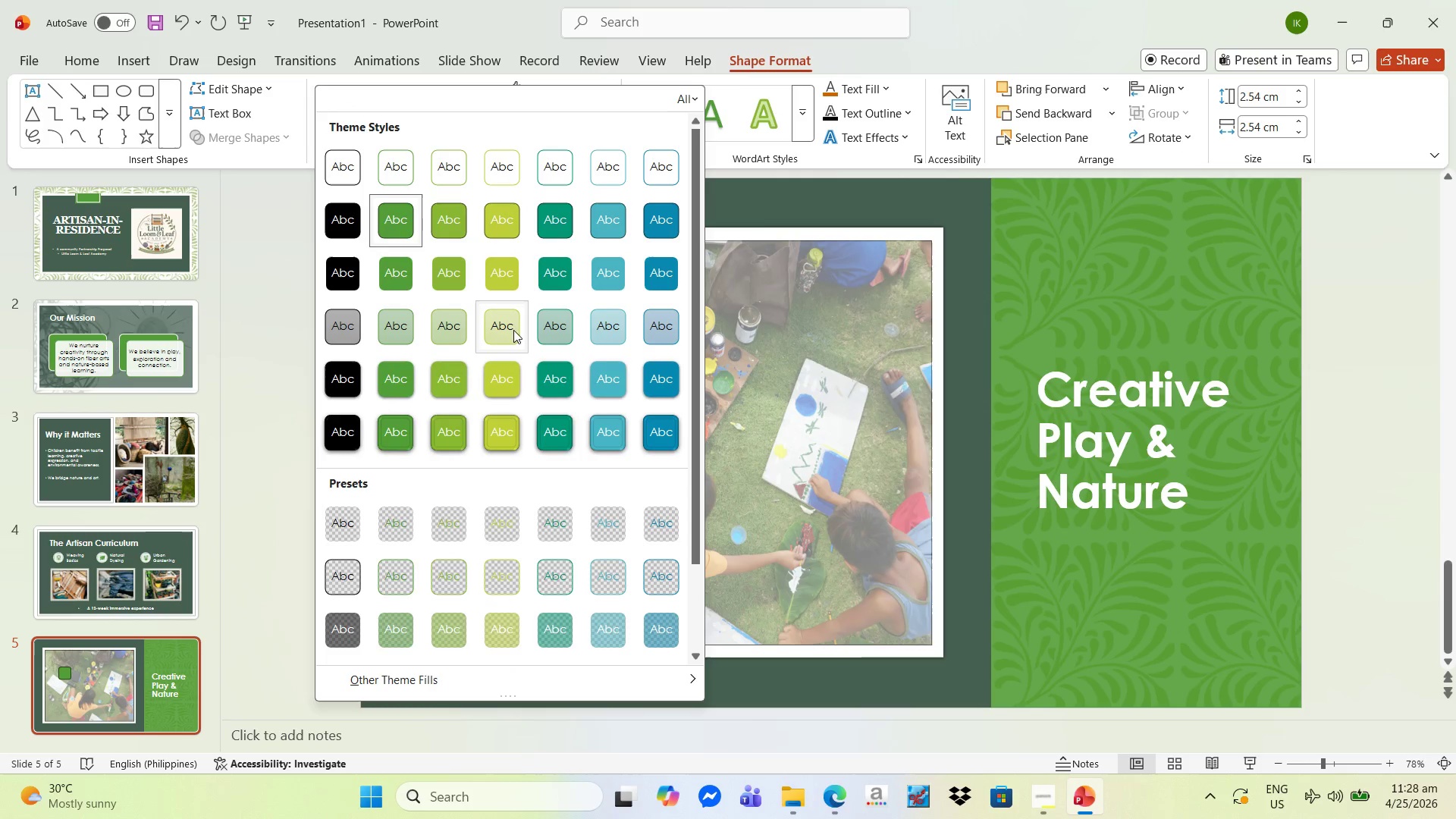 
scroll: coordinate [538, 504], scroll_direction: down, amount: 10.0
 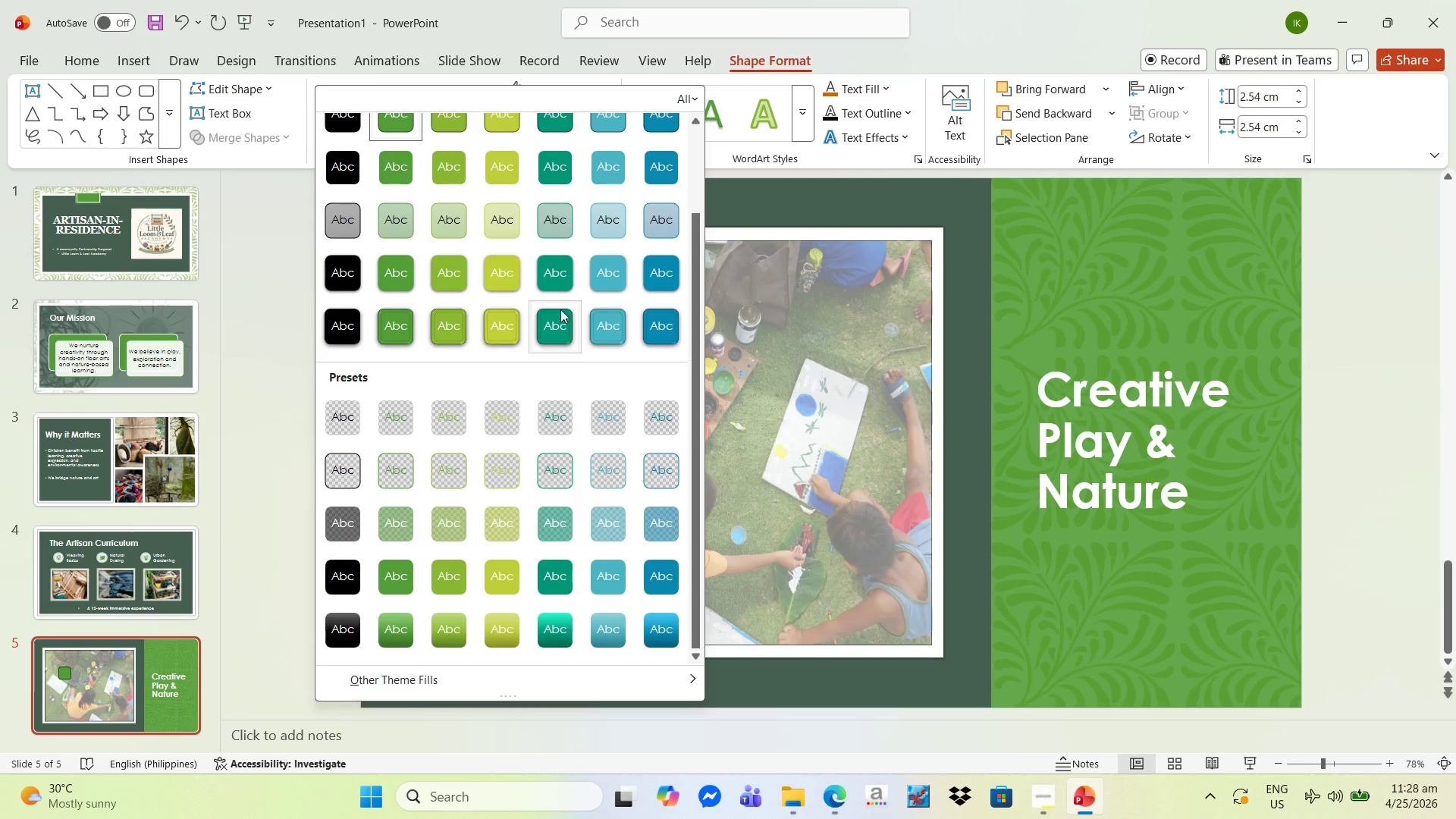 
scroll: coordinate [582, 218], scroll_direction: up, amount: 6.0
 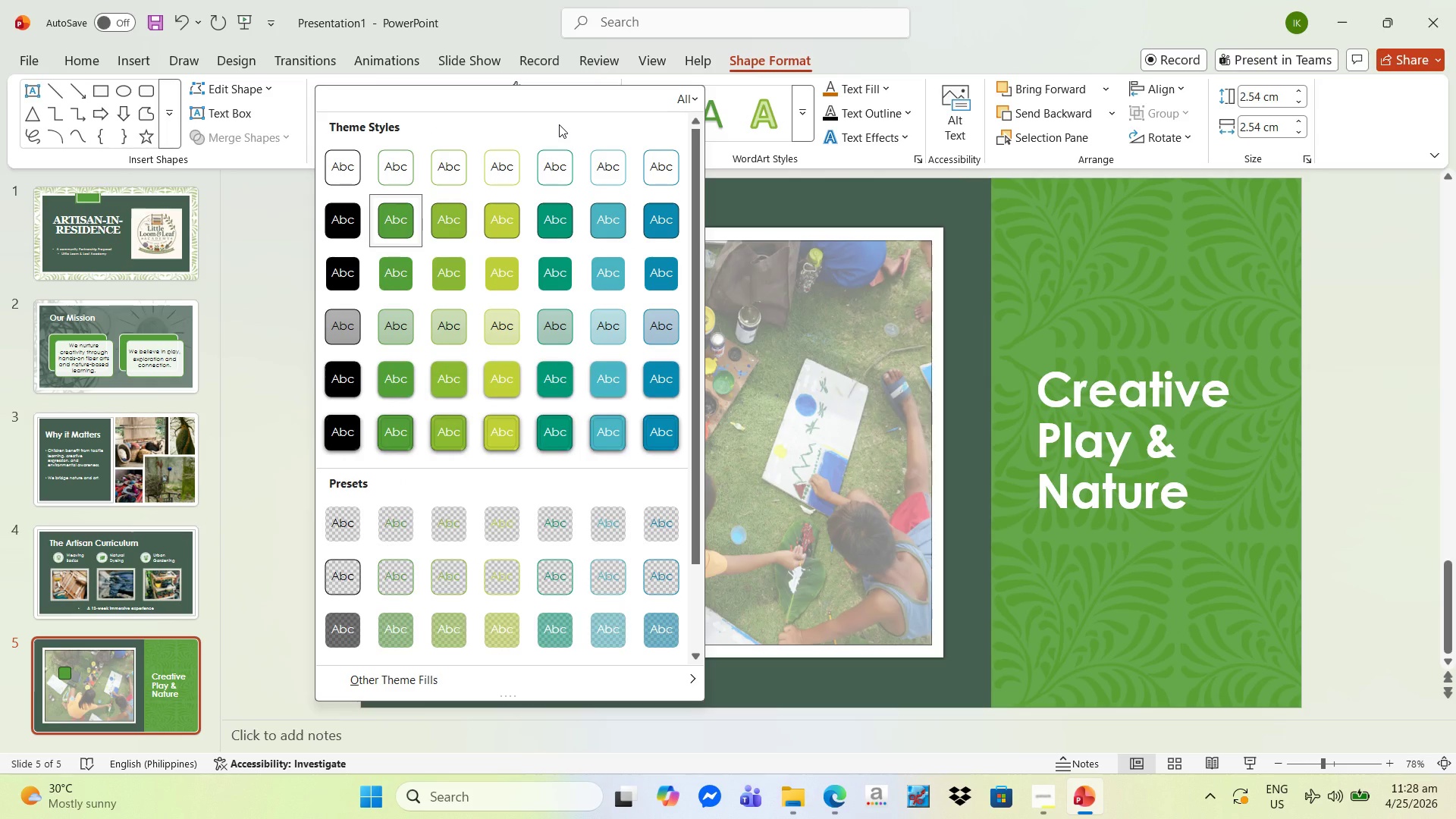 
left_click([559, 124])
 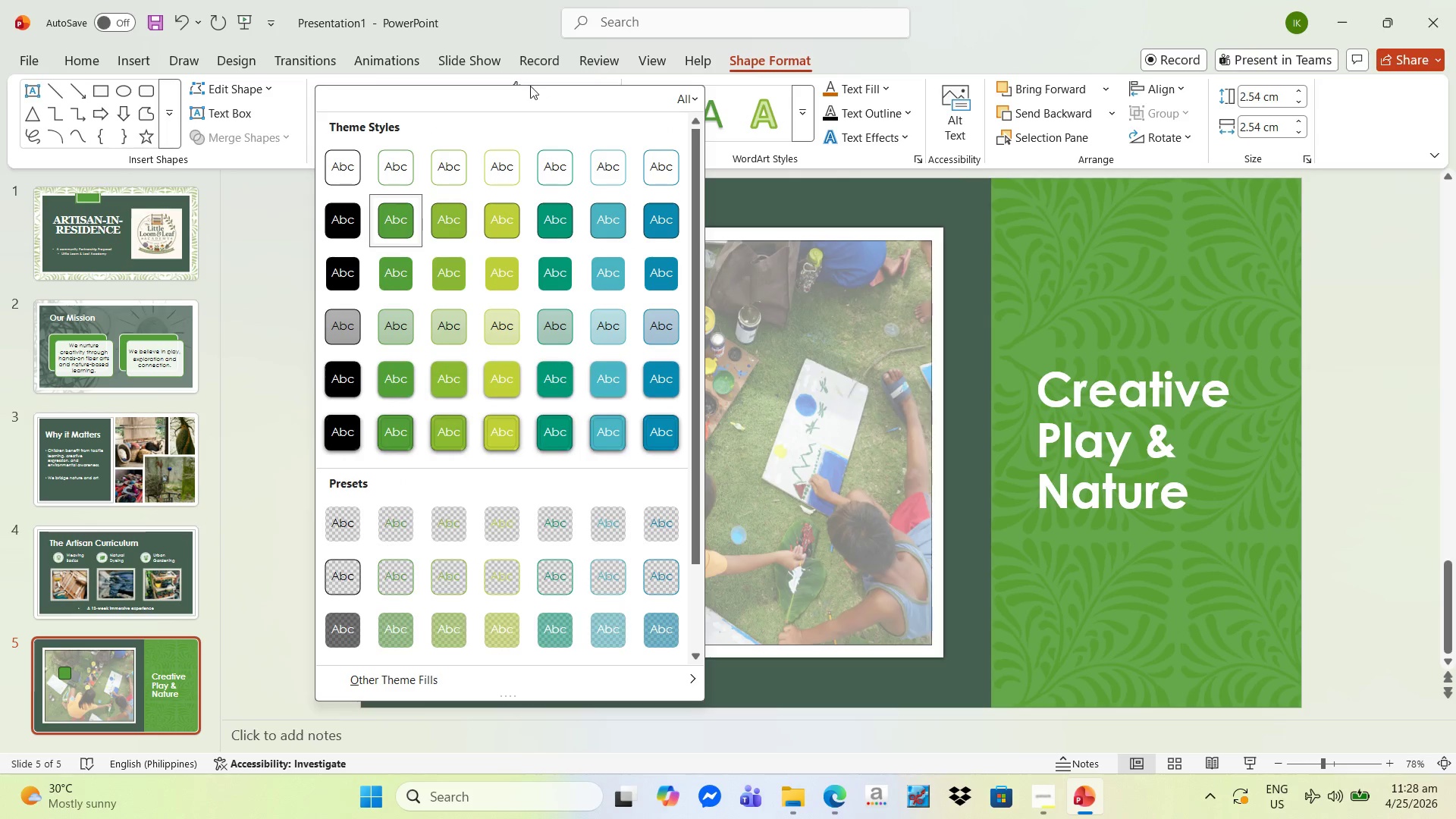 
left_click([583, 81])
 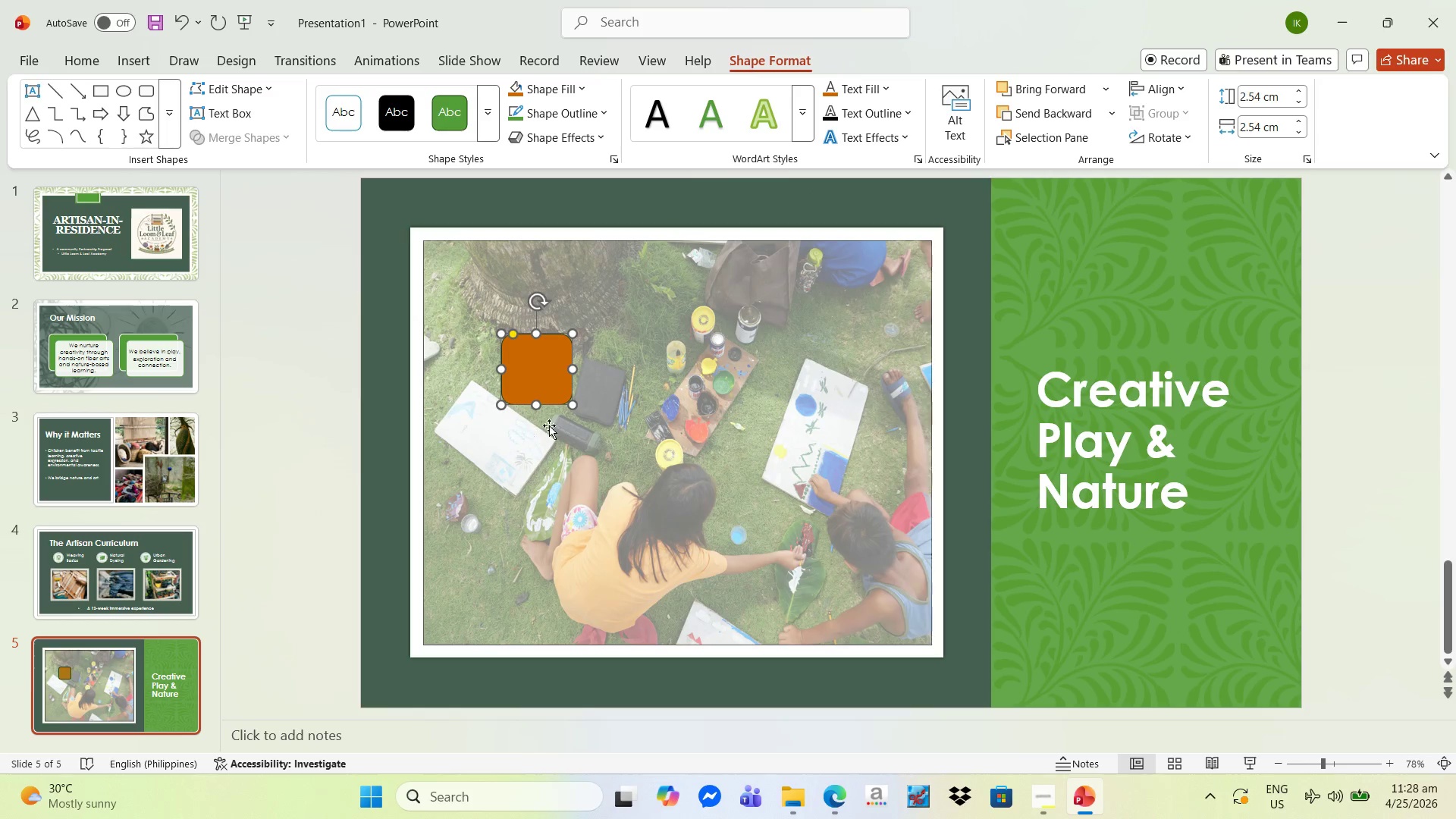 
left_click_drag(start_coordinate=[573, 372], to_coordinate=[646, 388])
 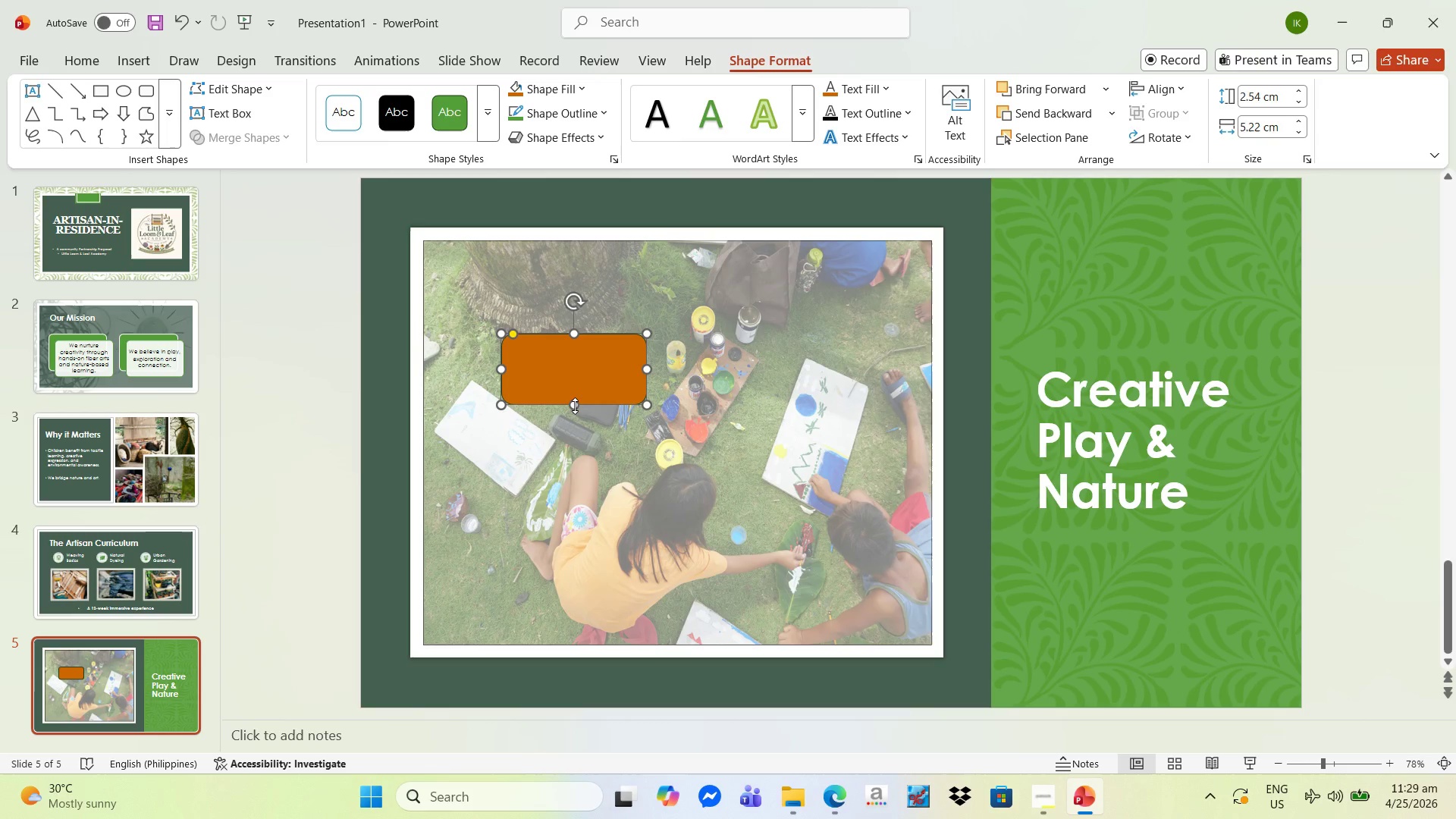 
left_click_drag(start_coordinate=[575, 406], to_coordinate=[571, 431])
 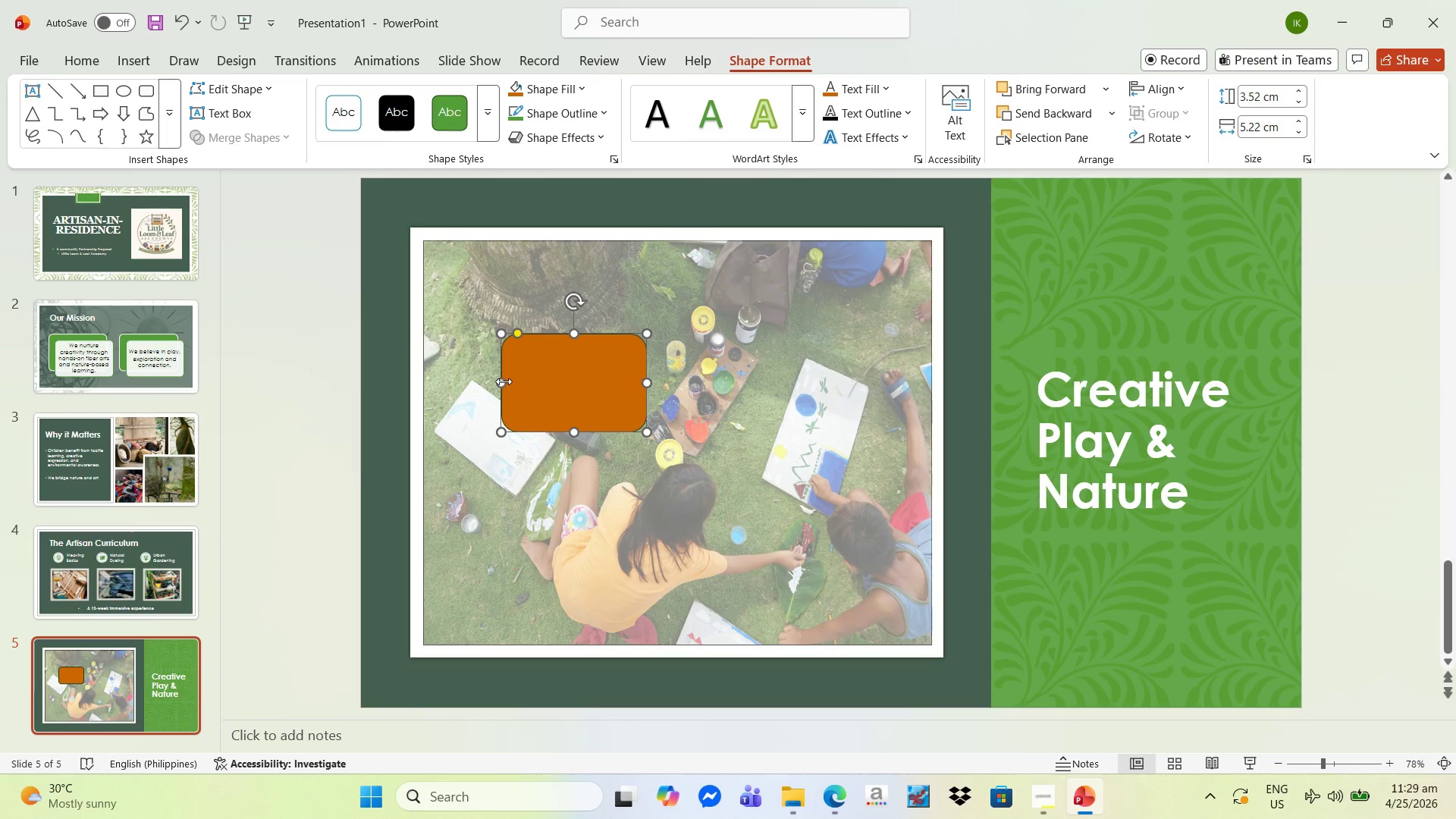 
left_click_drag(start_coordinate=[504, 381], to_coordinate=[491, 384])
 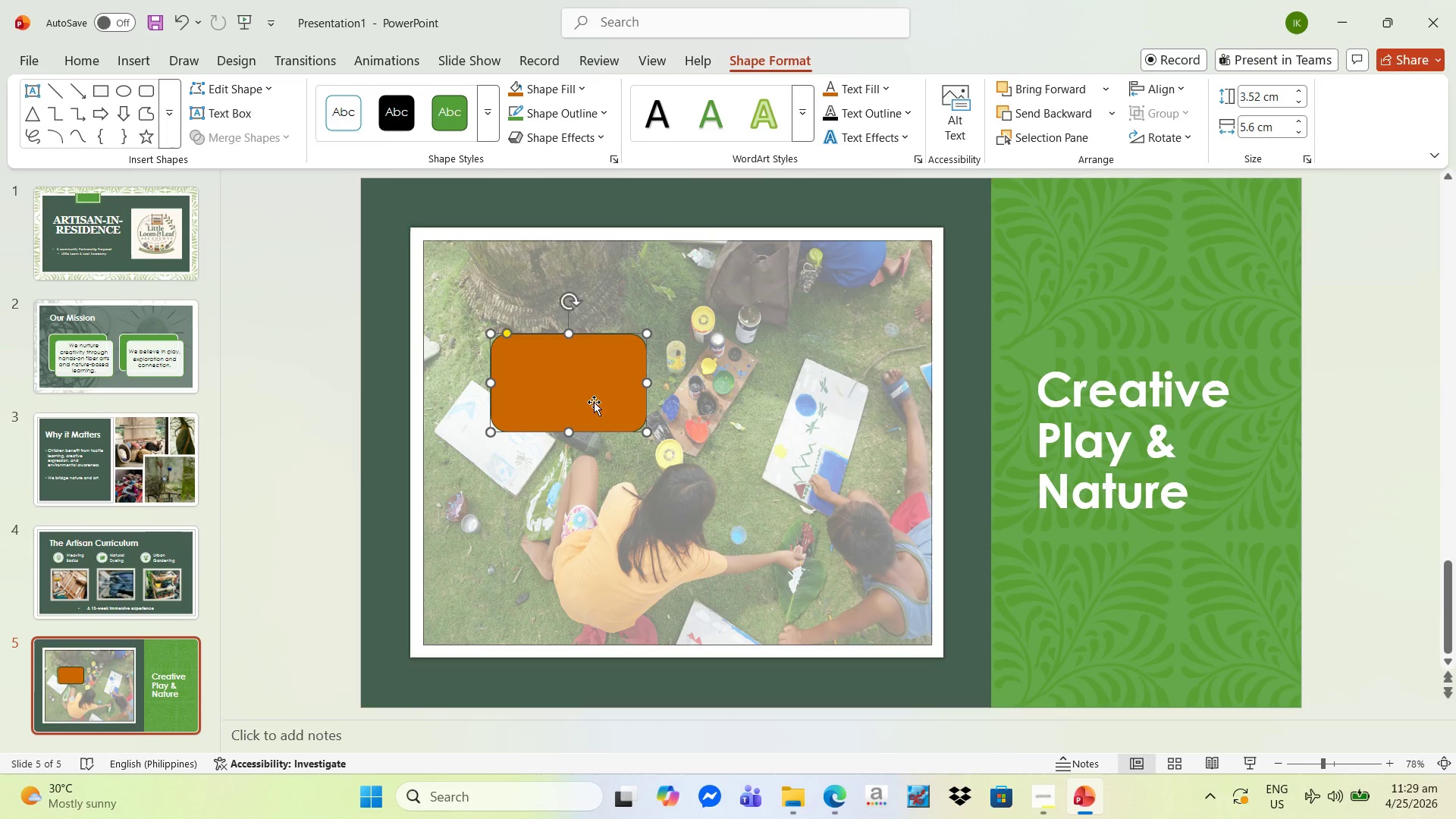 
left_click([594, 402])
 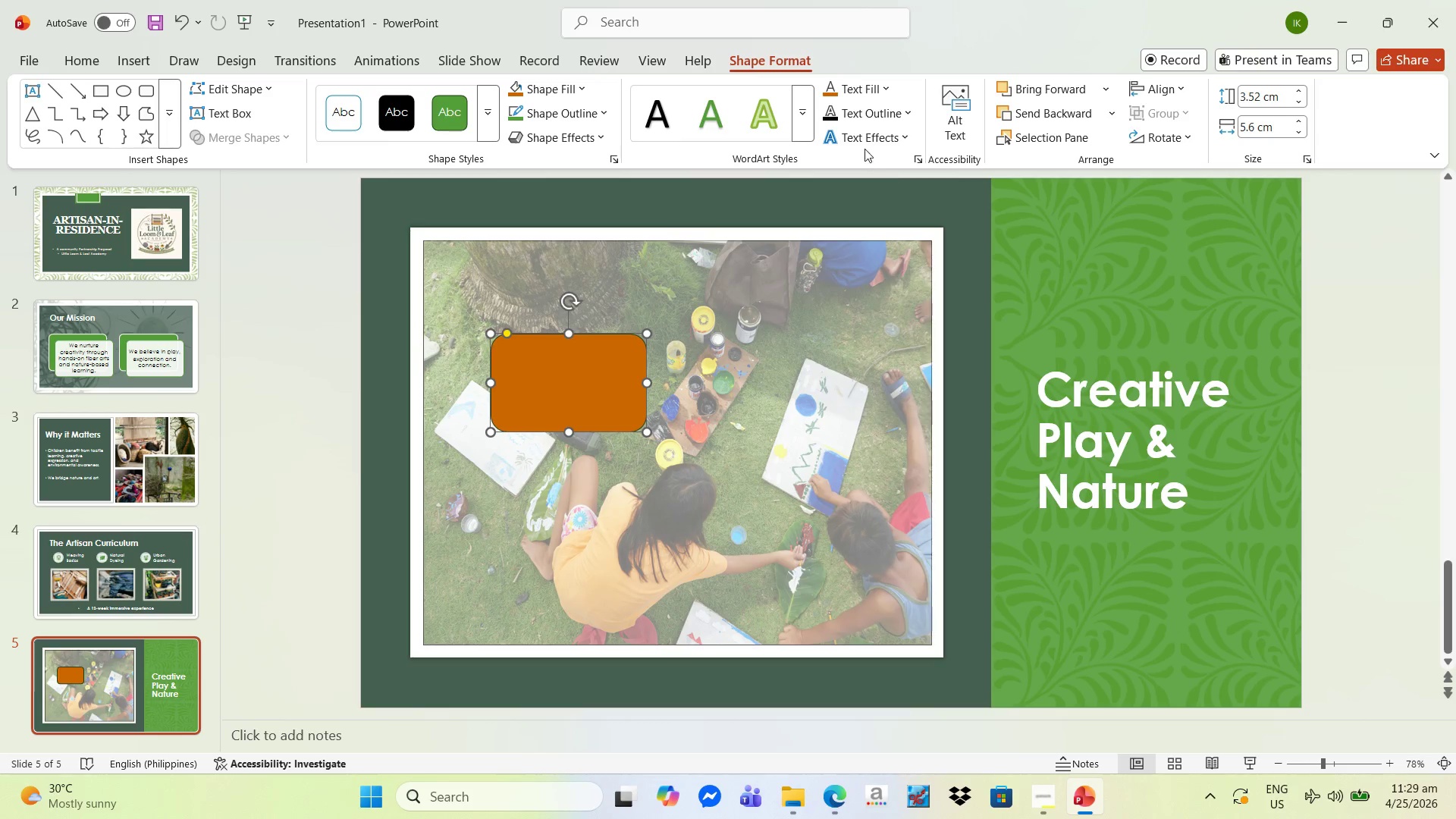 
mouse_move([883, 113])
 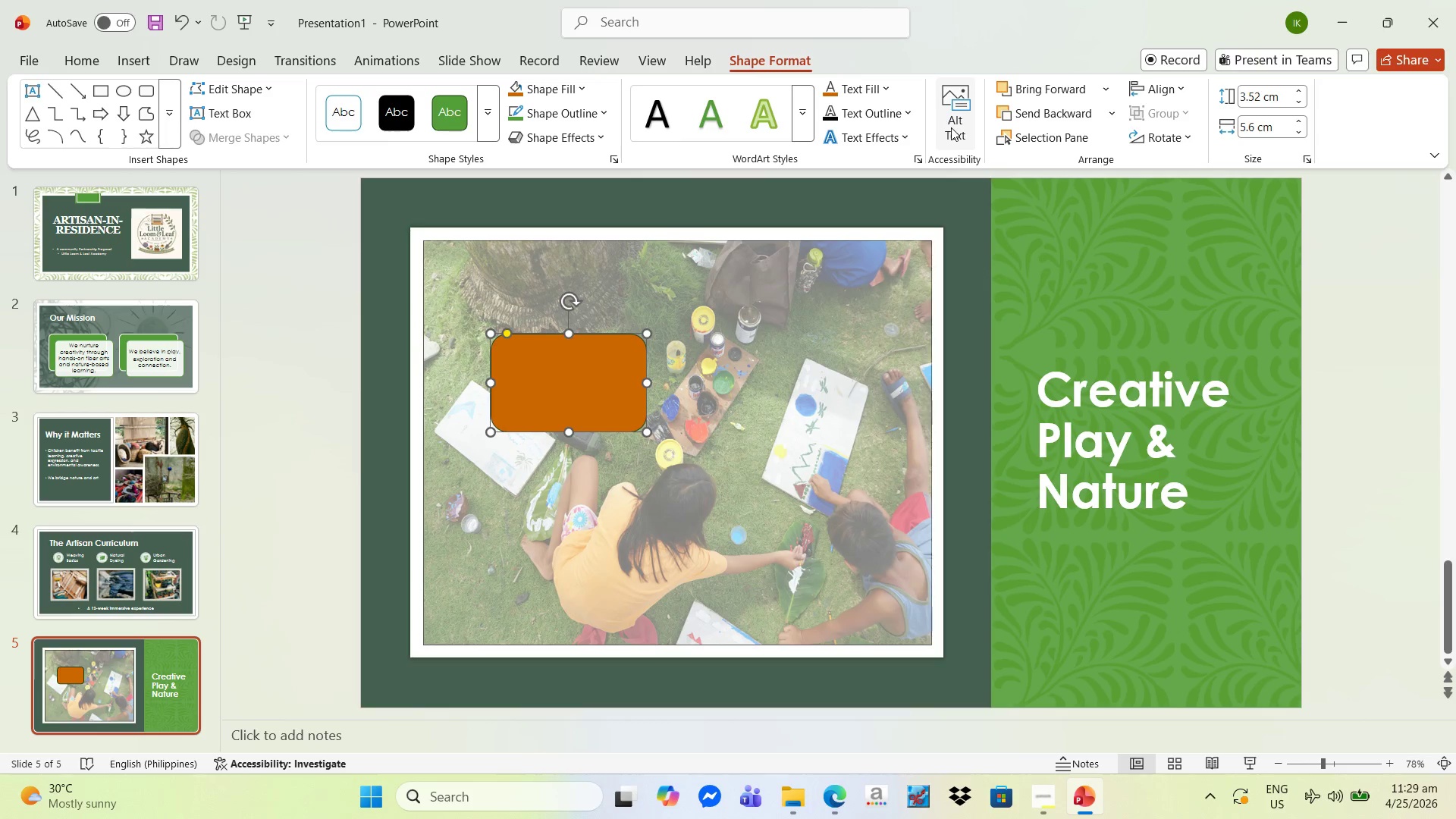 
left_click([952, 127])
 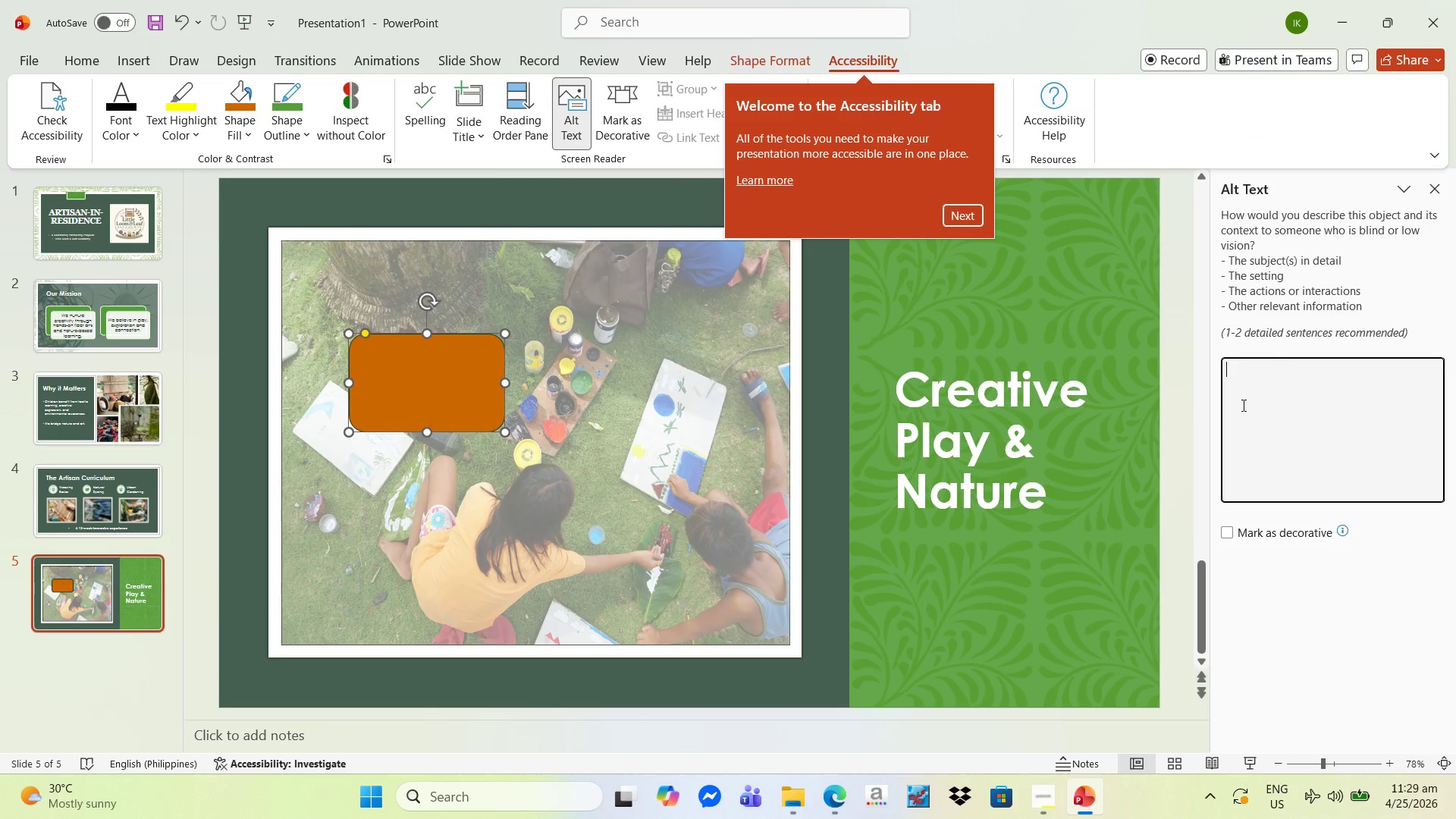 
type(dsdsf)
 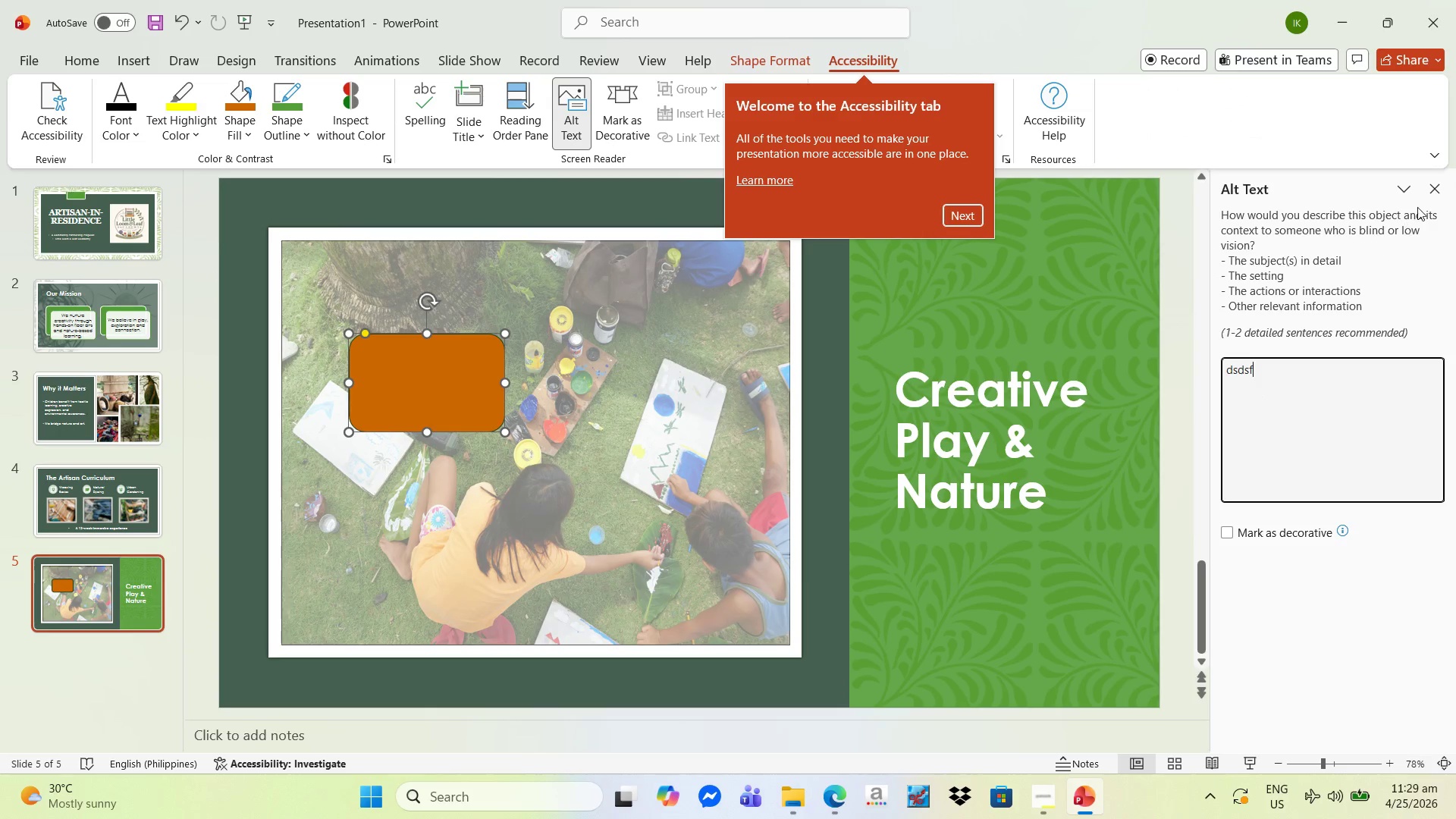 
left_click([1427, 187])
 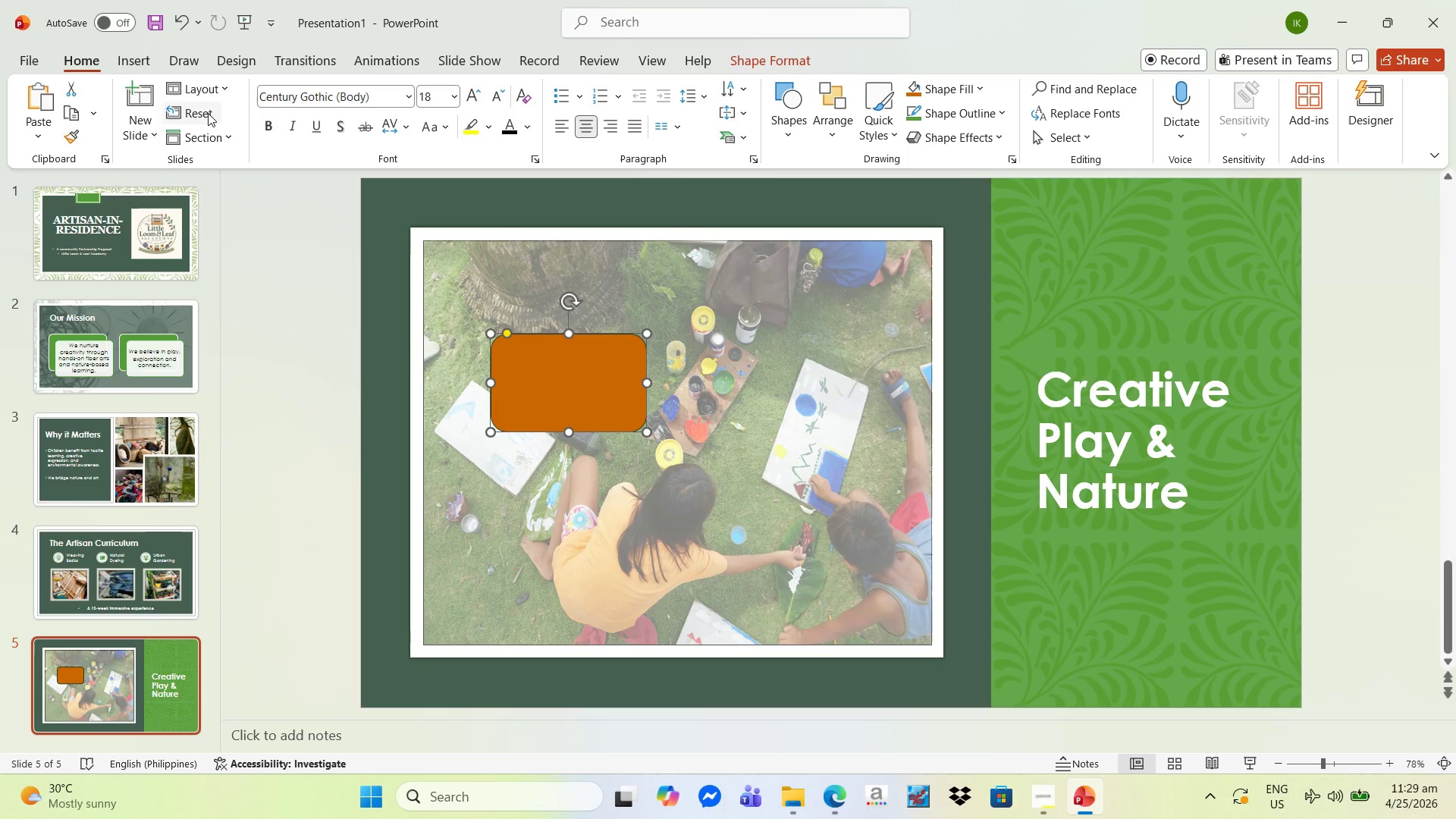 
left_click([142, 65])
 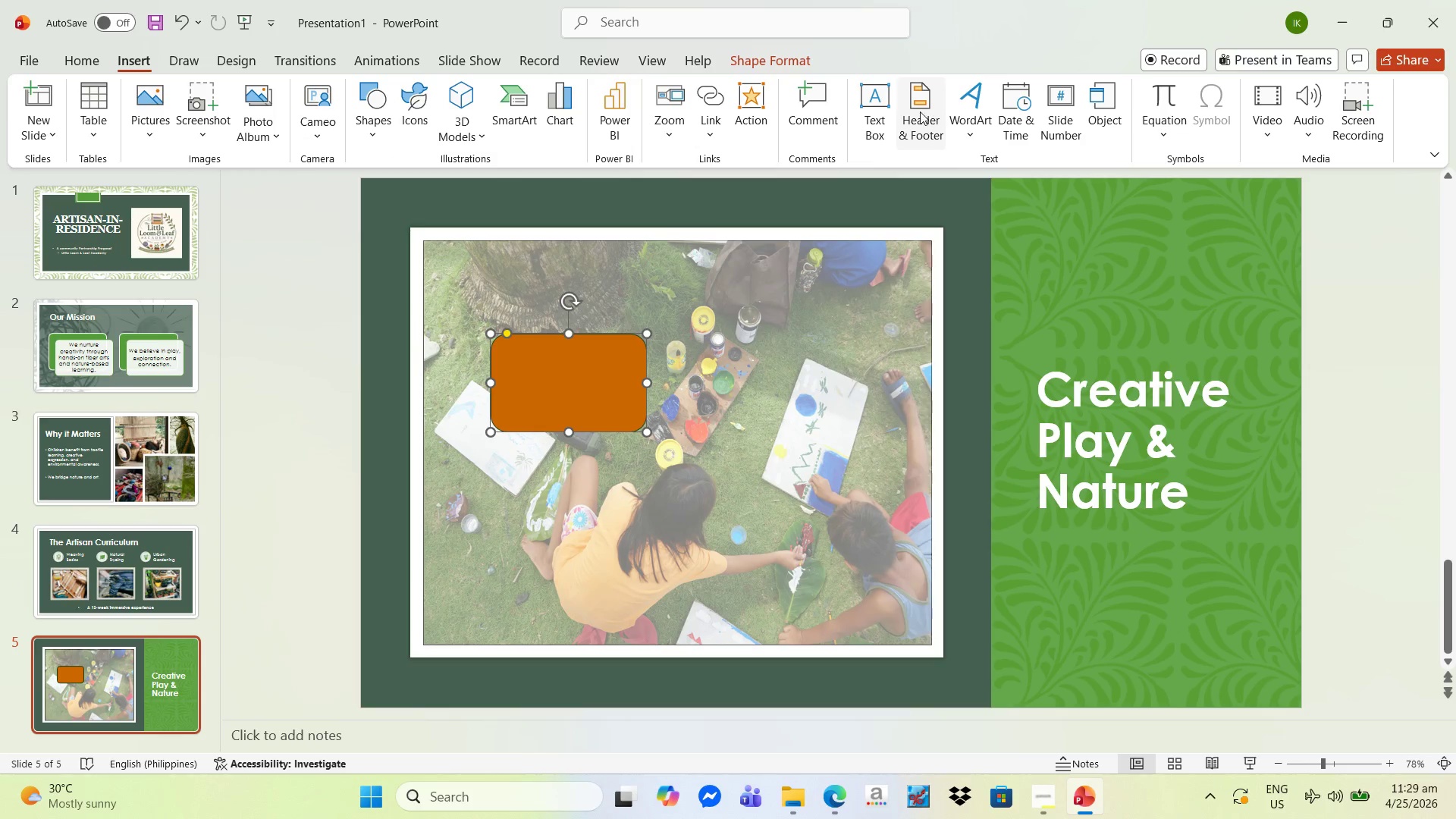 
left_click([881, 111])
 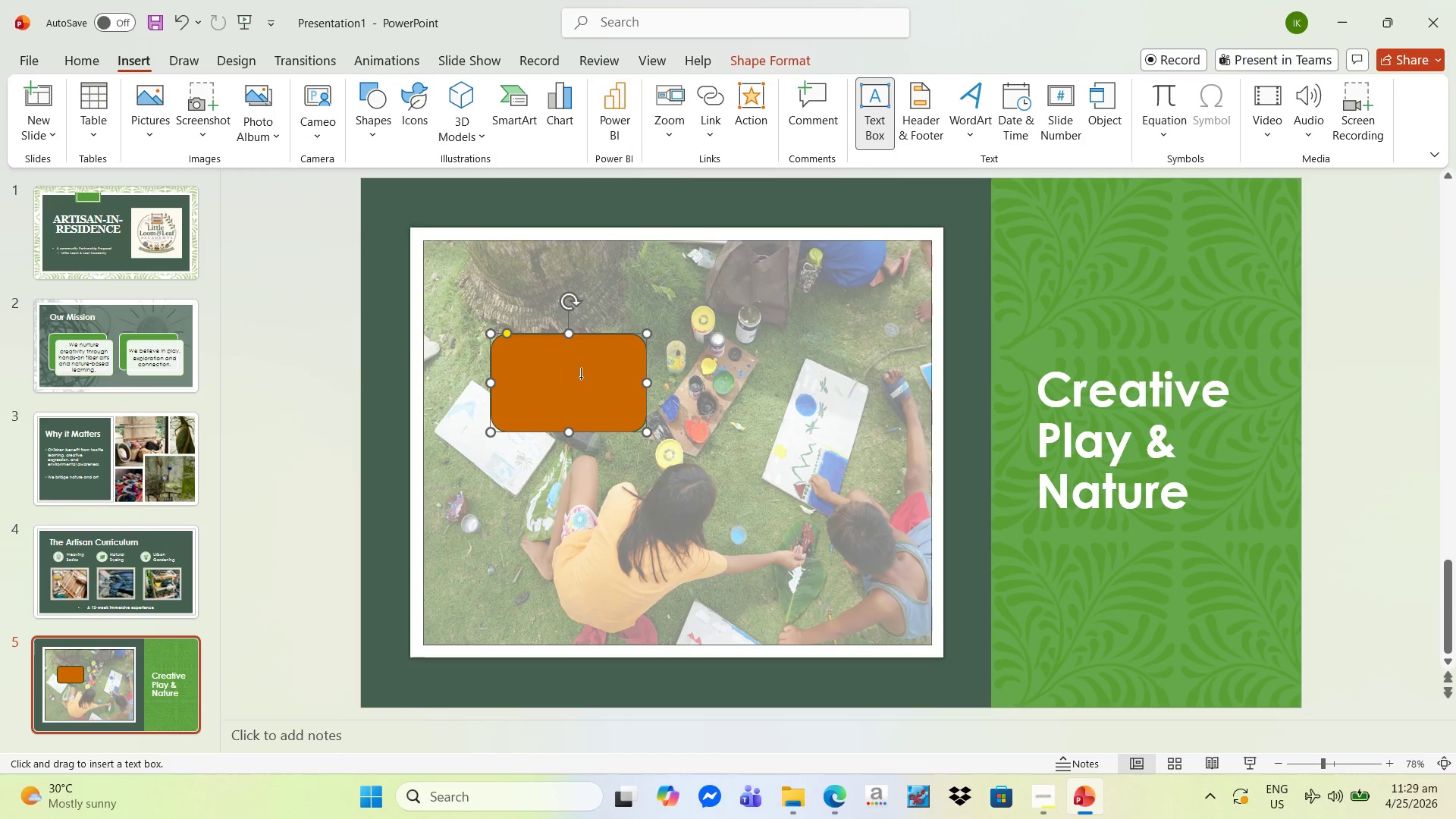 
left_click([564, 384])
 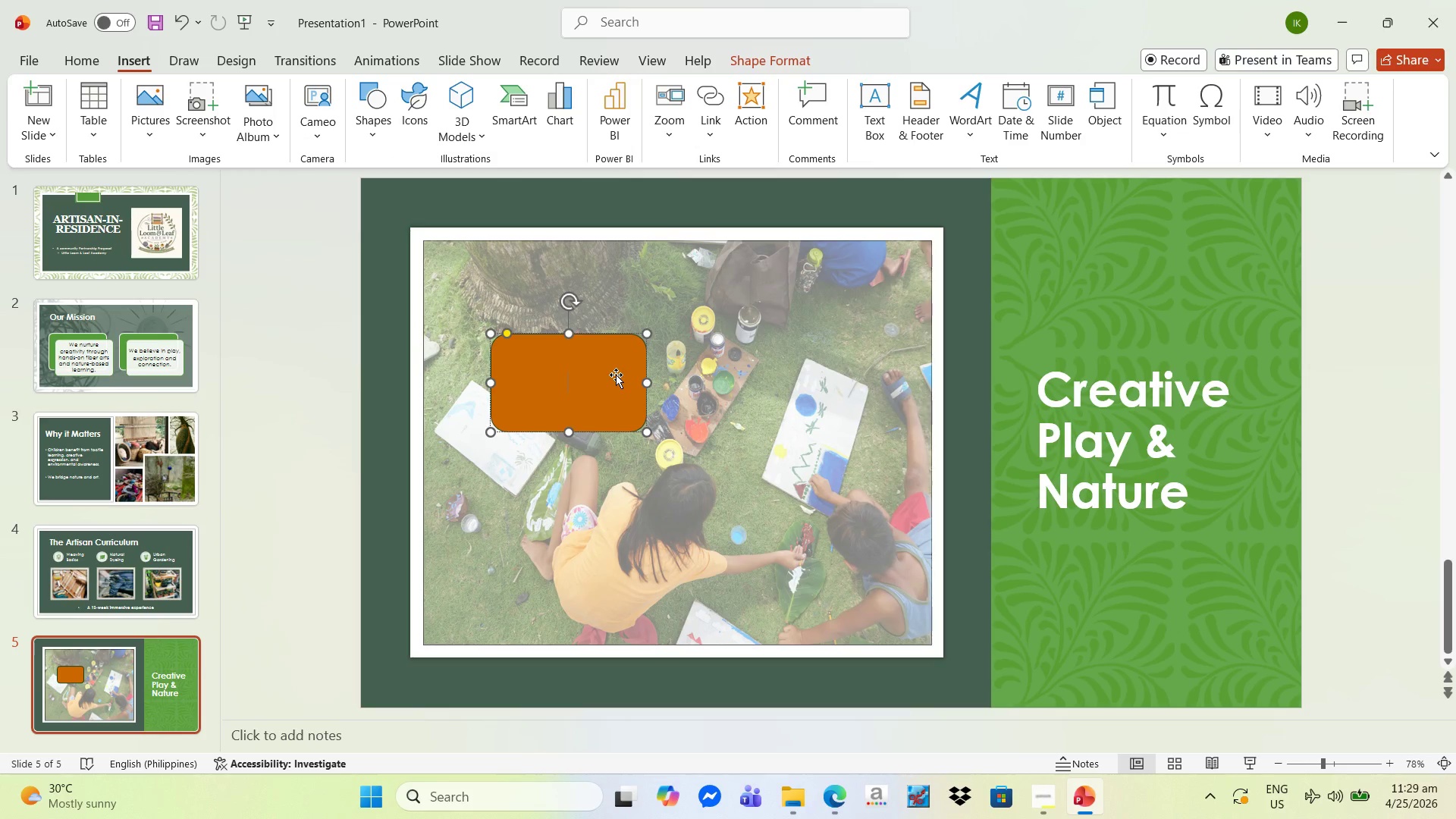 
type(Blending artisr)
key(Backspace)
type(tic exploration with ecological awareness.)
 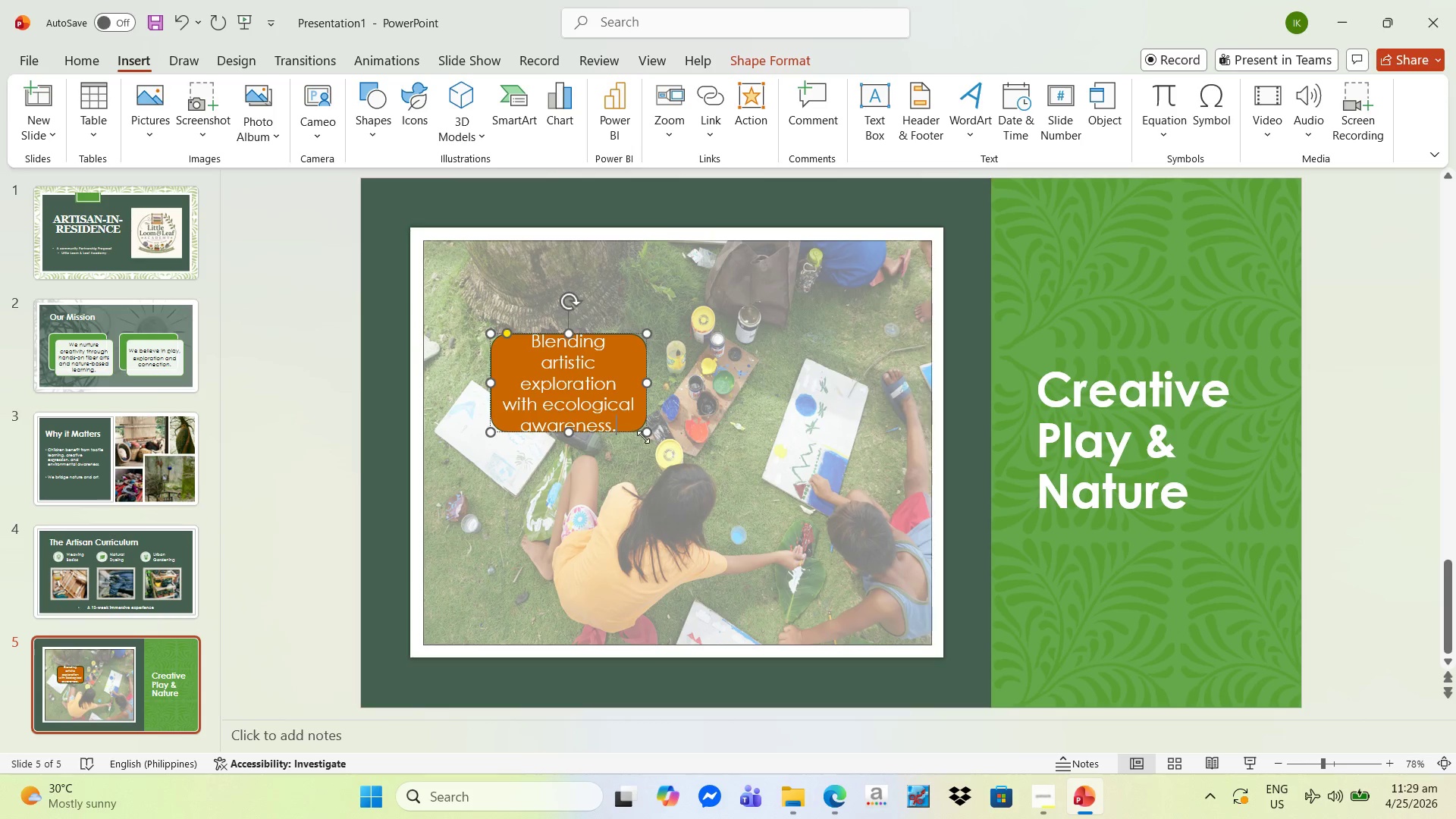 
left_click_drag(start_coordinate=[645, 437], to_coordinate=[689, 469])
 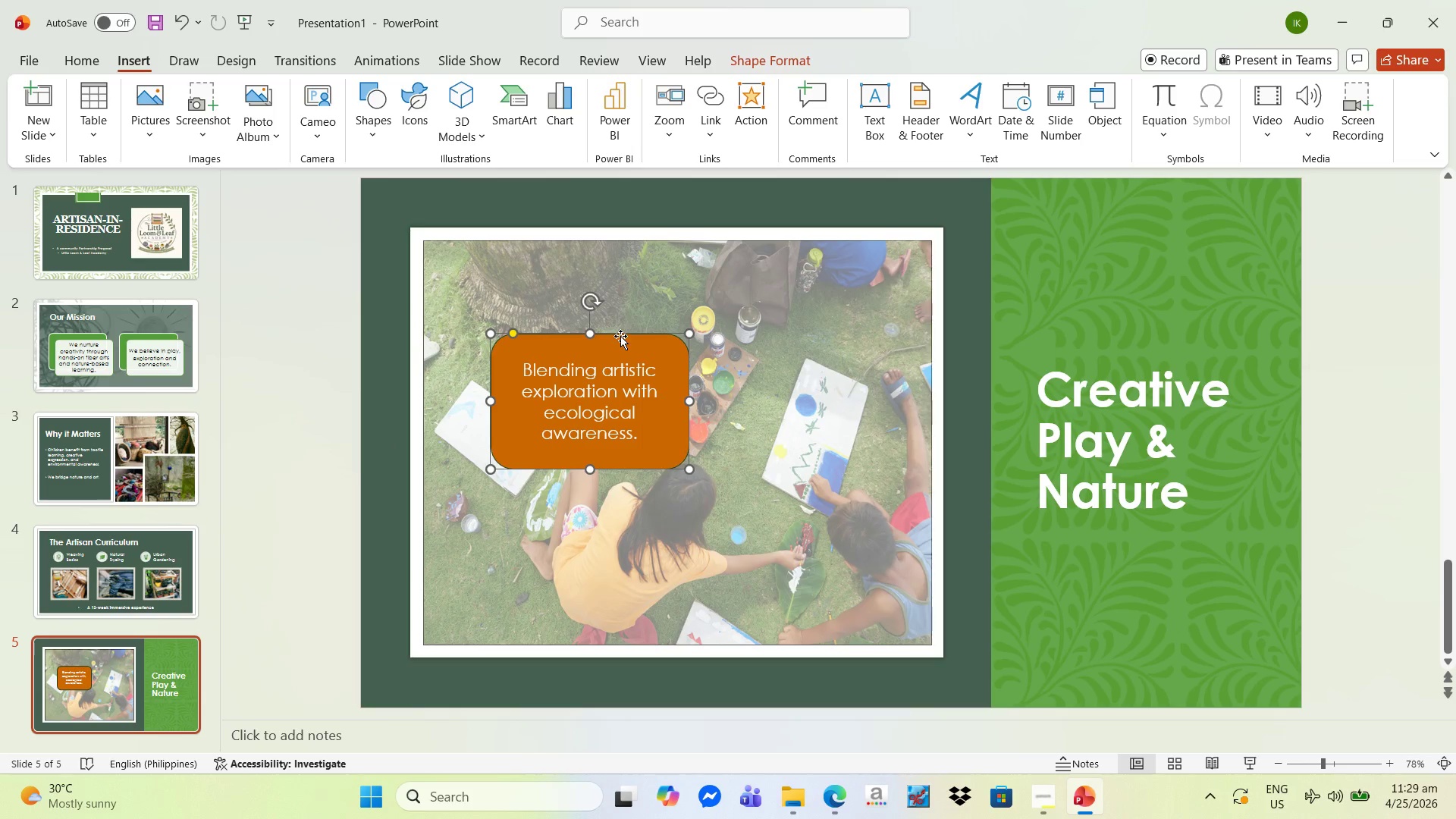 
left_click_drag(start_coordinate=[620, 336], to_coordinate=[571, 377])
 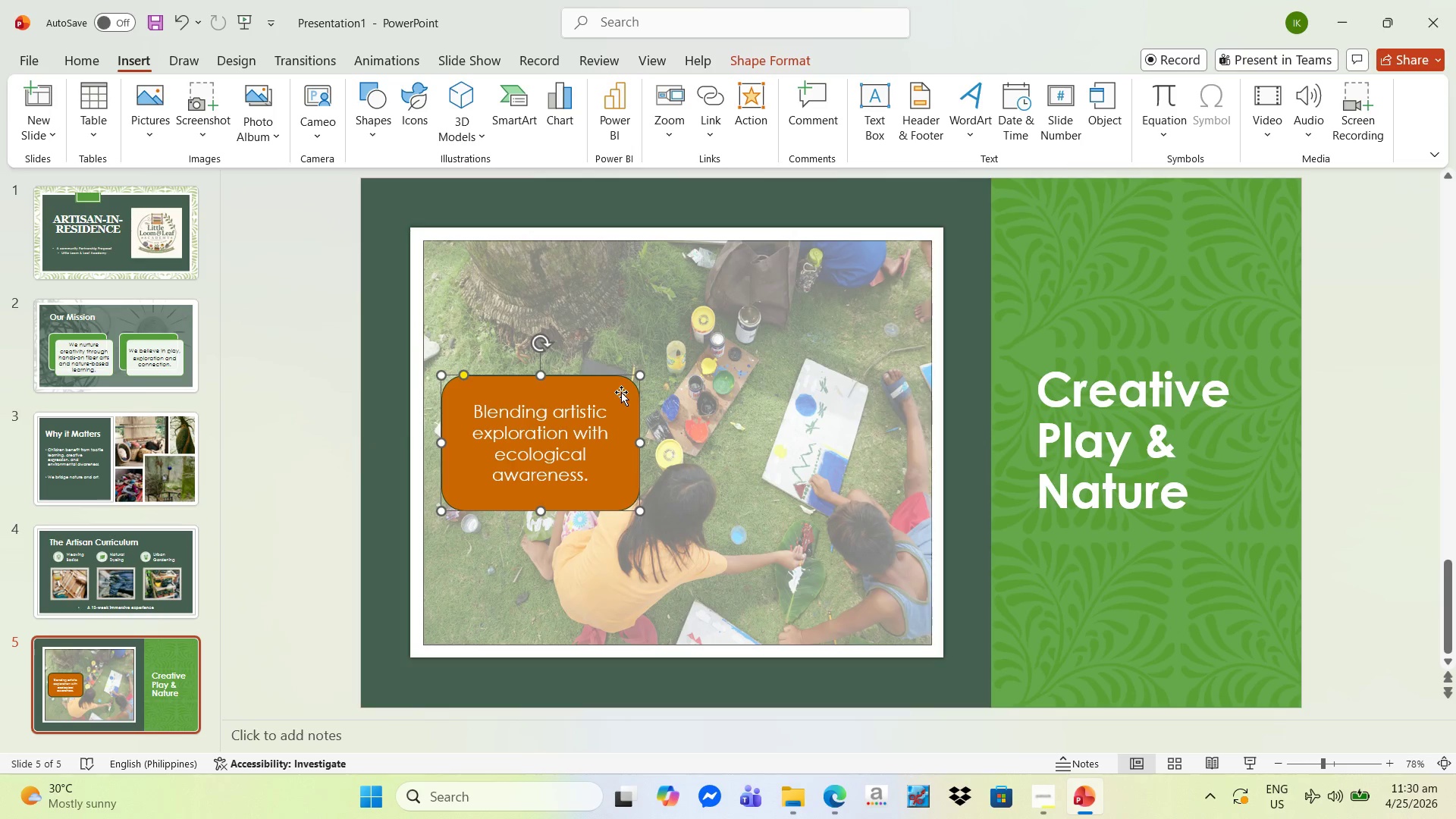 
key(Control+C)
 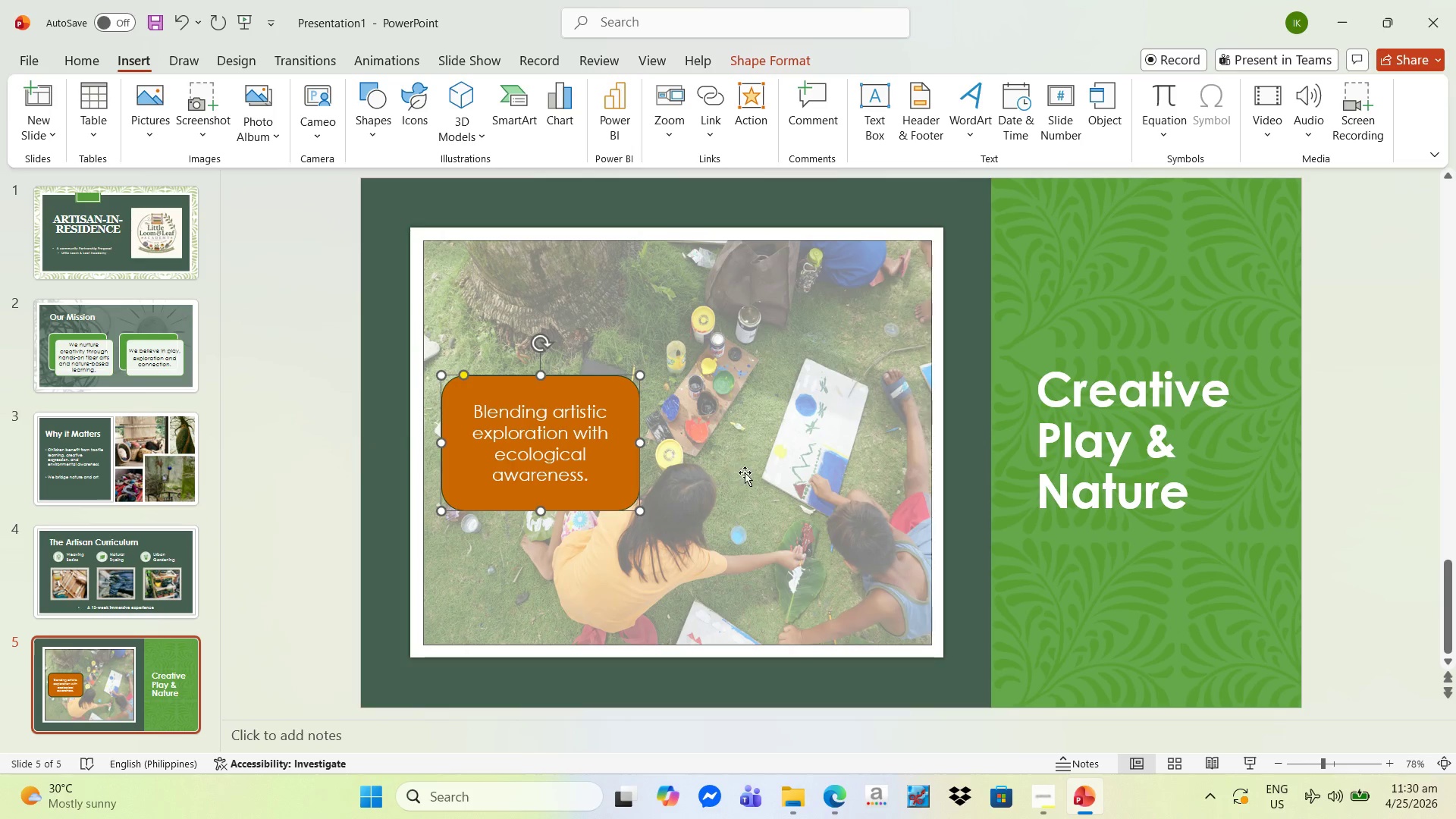 
left_click([748, 475])
 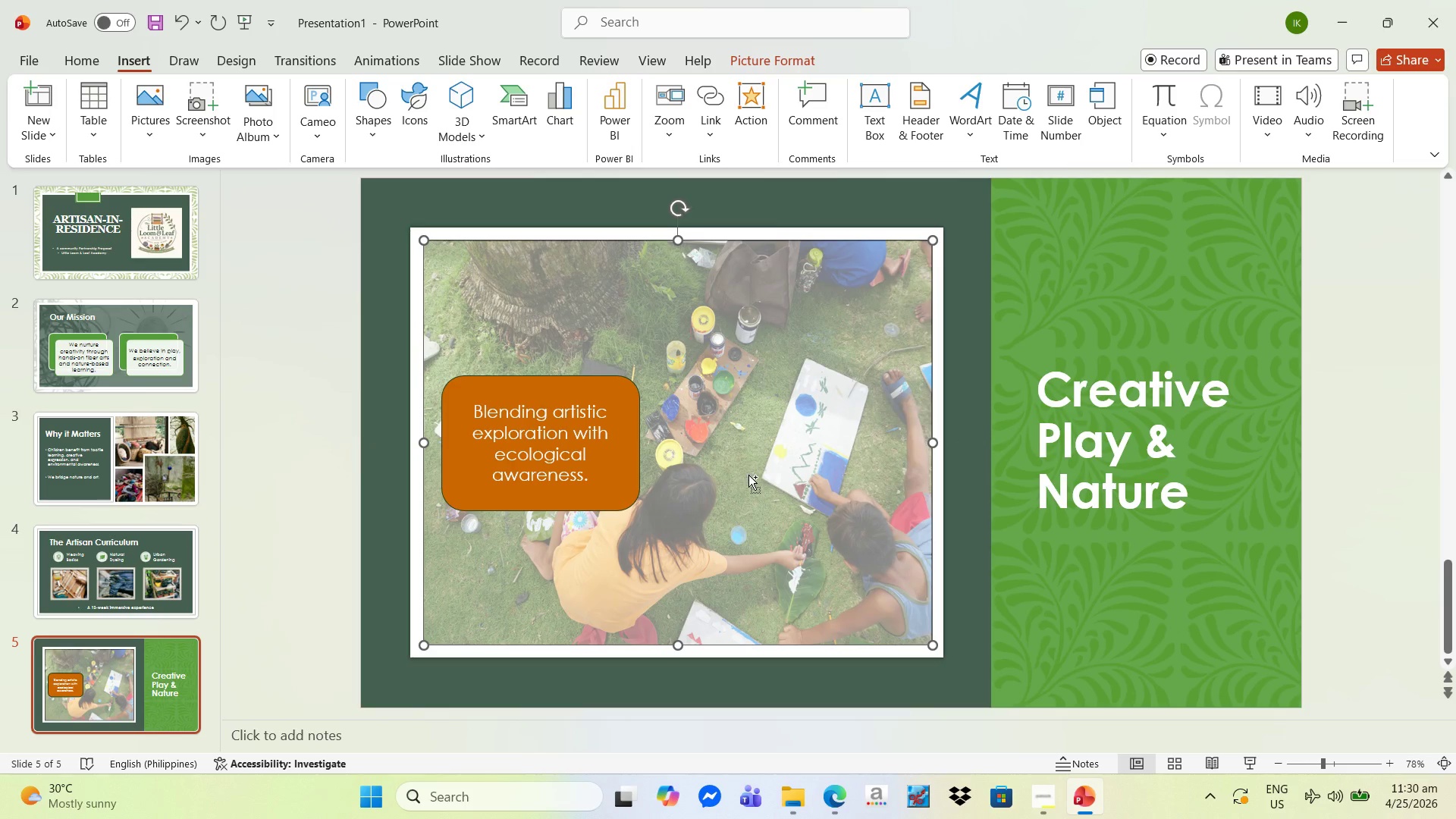 
key(Control+V)
 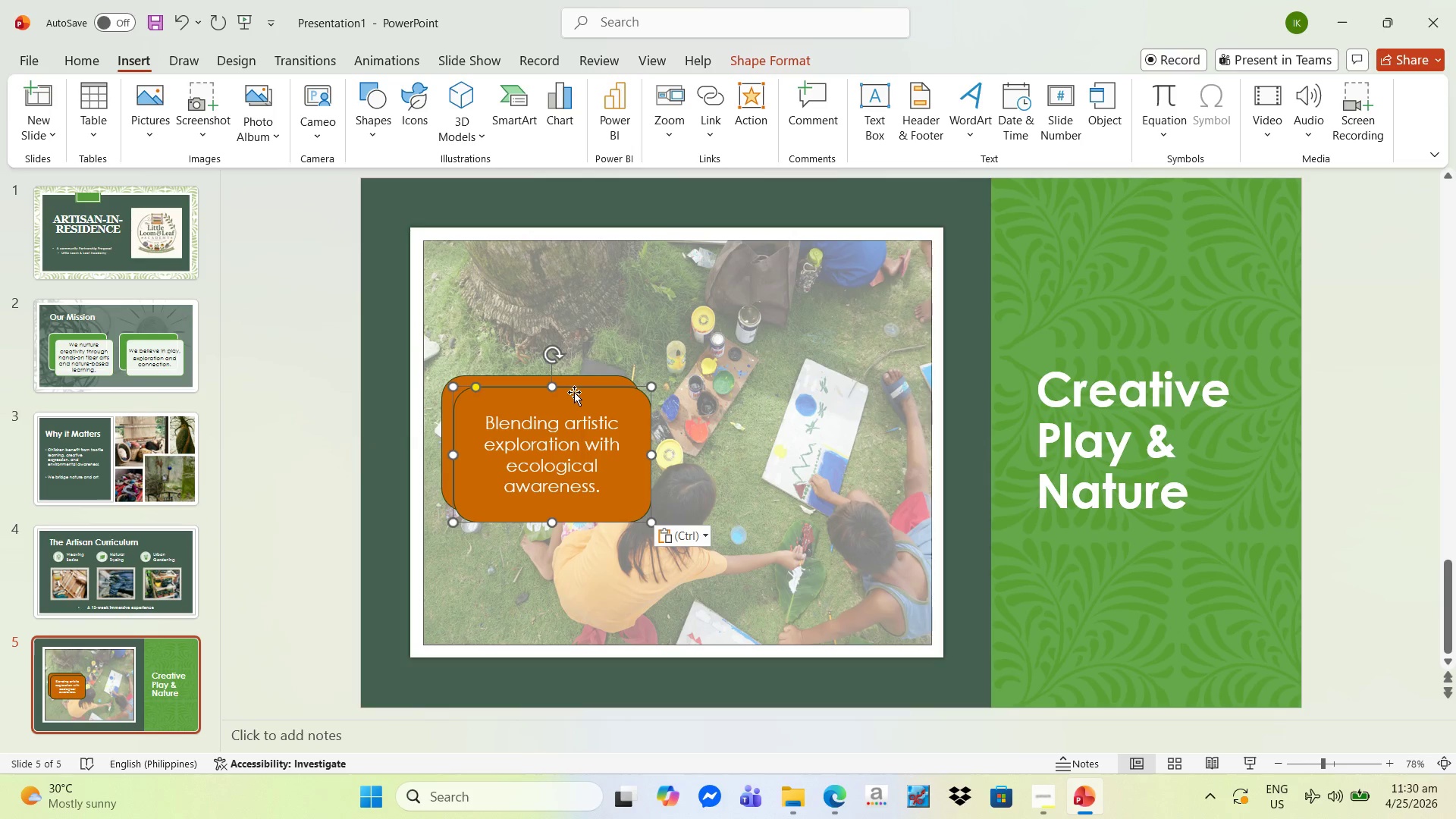 
left_click_drag(start_coordinate=[577, 391], to_coordinate=[838, 380])
 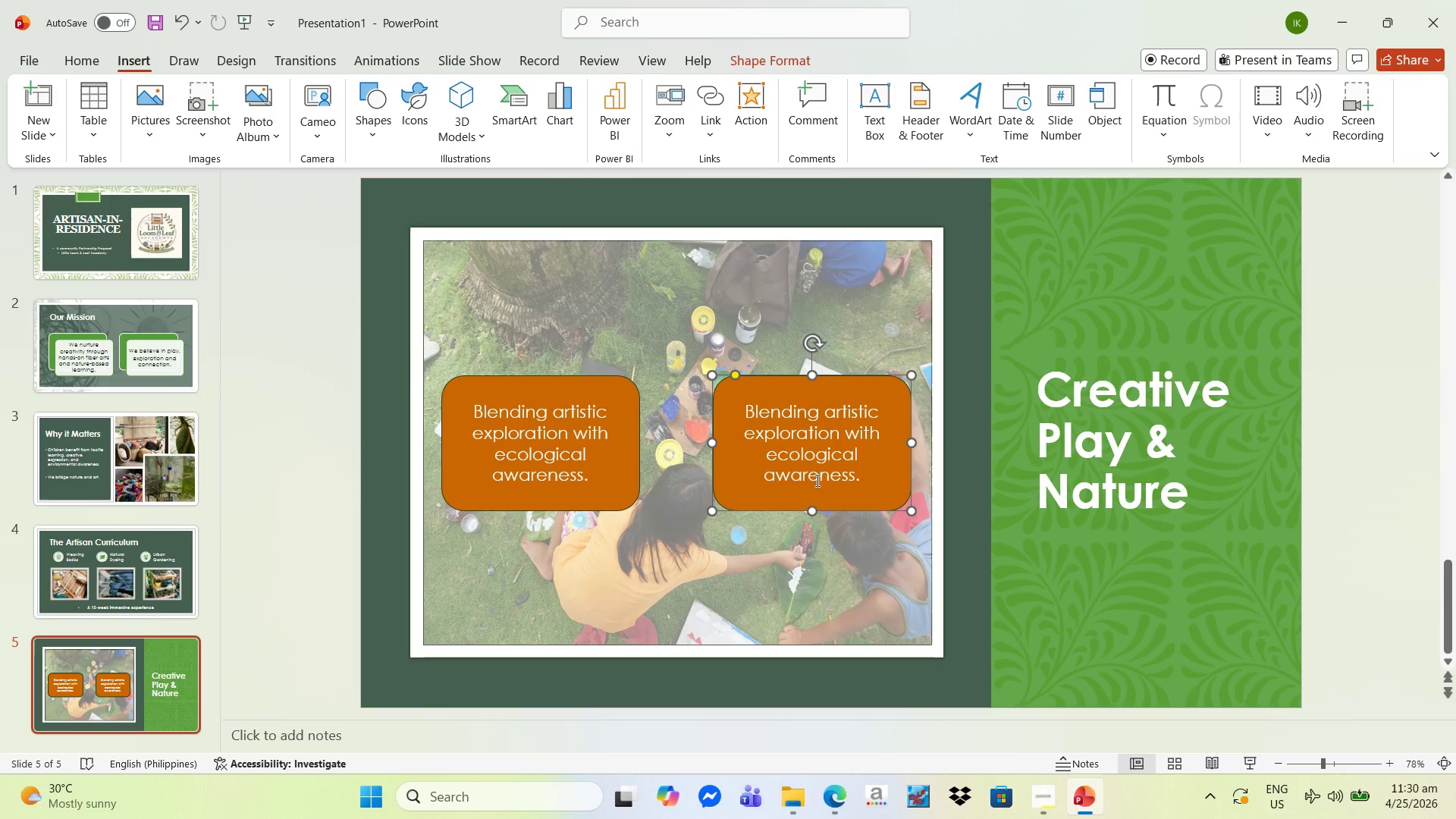 
left_click([817, 480])
 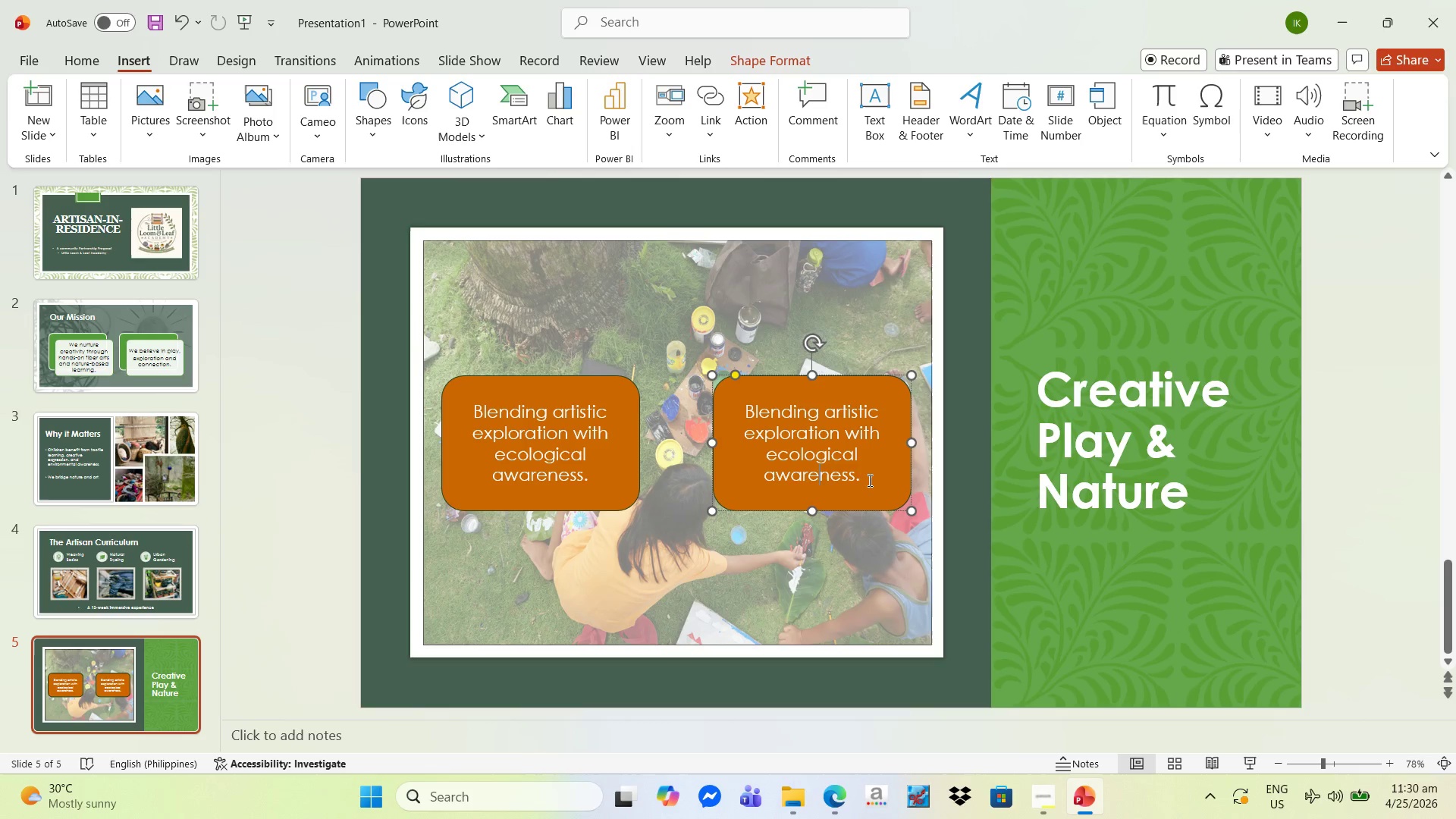 
left_click_drag(start_coordinate=[868, 480], to_coordinate=[752, 412])
 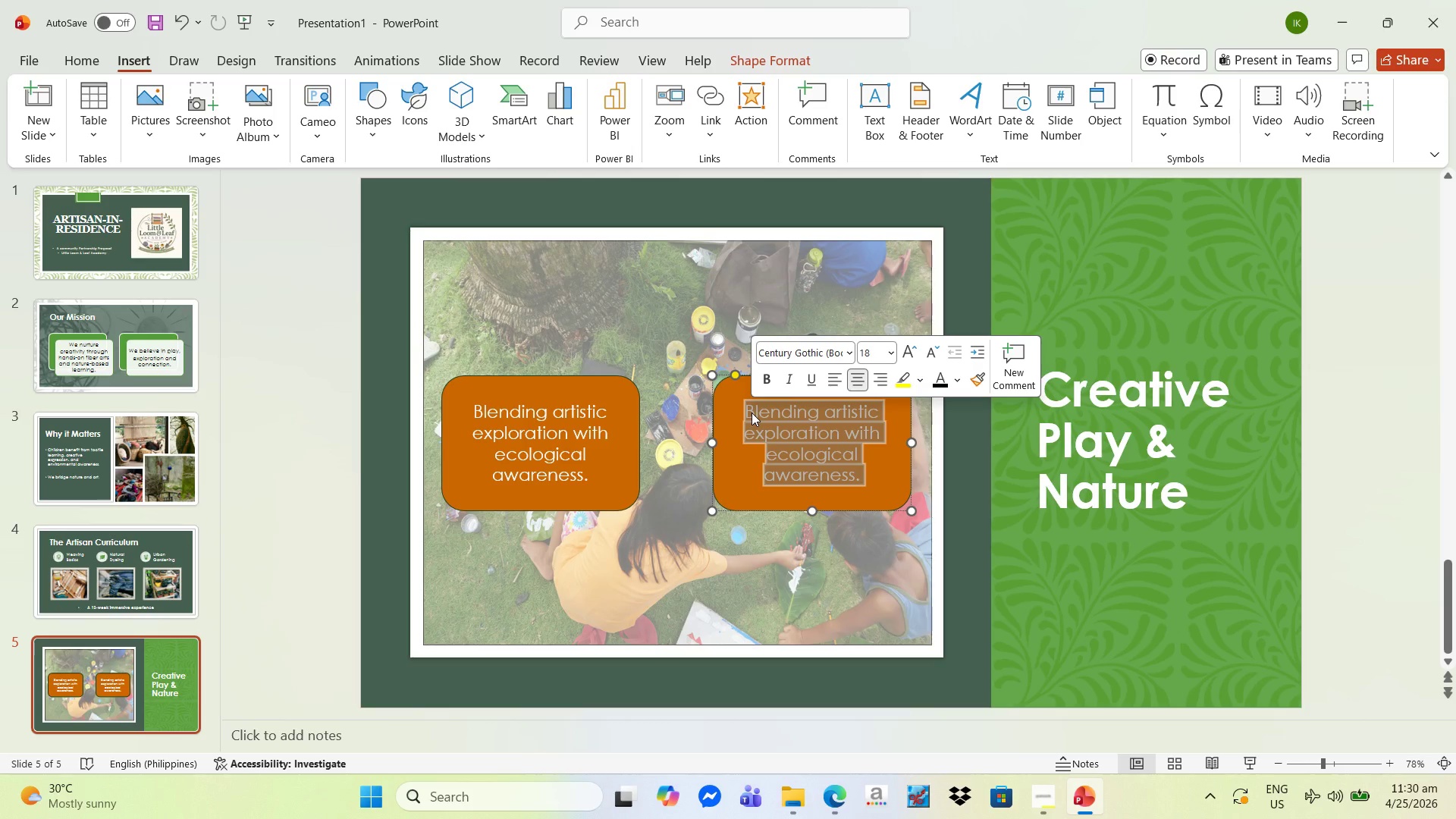 
type(Children create, grow, and discover)
 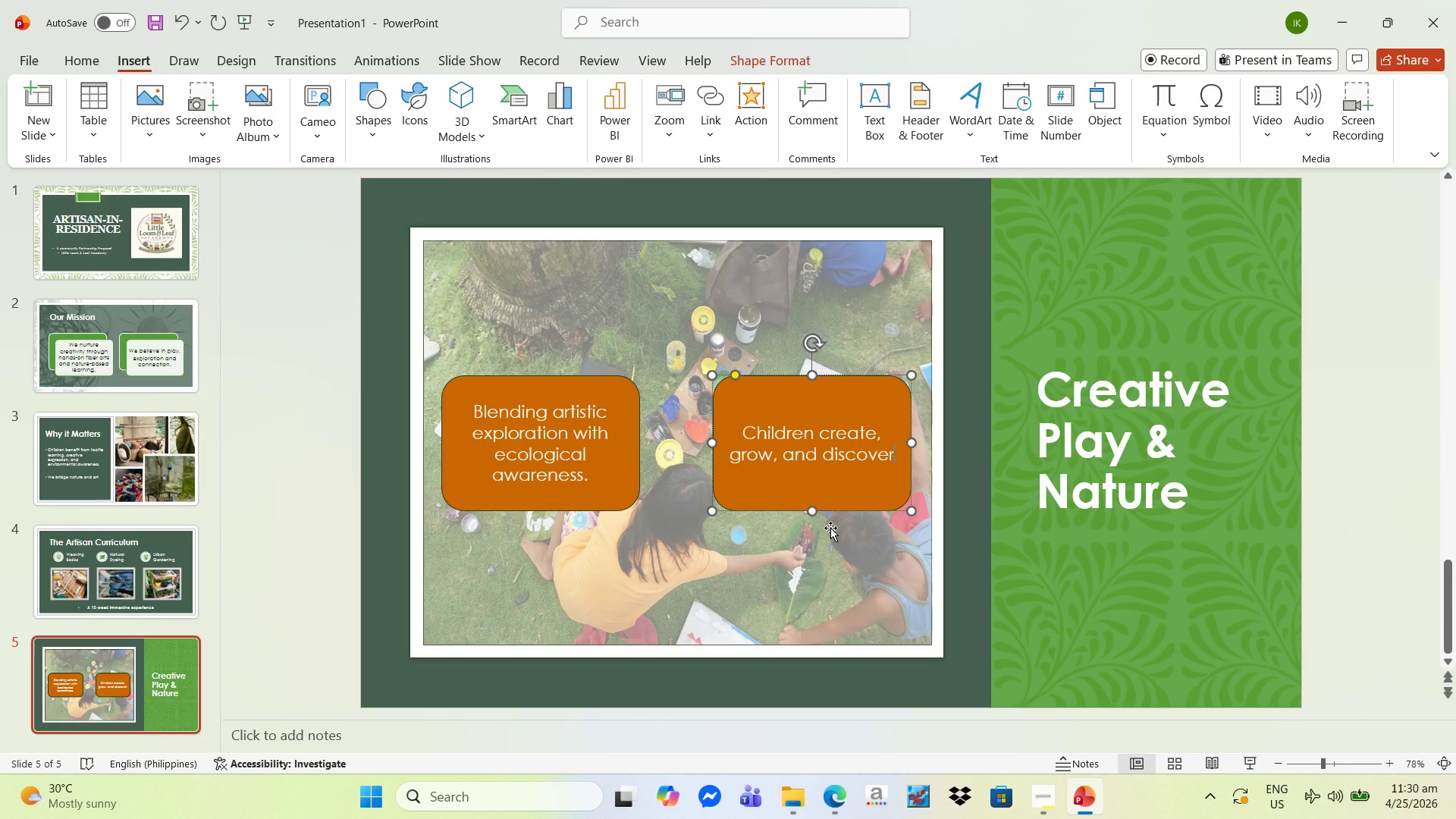 
key(Period)
 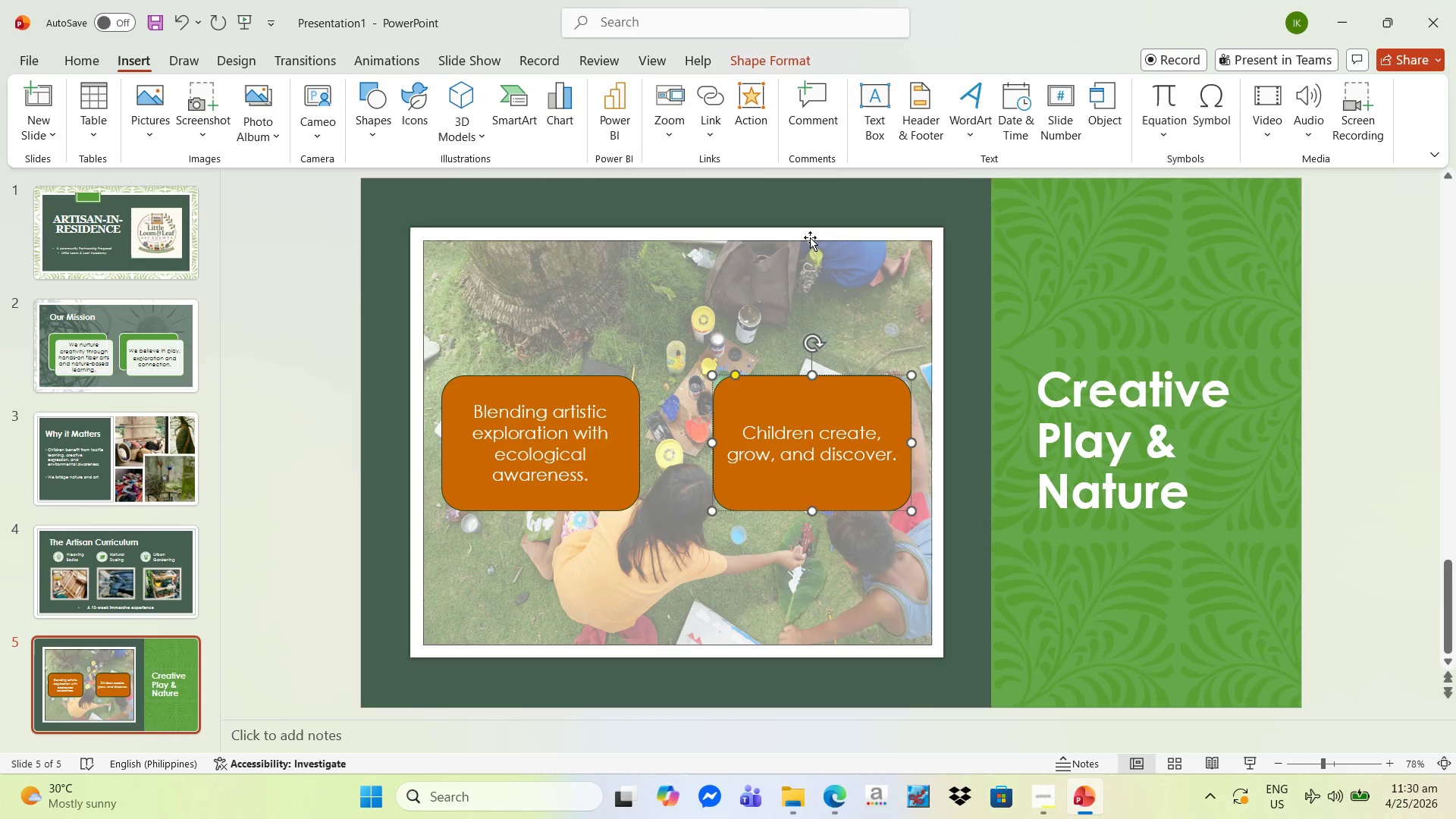 
left_click([793, 67])
 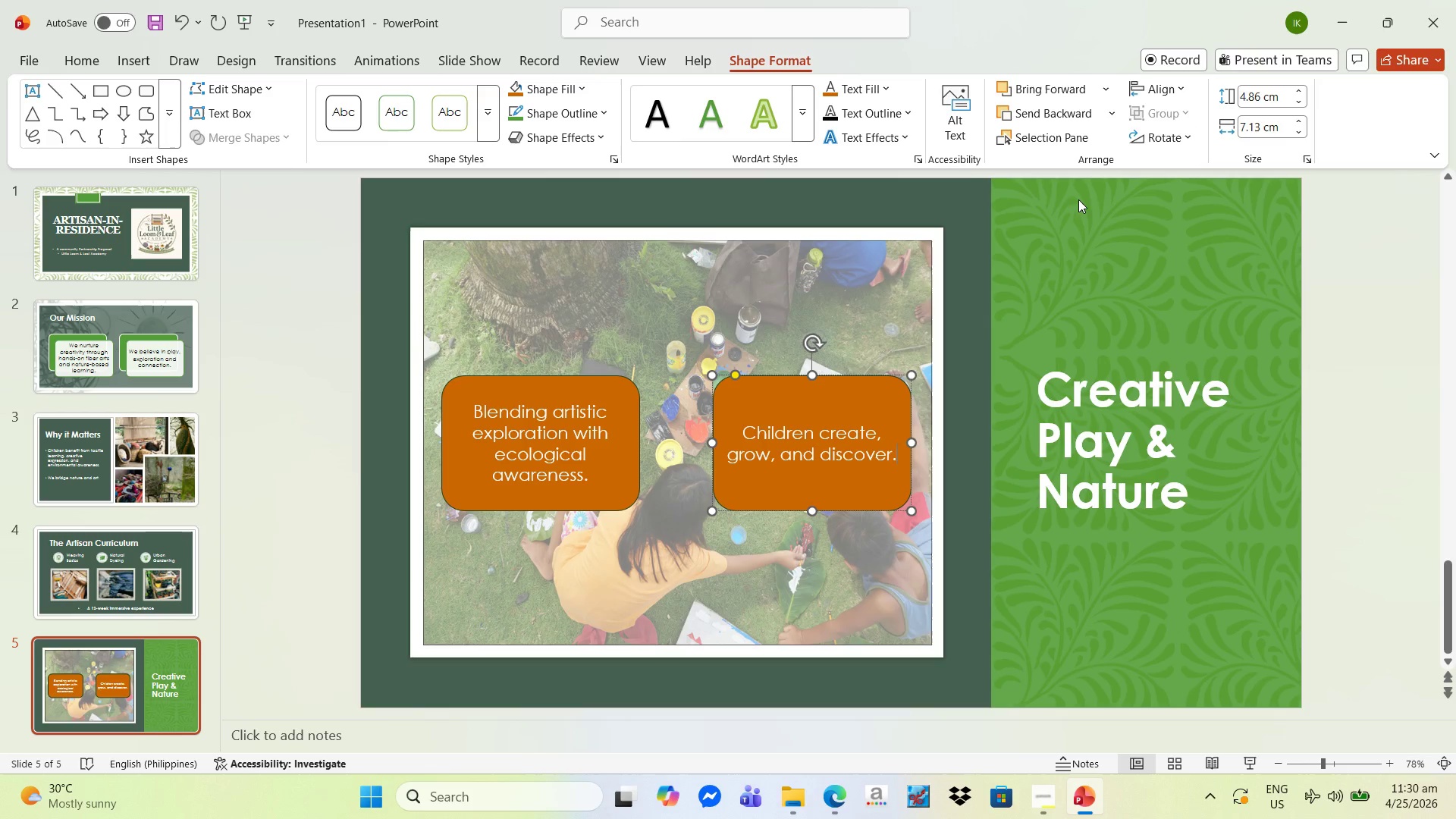 
wait(7.69)
 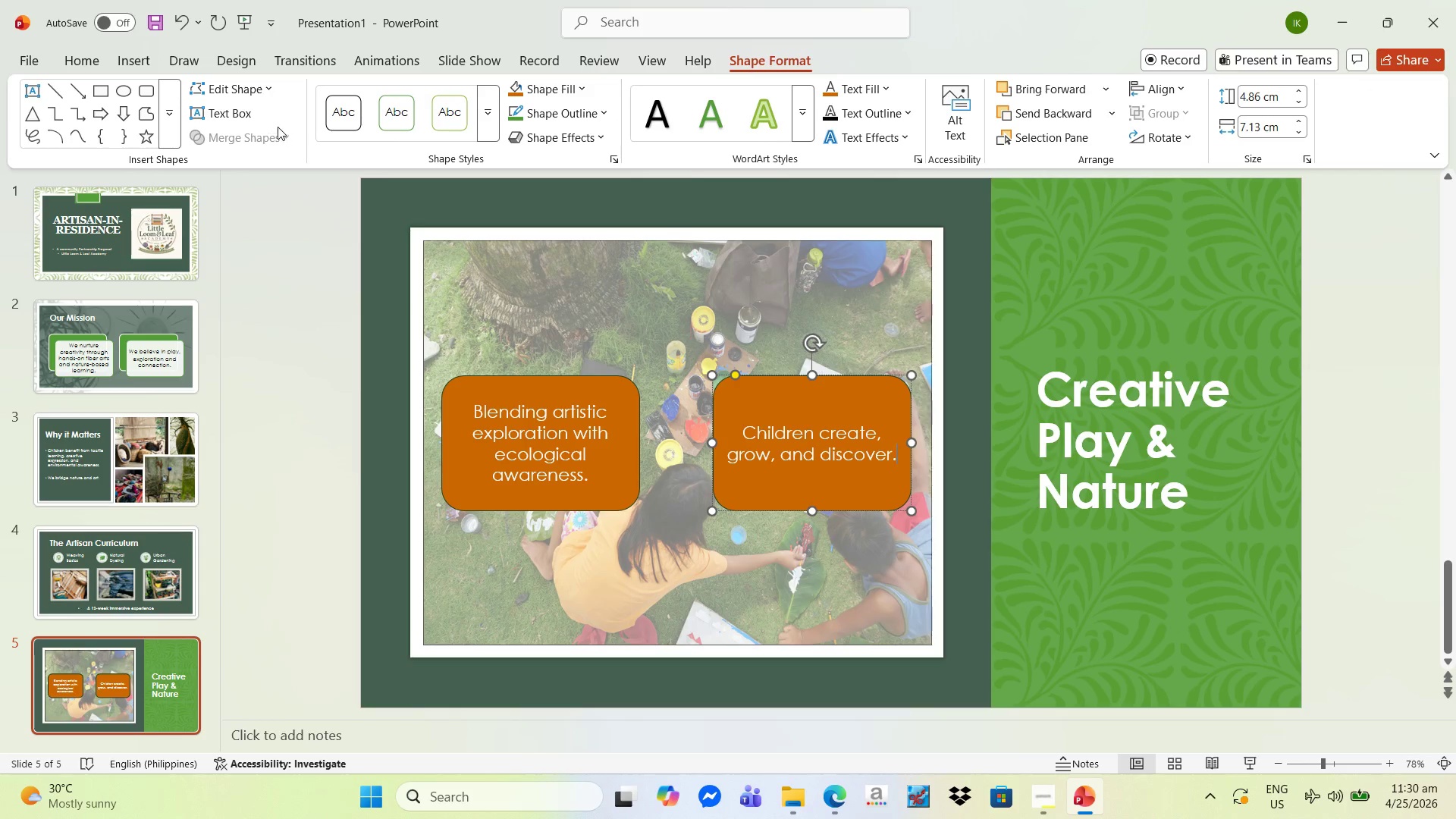 
left_click([864, 116])
 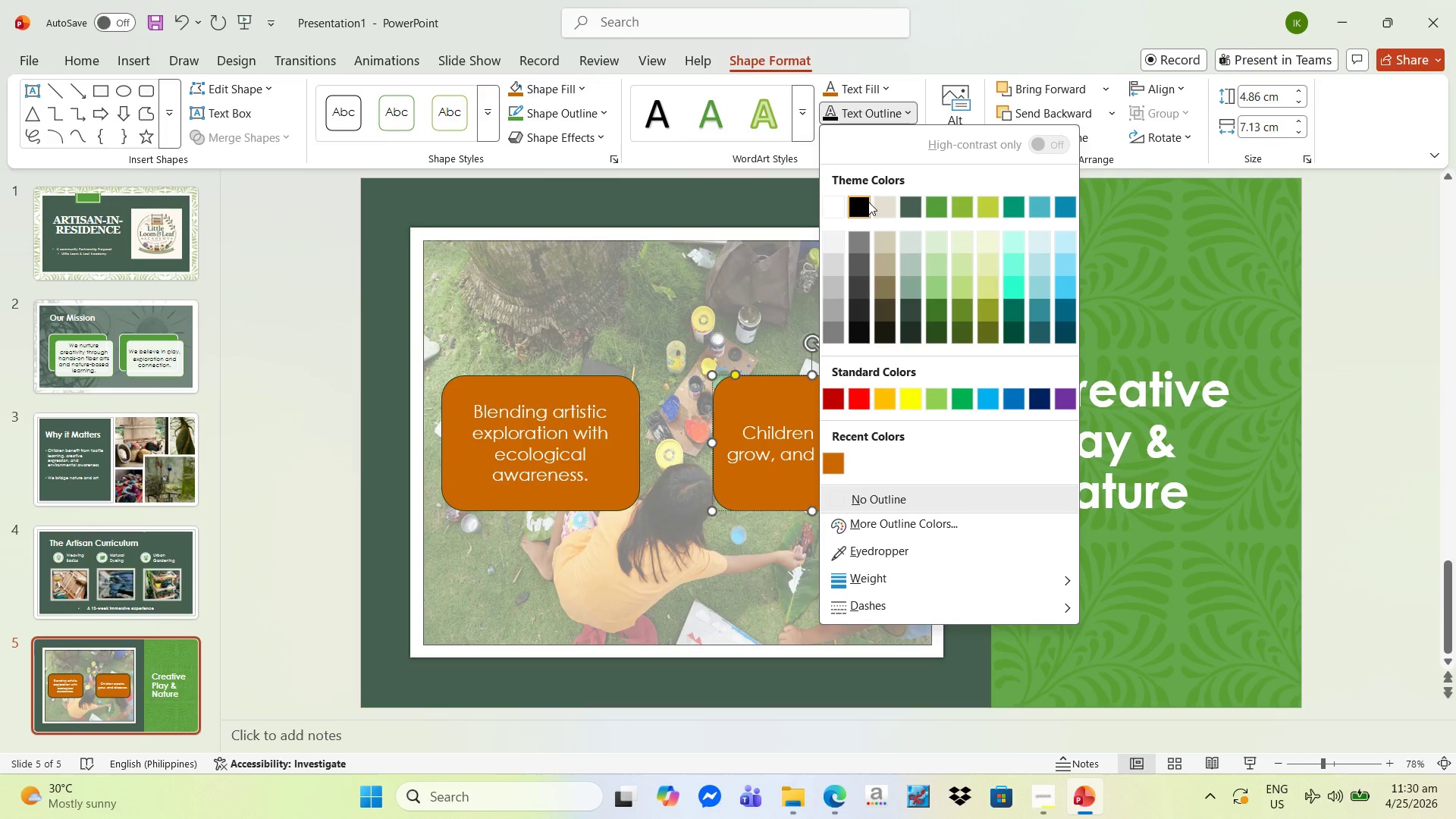 
left_click([868, 202])
 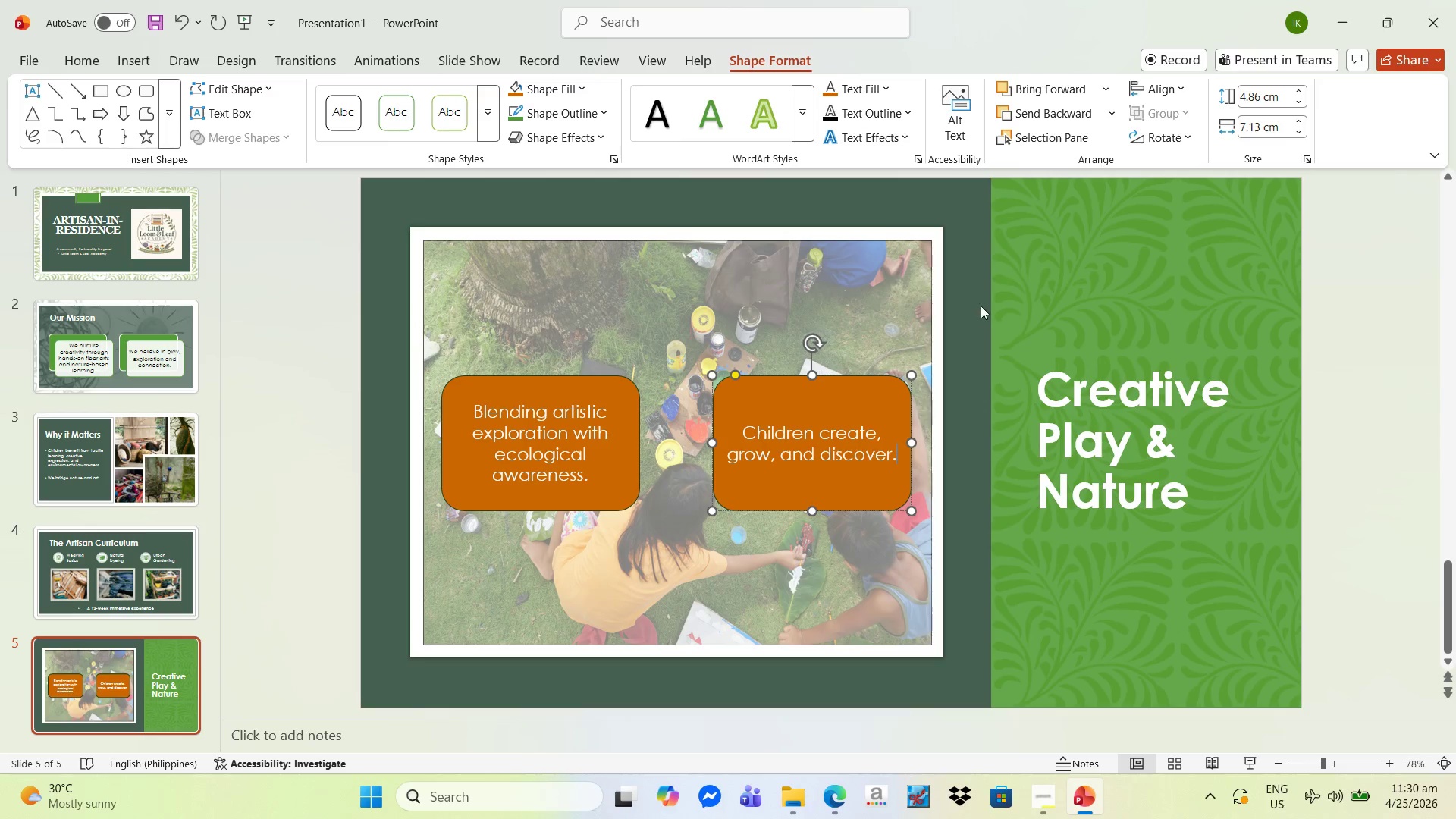 
left_click([987, 306])
 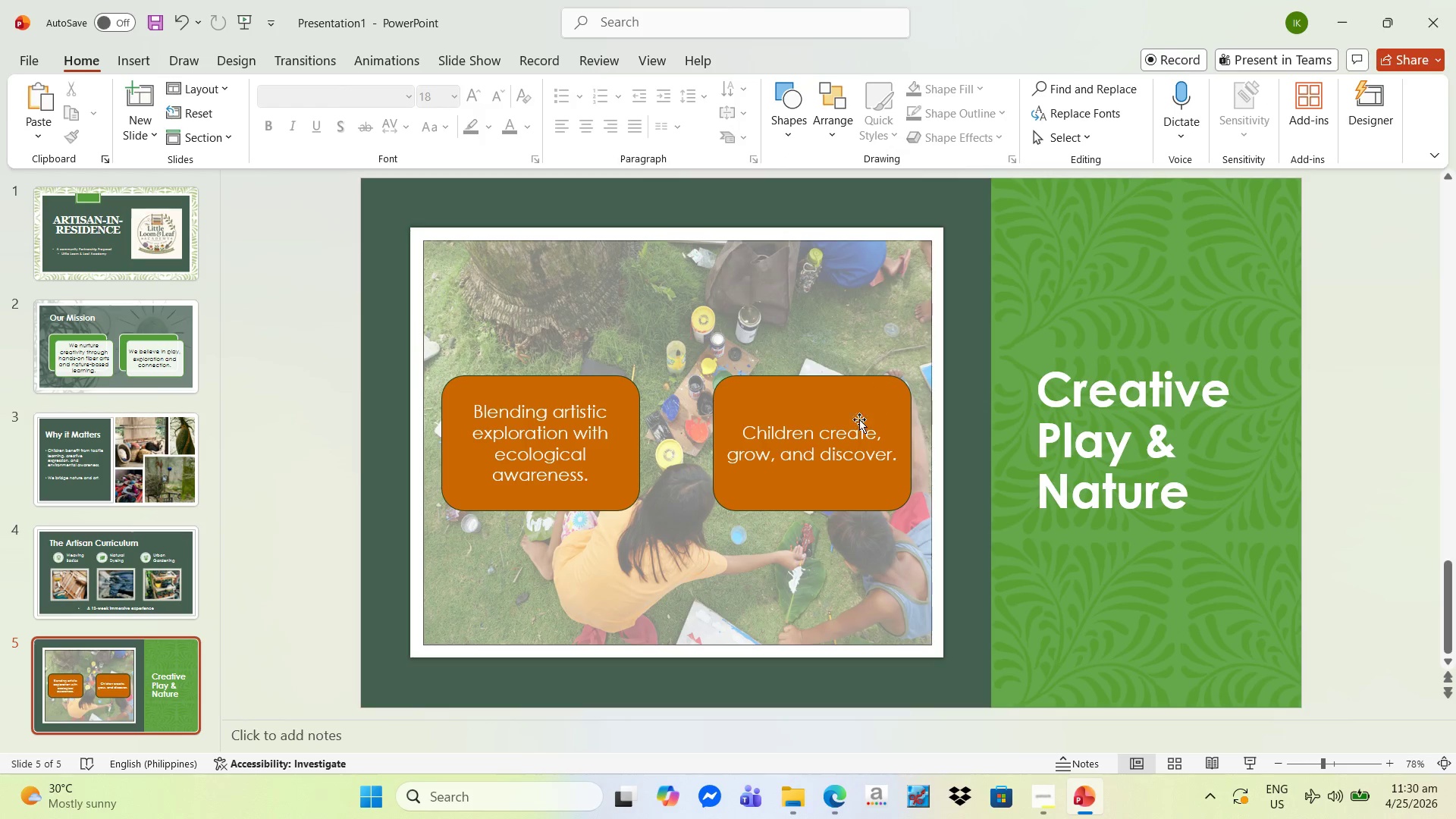 
left_click([840, 439])
 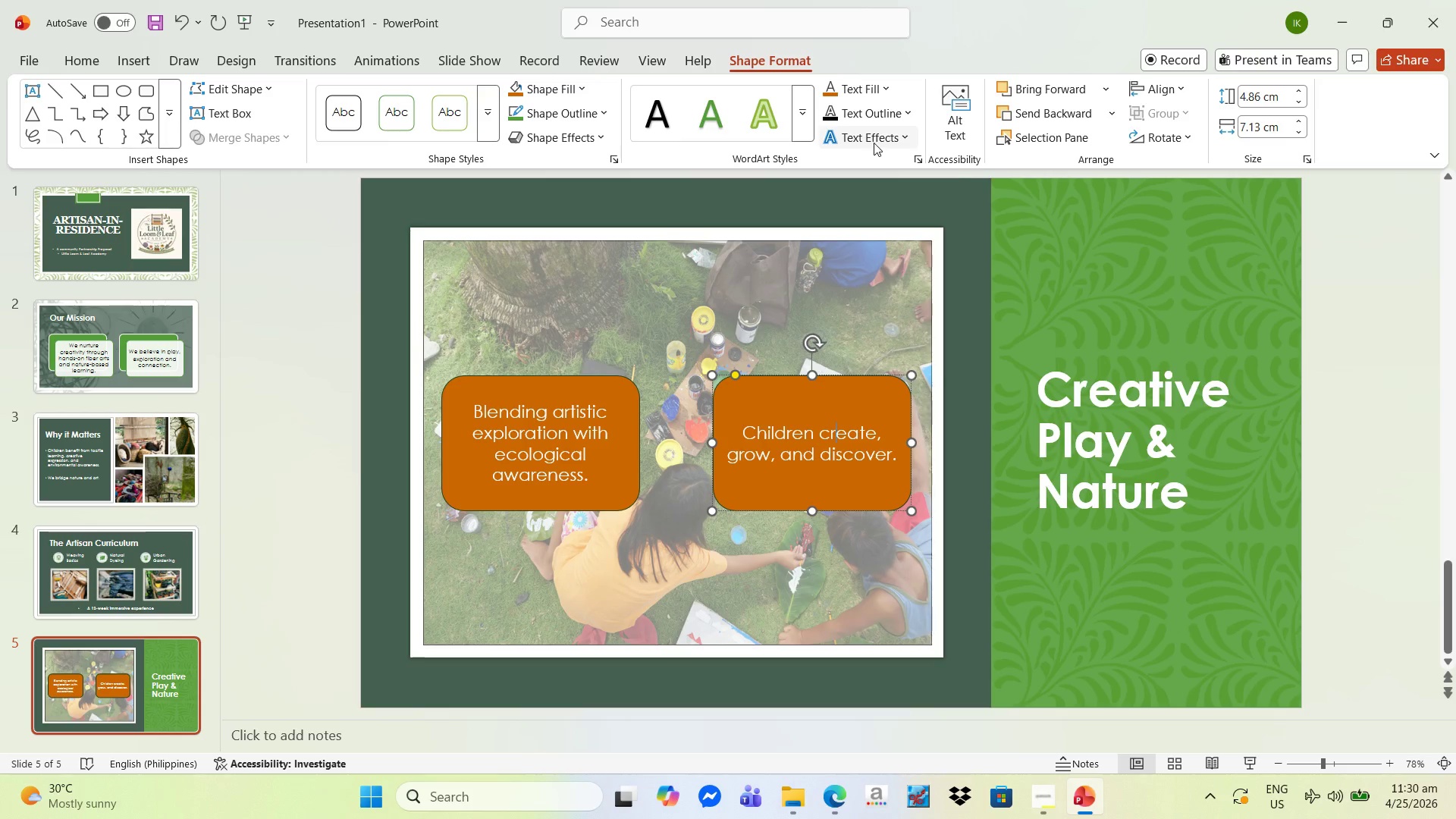 
left_click([875, 177])
 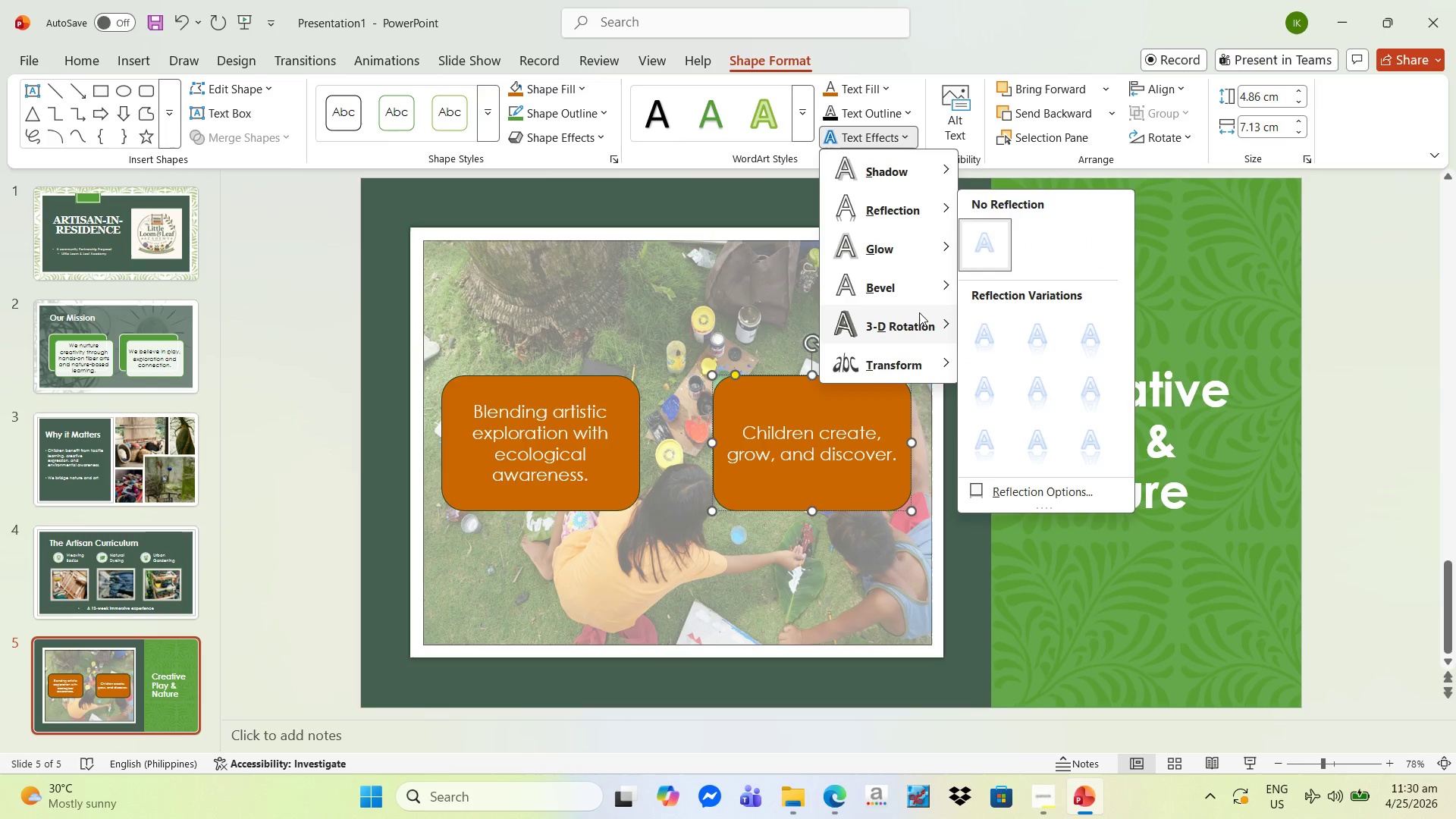 
left_click([893, 329])
 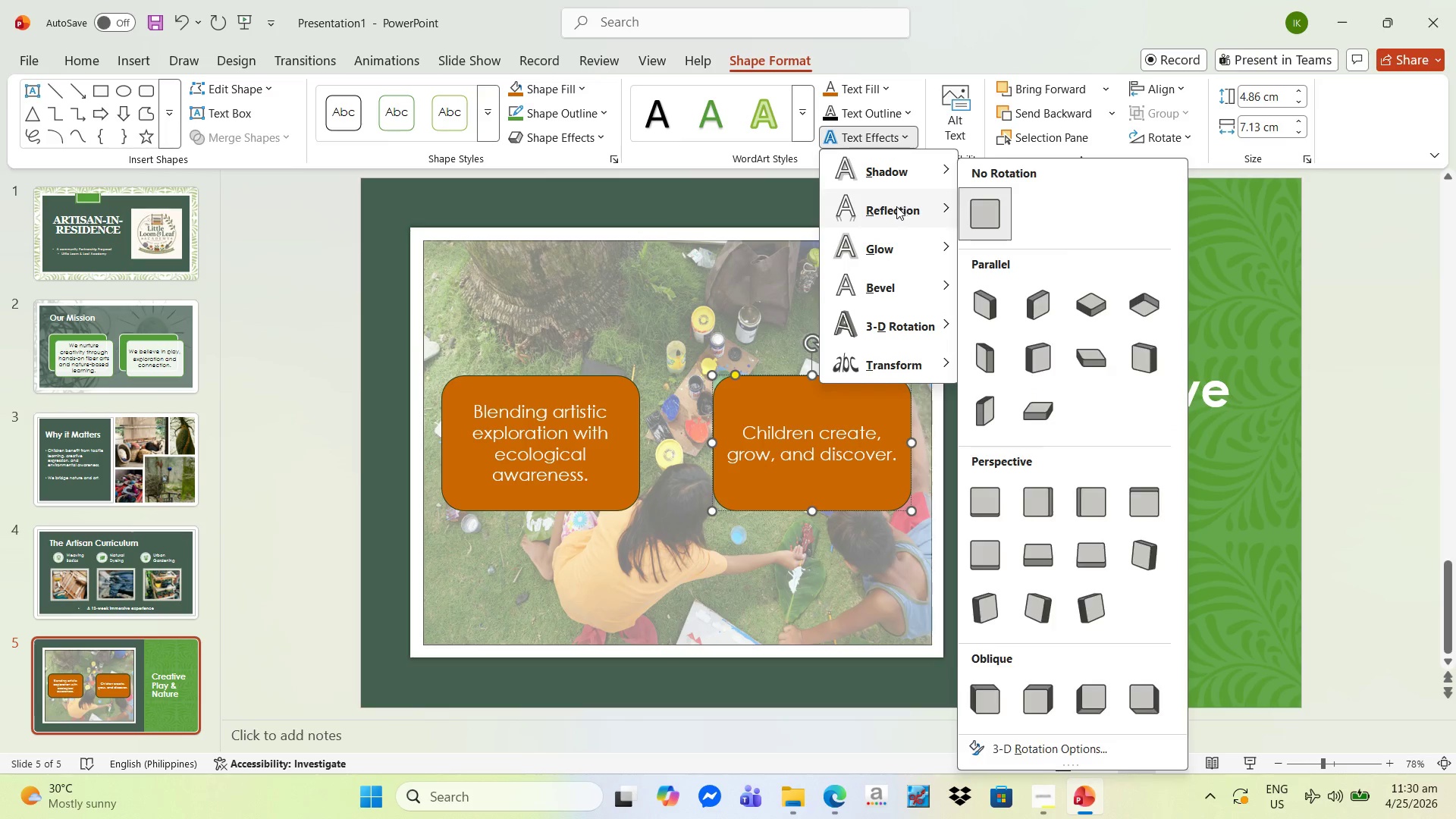 
left_click([1299, 293])
 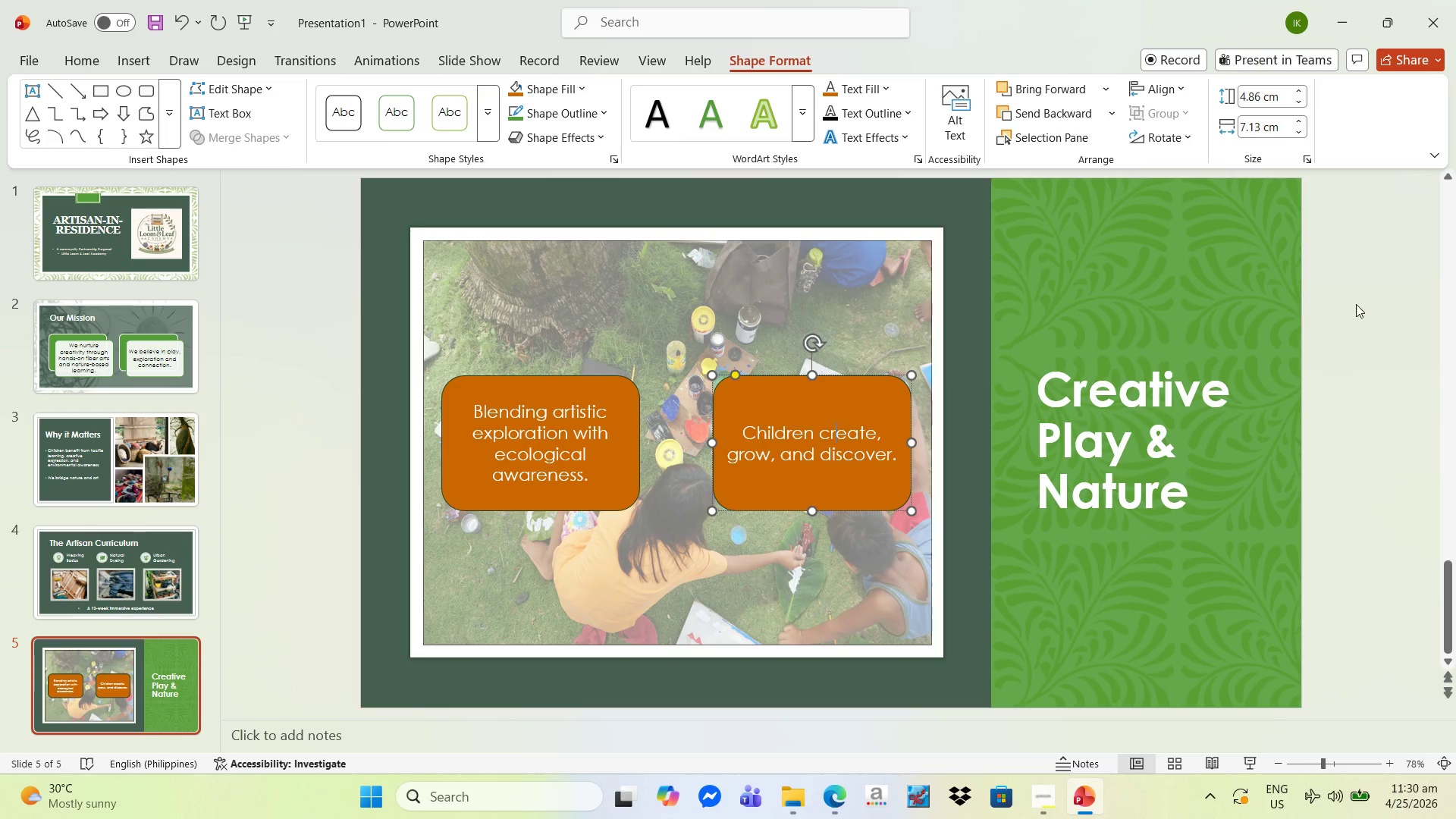 
left_click([1363, 307])
 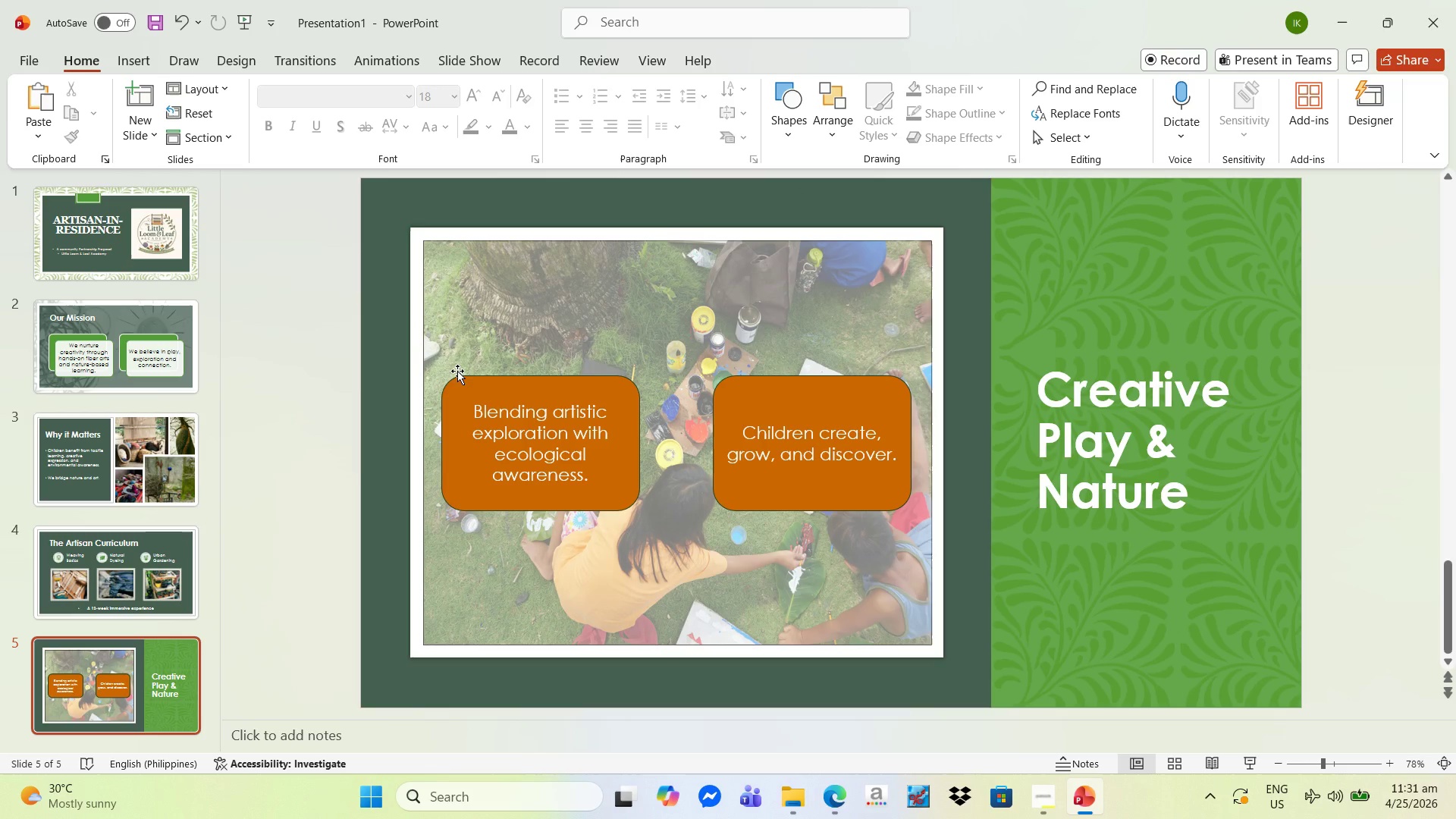 
wait(32.58)
 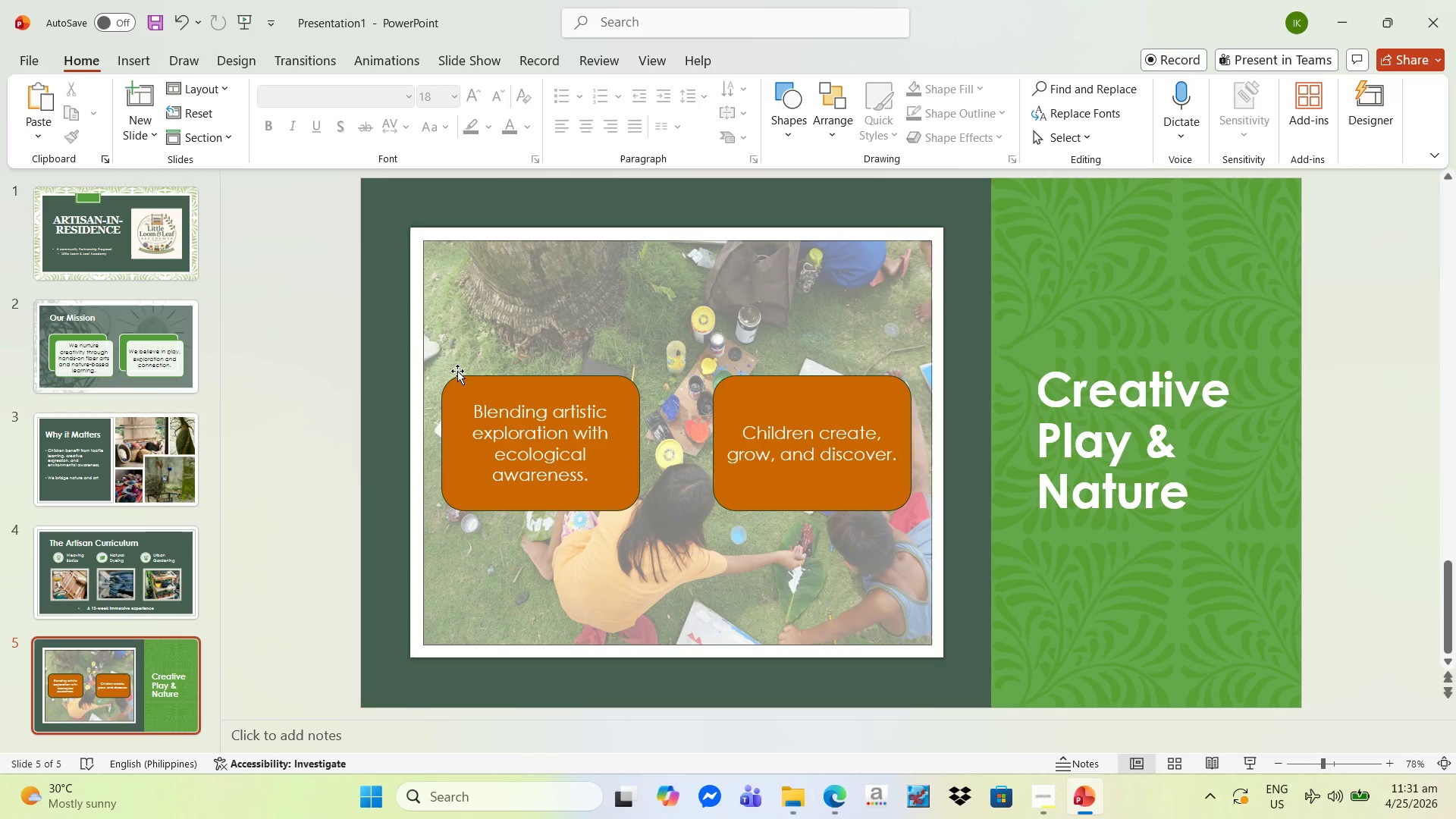 
left_click([554, 395])
 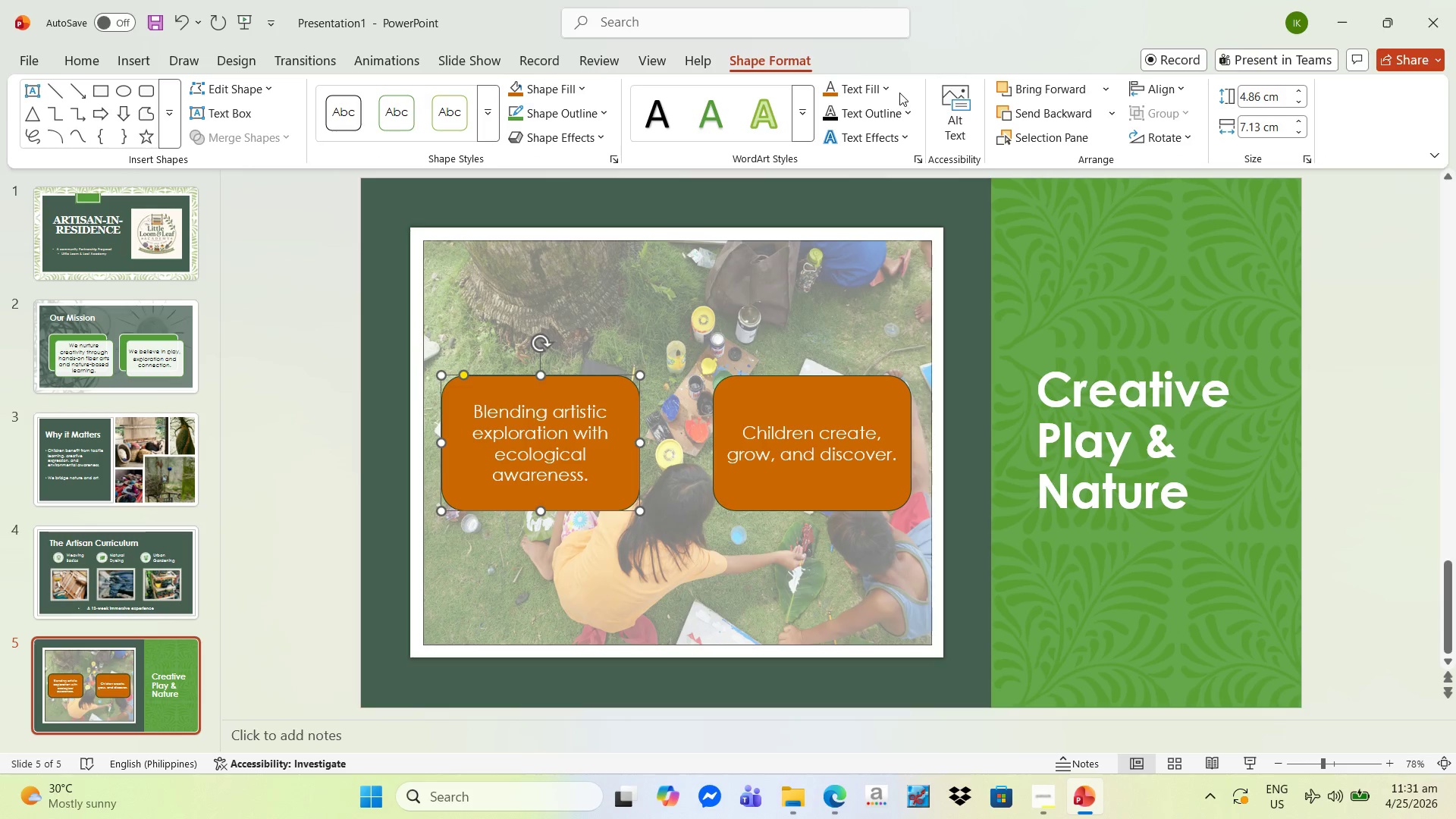 
left_click([889, 88])
 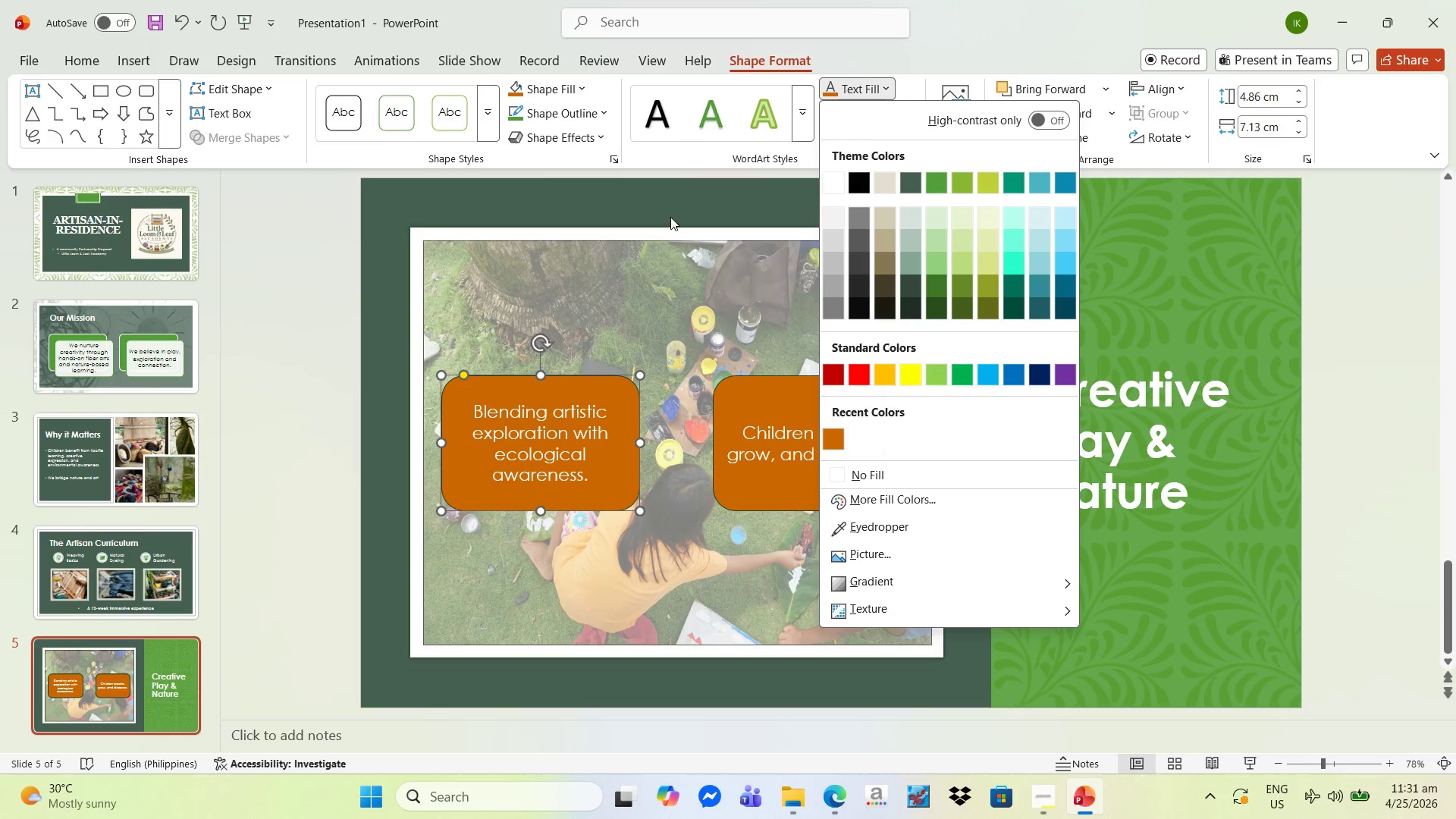 
left_click([579, 86])
 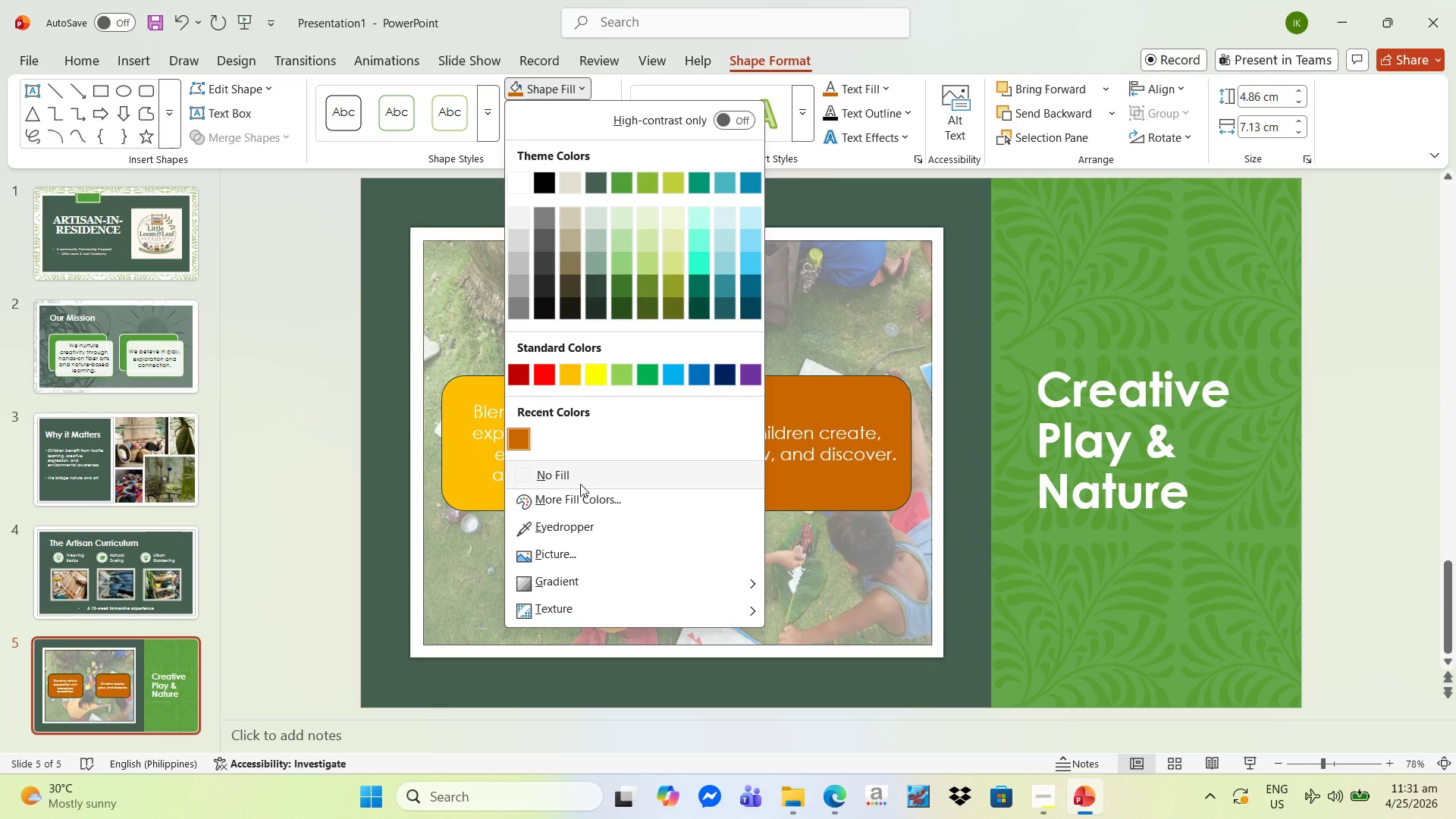 
left_click([586, 498])
 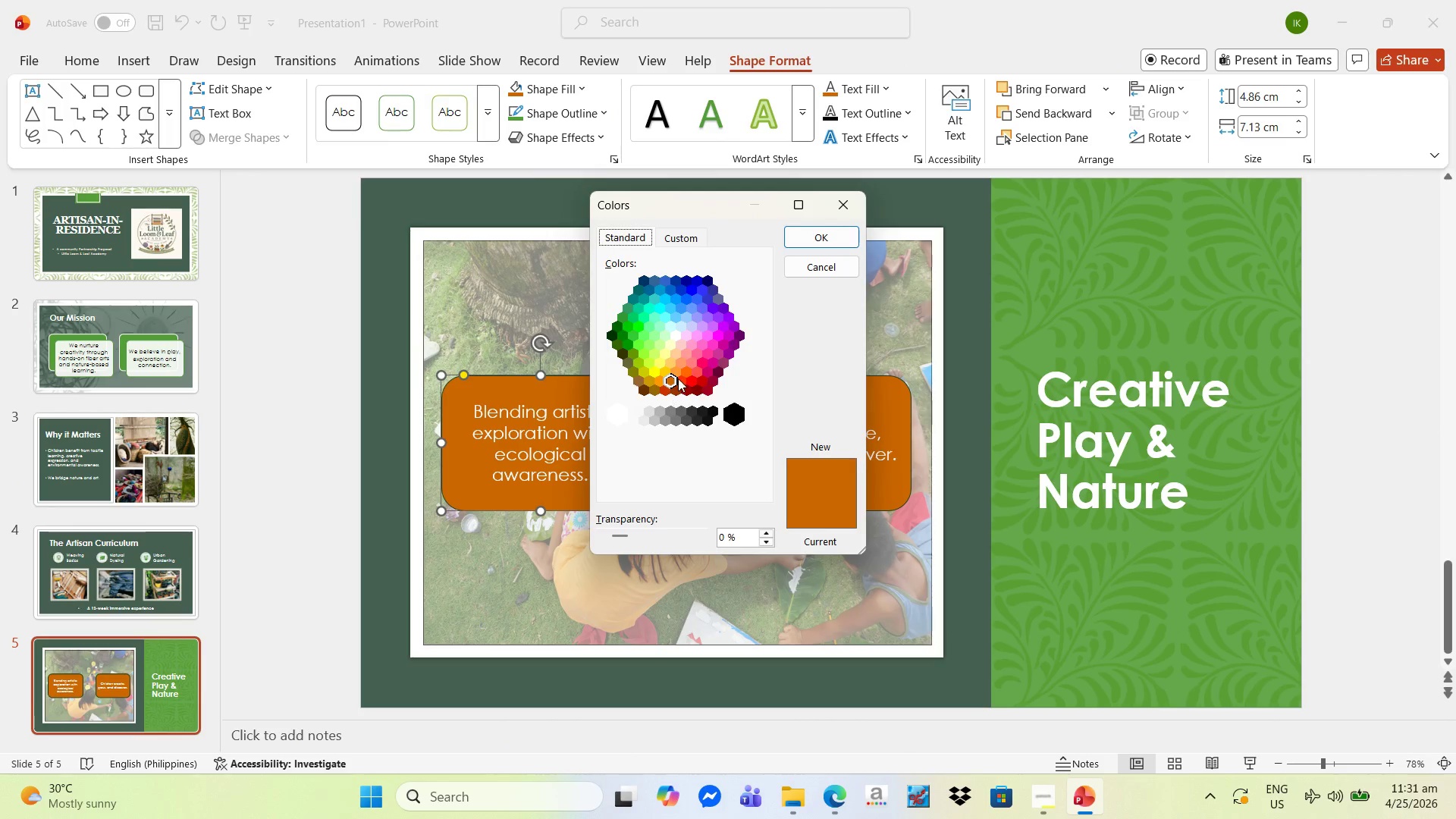 
left_click([679, 372])
 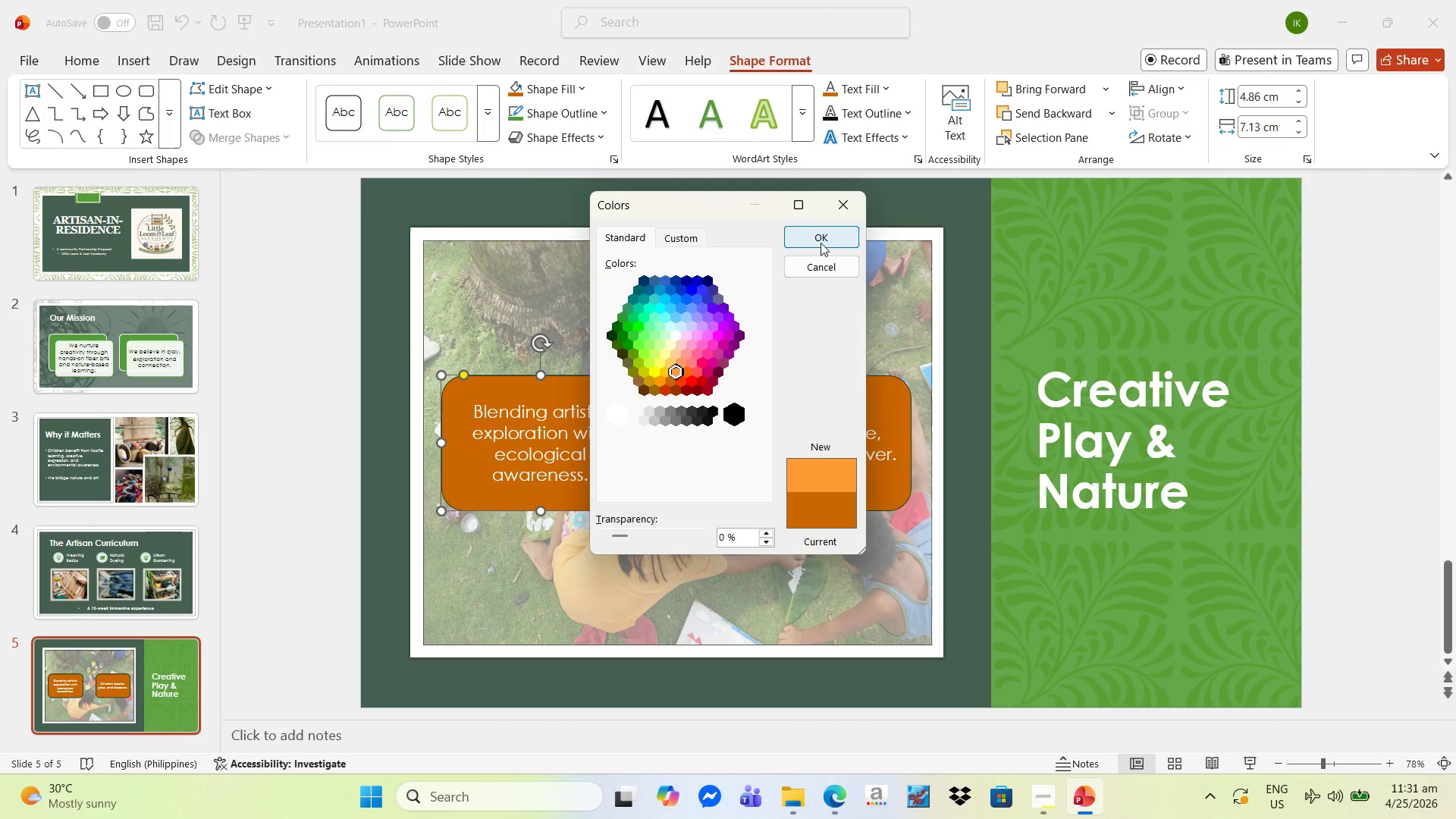 
left_click([822, 237])
 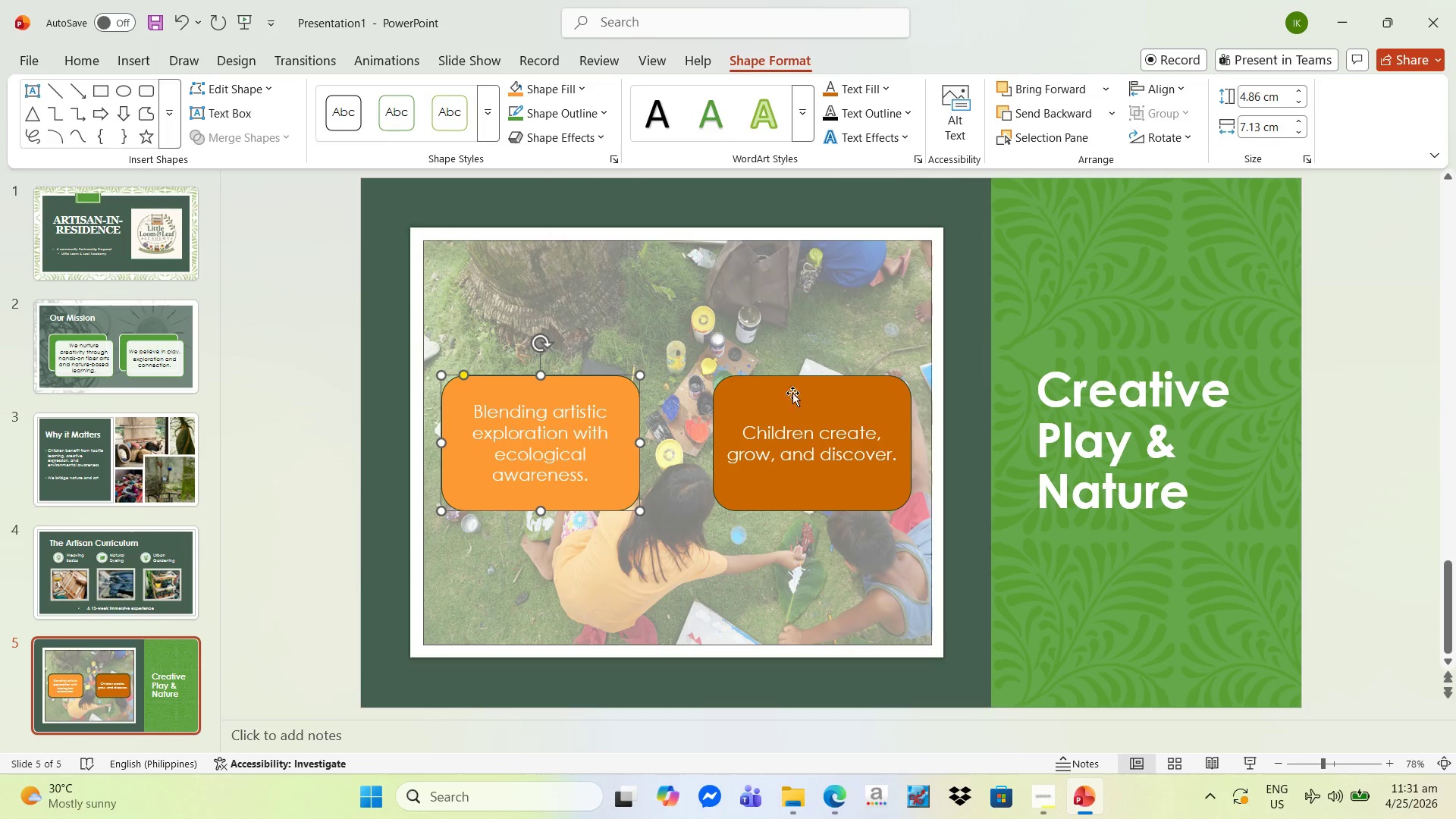 
left_click([787, 399])
 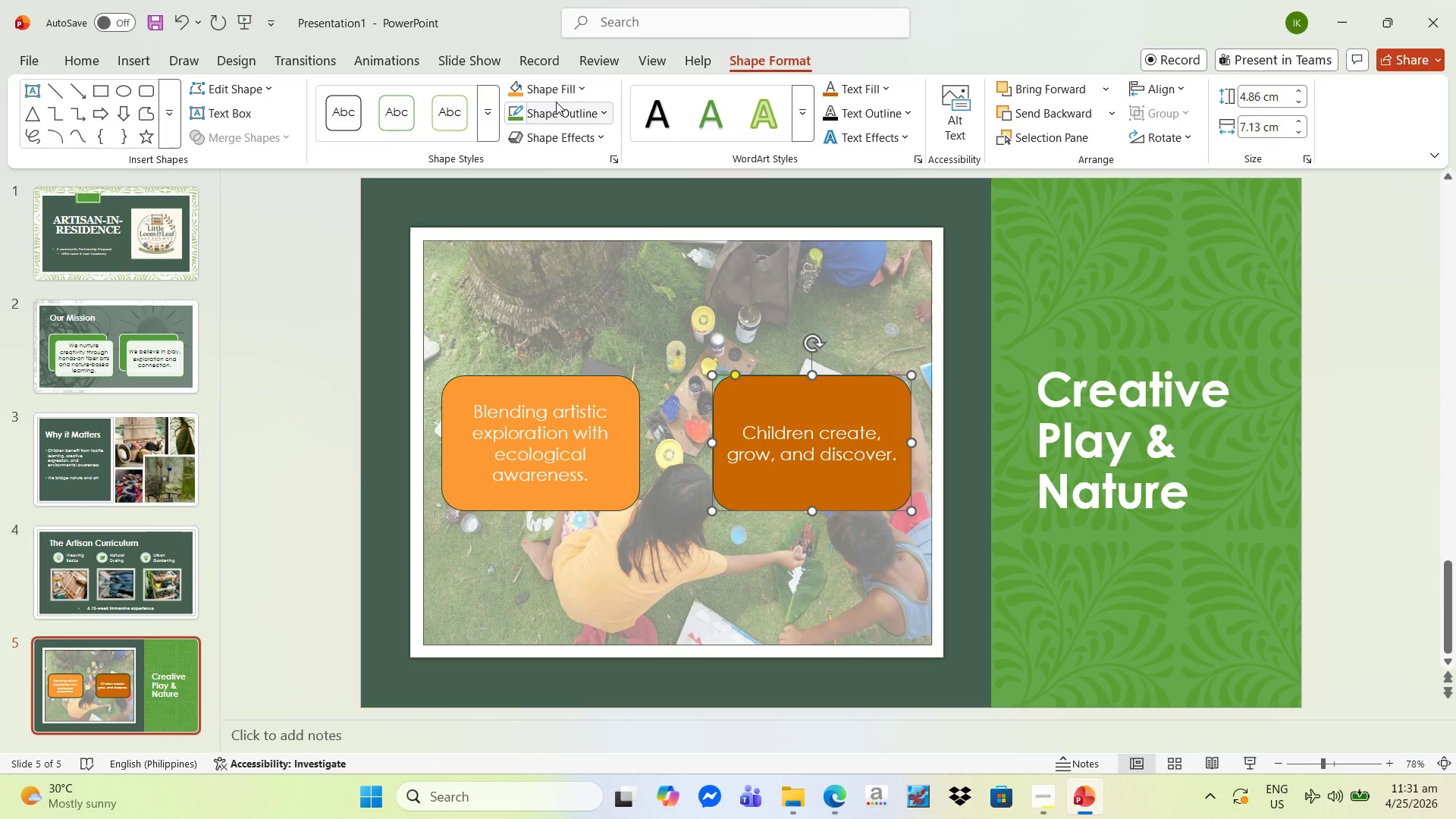 
left_click([556, 95])
 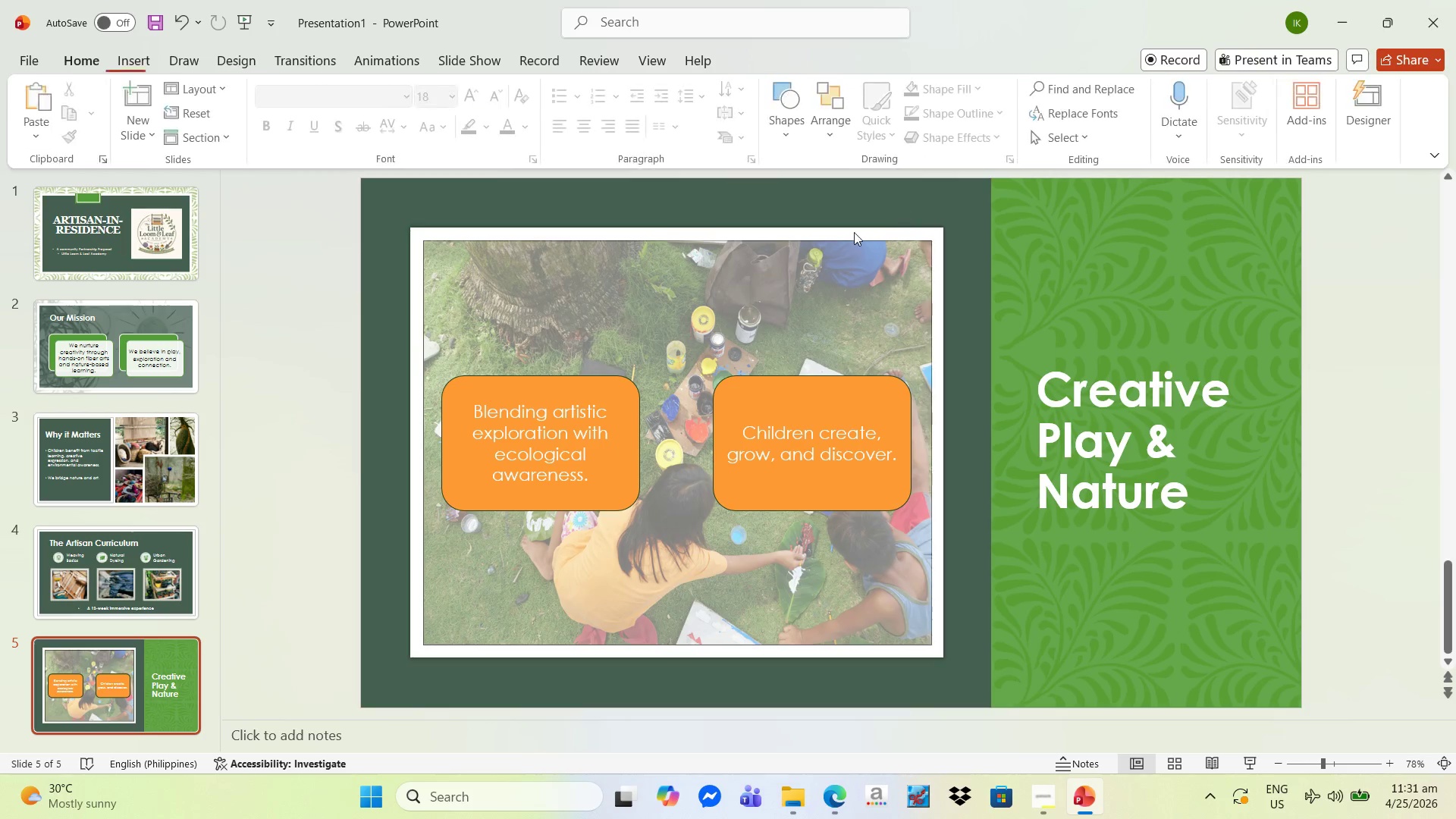 
left_click([573, 464])
 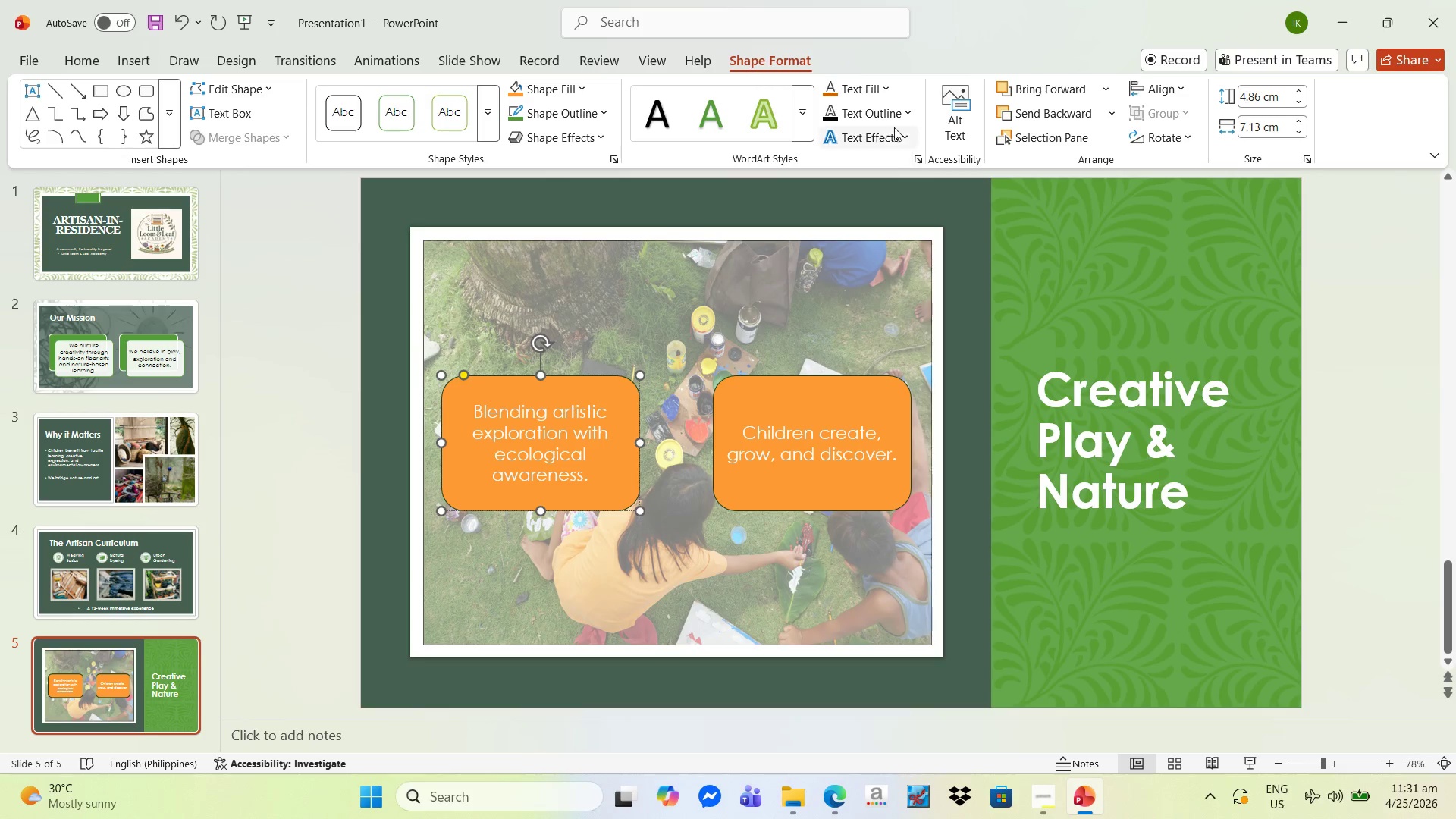 
left_click([877, 90])
 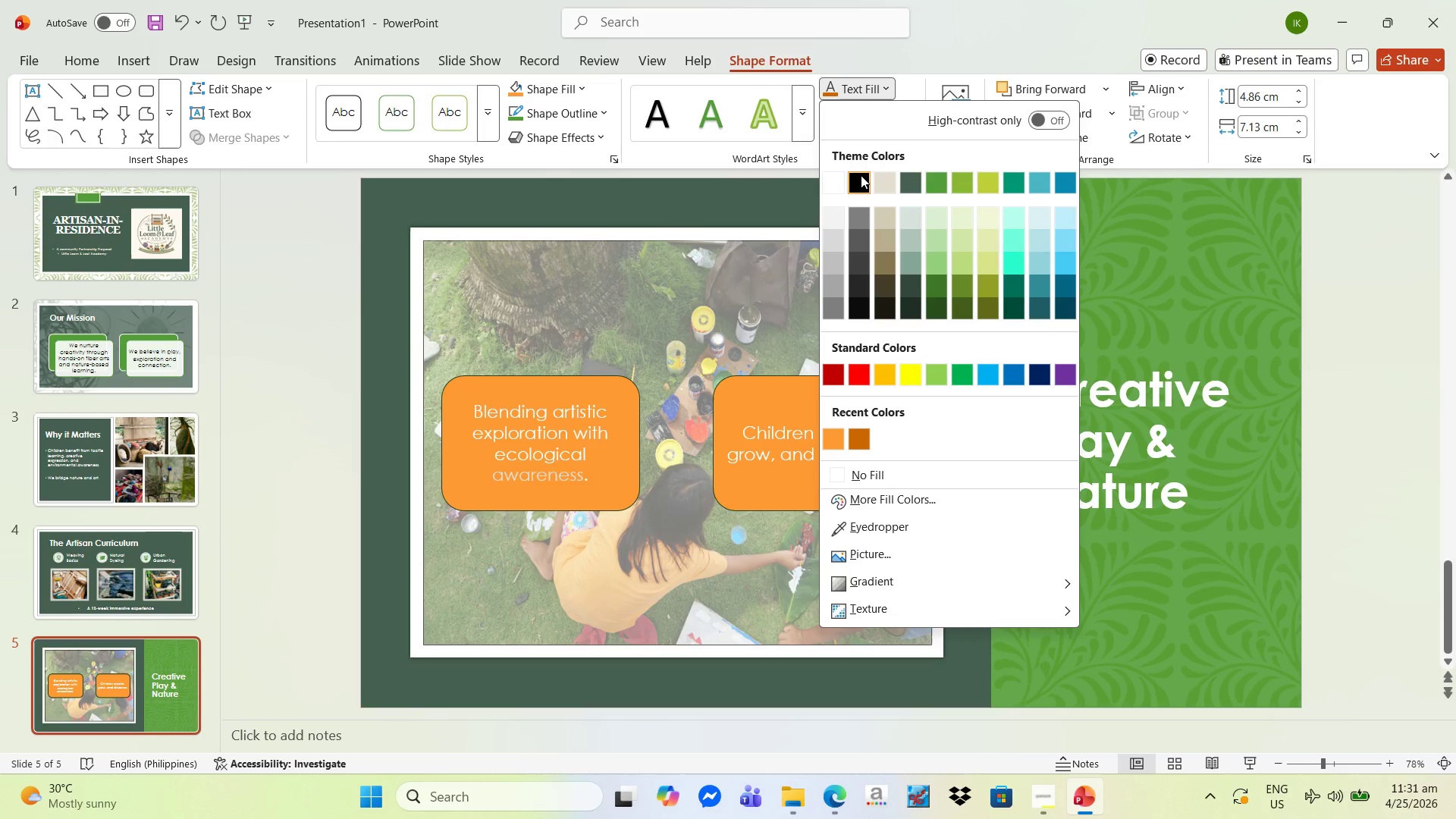 
left_click([861, 175])
 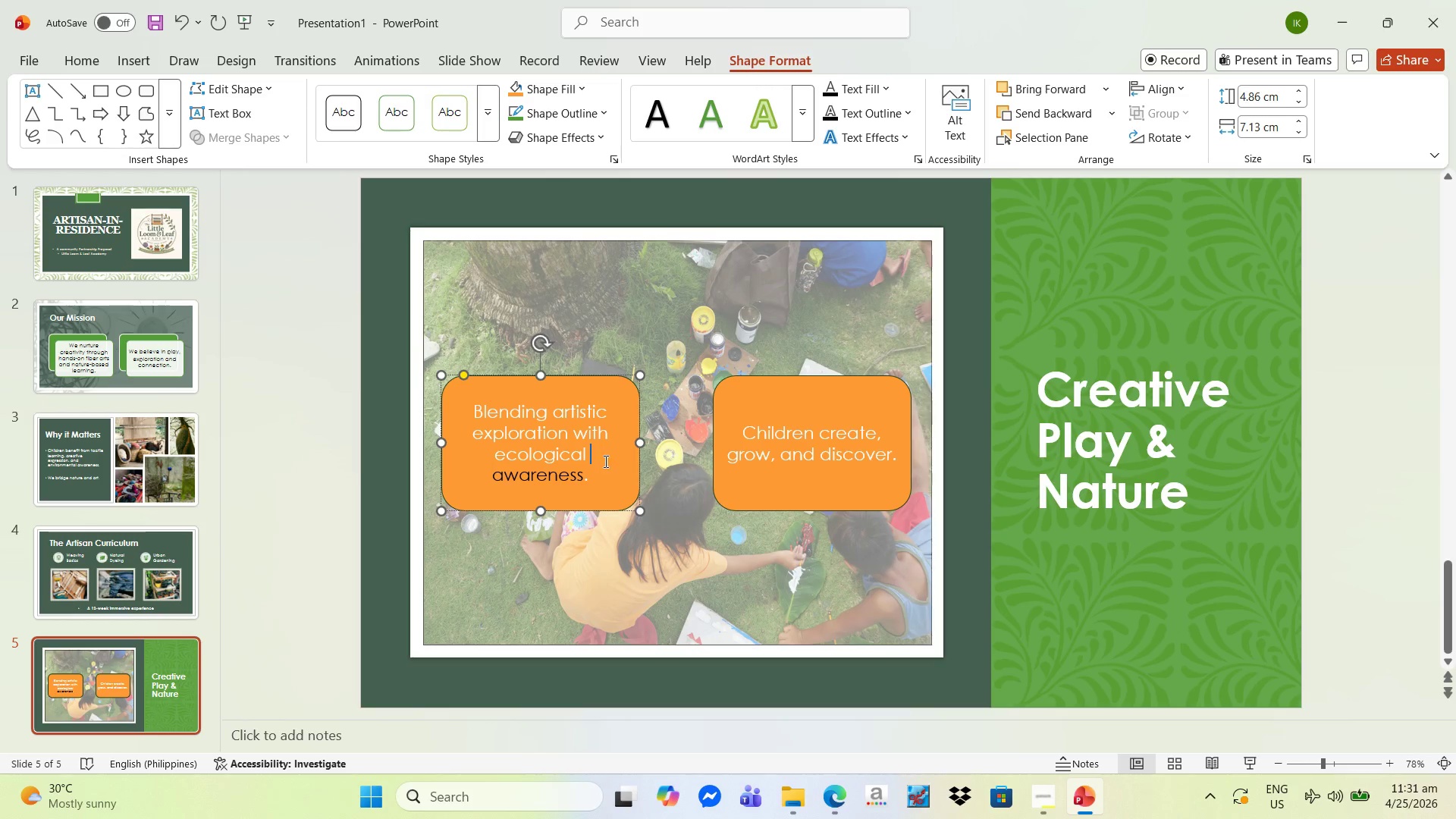 
left_click_drag(start_coordinate=[592, 479], to_coordinate=[485, 404])
 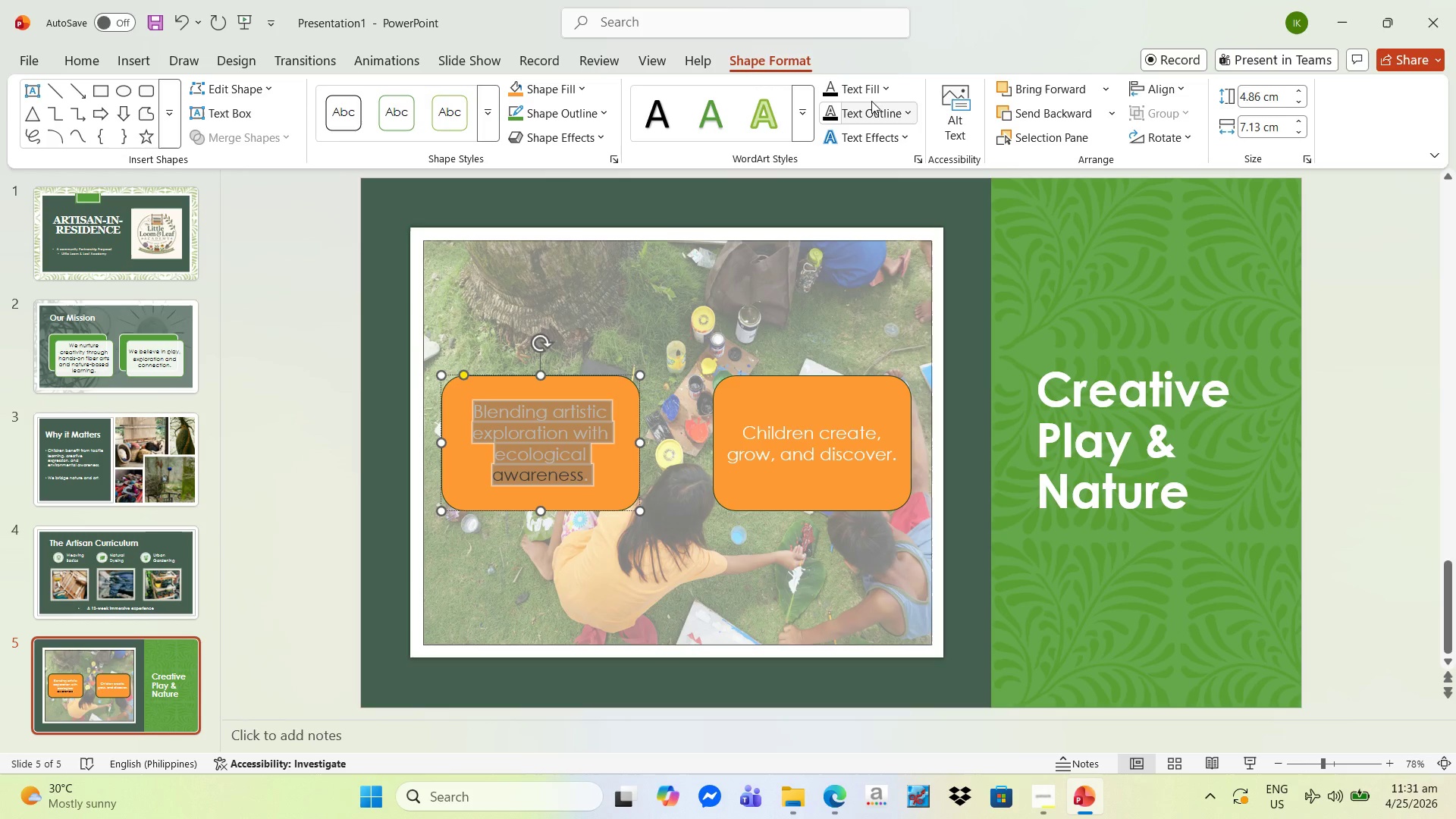 
left_click([866, 86])
 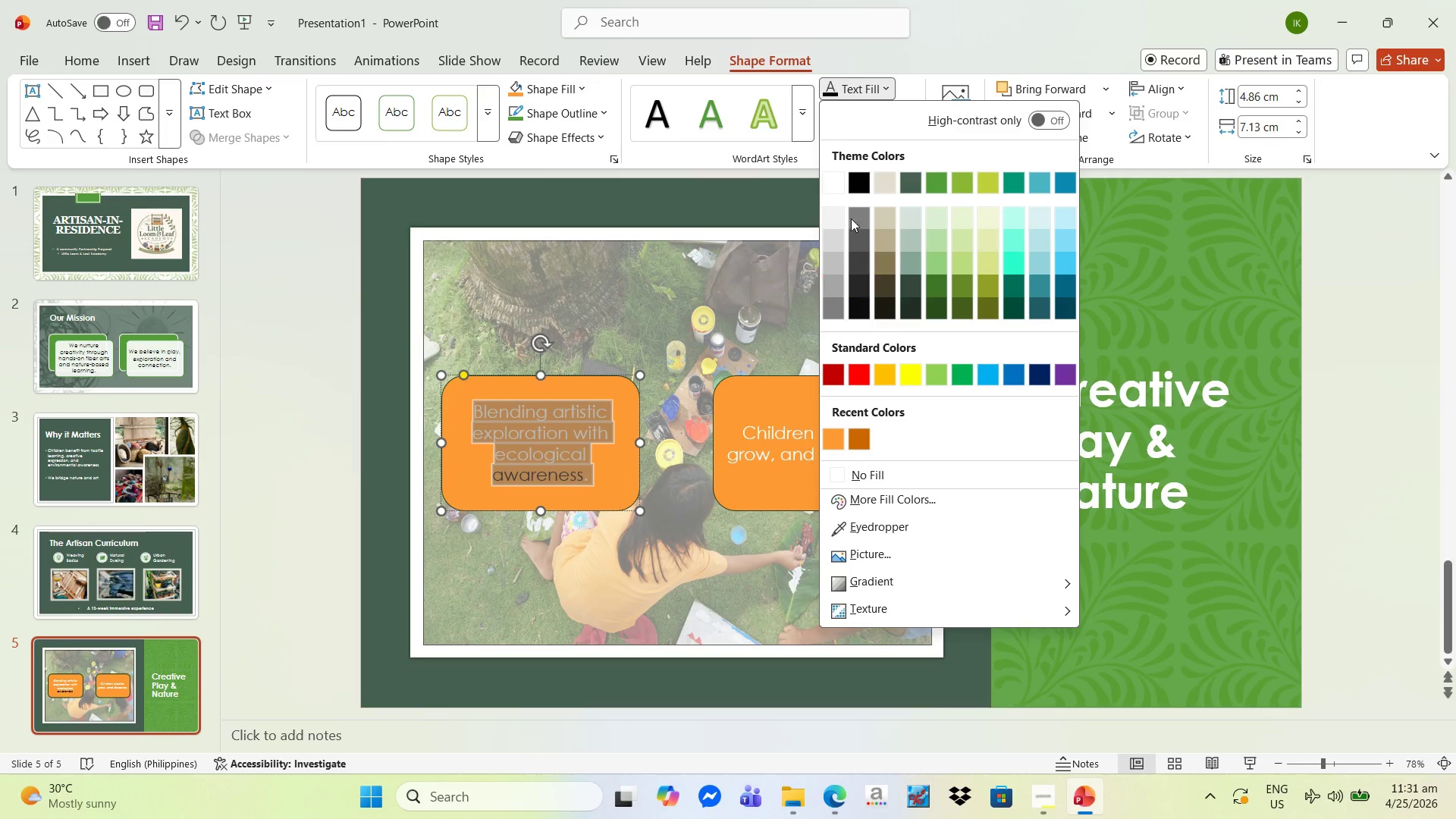 
left_click([859, 186])
 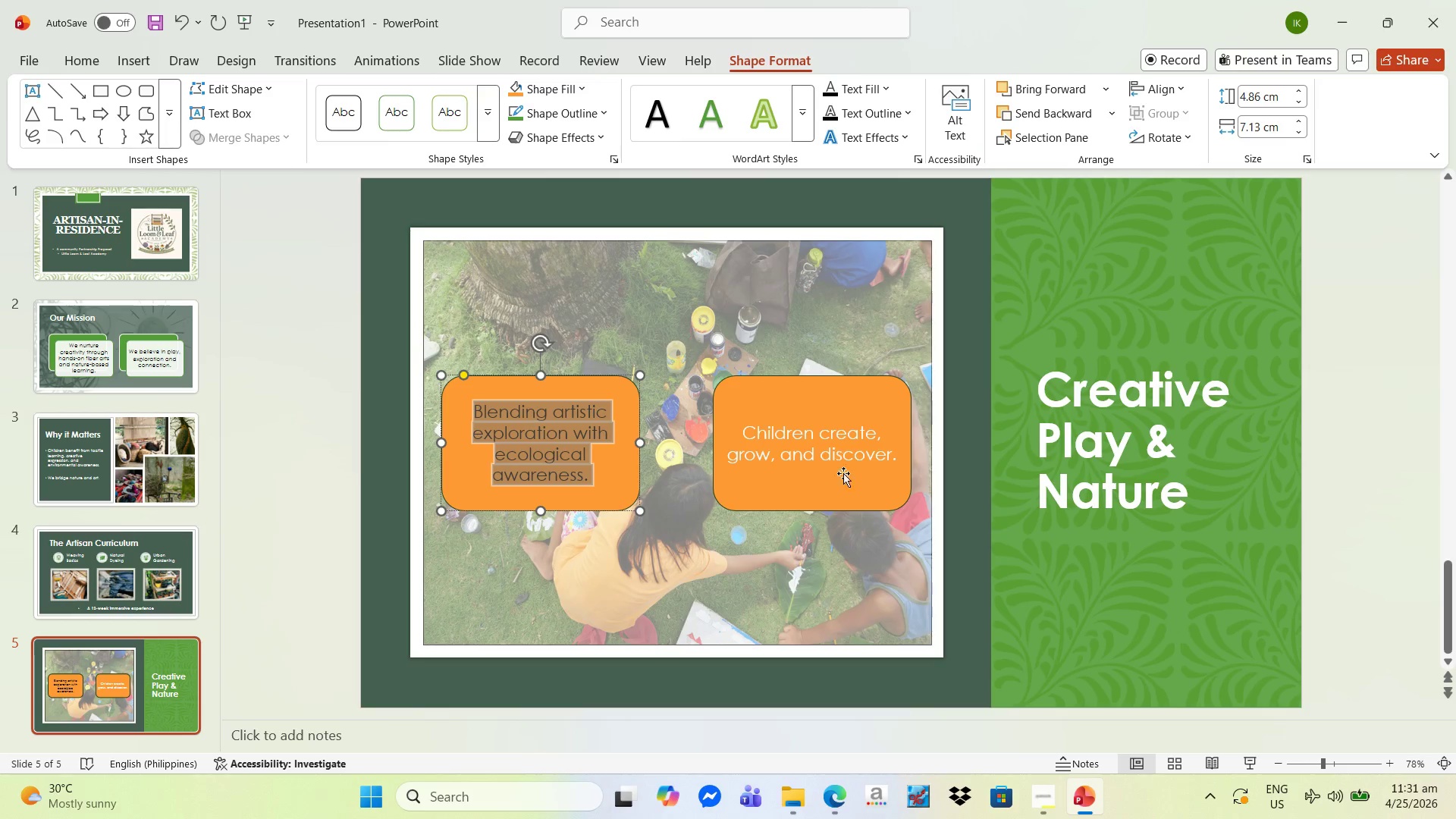 
left_click([842, 479])
 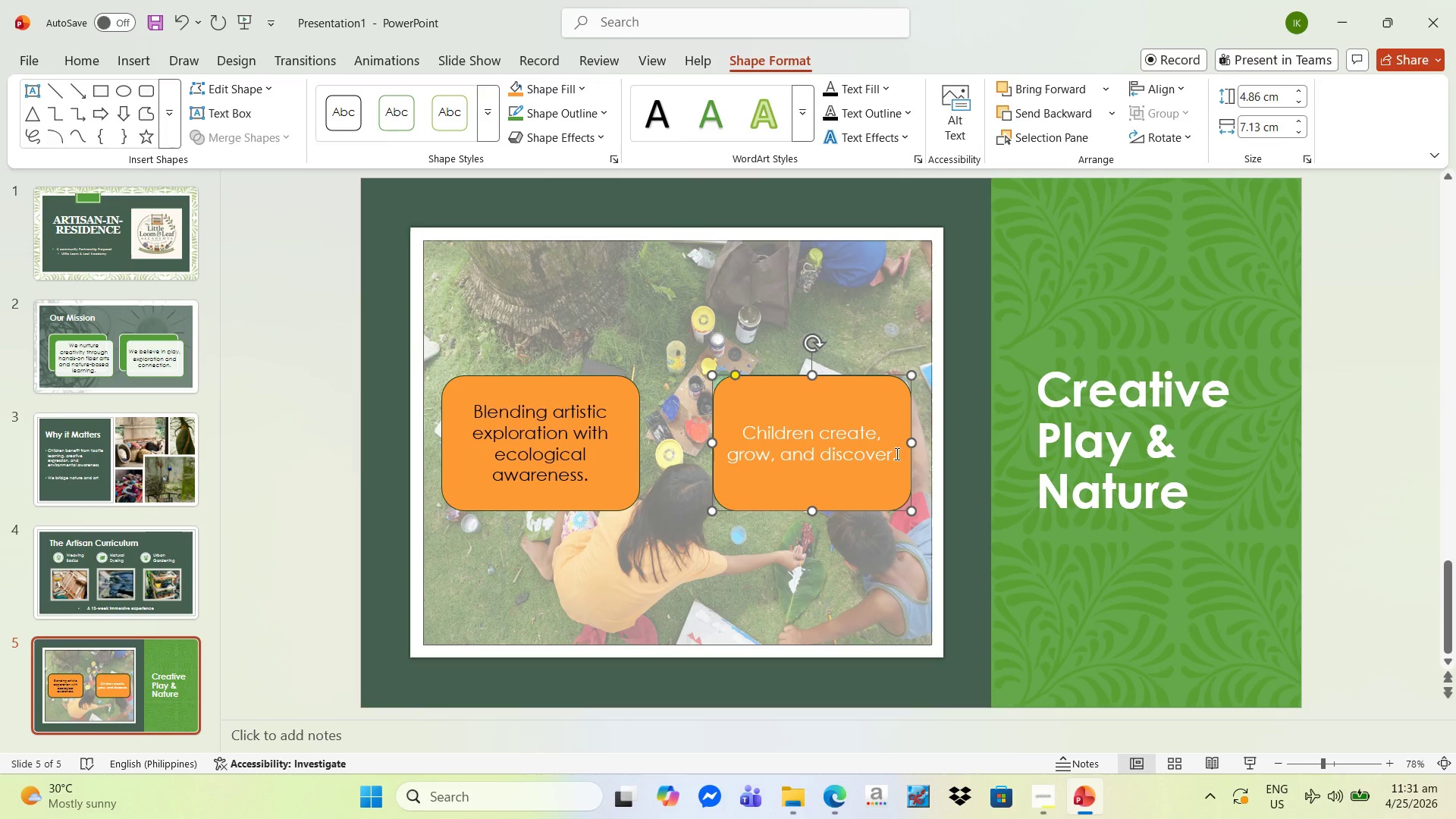 
left_click_drag(start_coordinate=[898, 454], to_coordinate=[795, 425])
 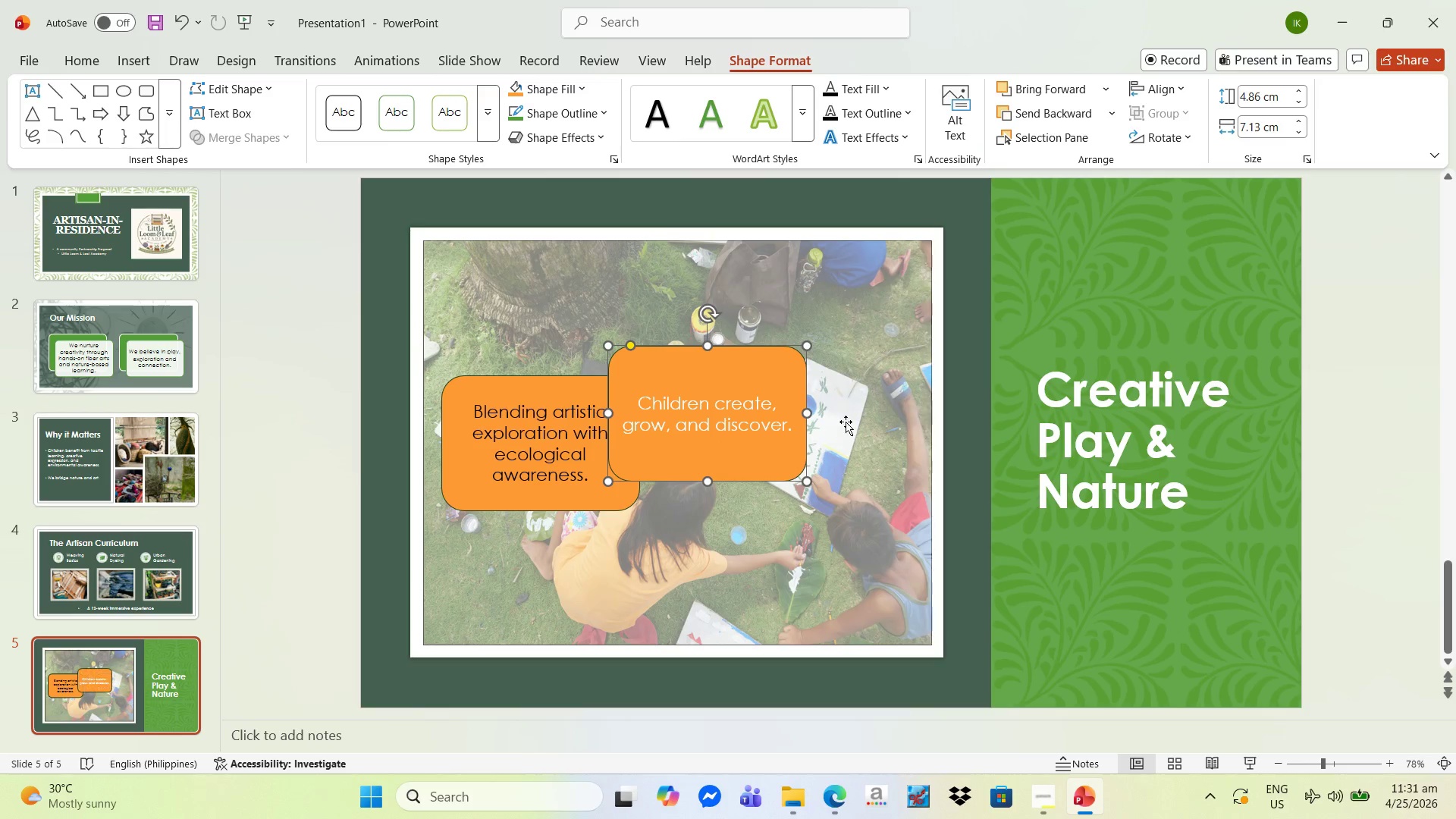 
key(Control+Z)
 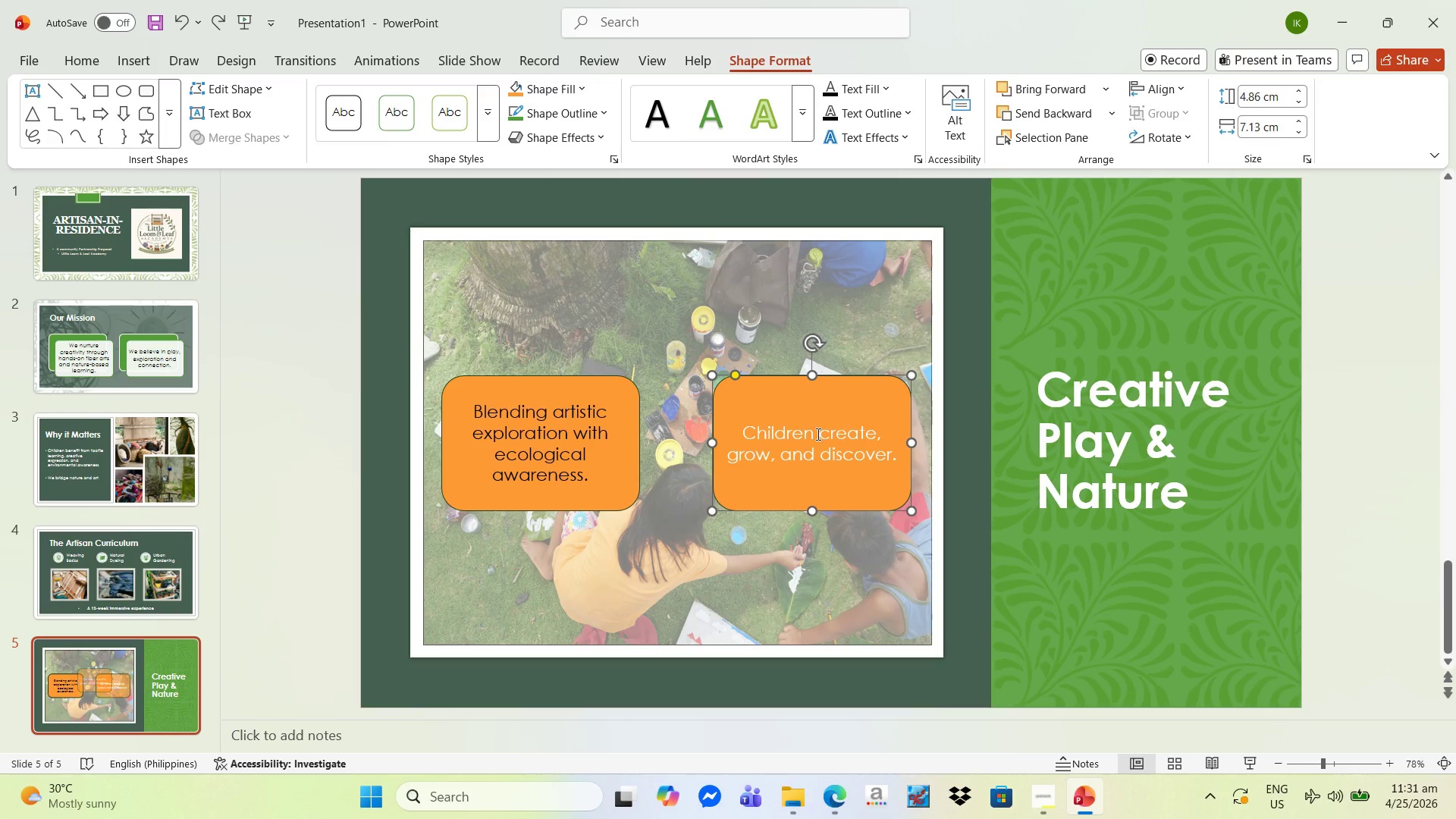 
left_click([817, 434])
 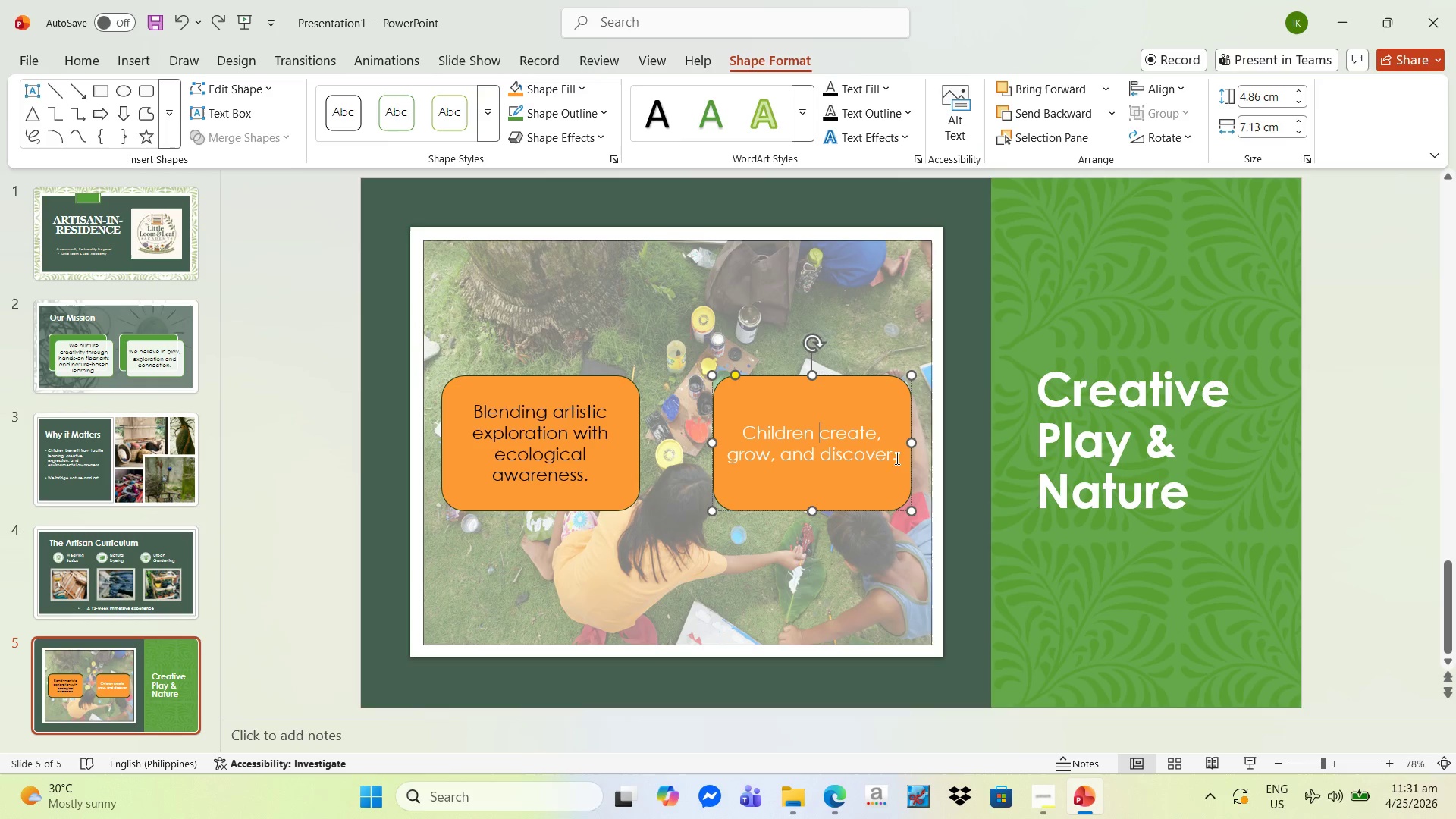 
left_click_drag(start_coordinate=[899, 458], to_coordinate=[868, 452])
 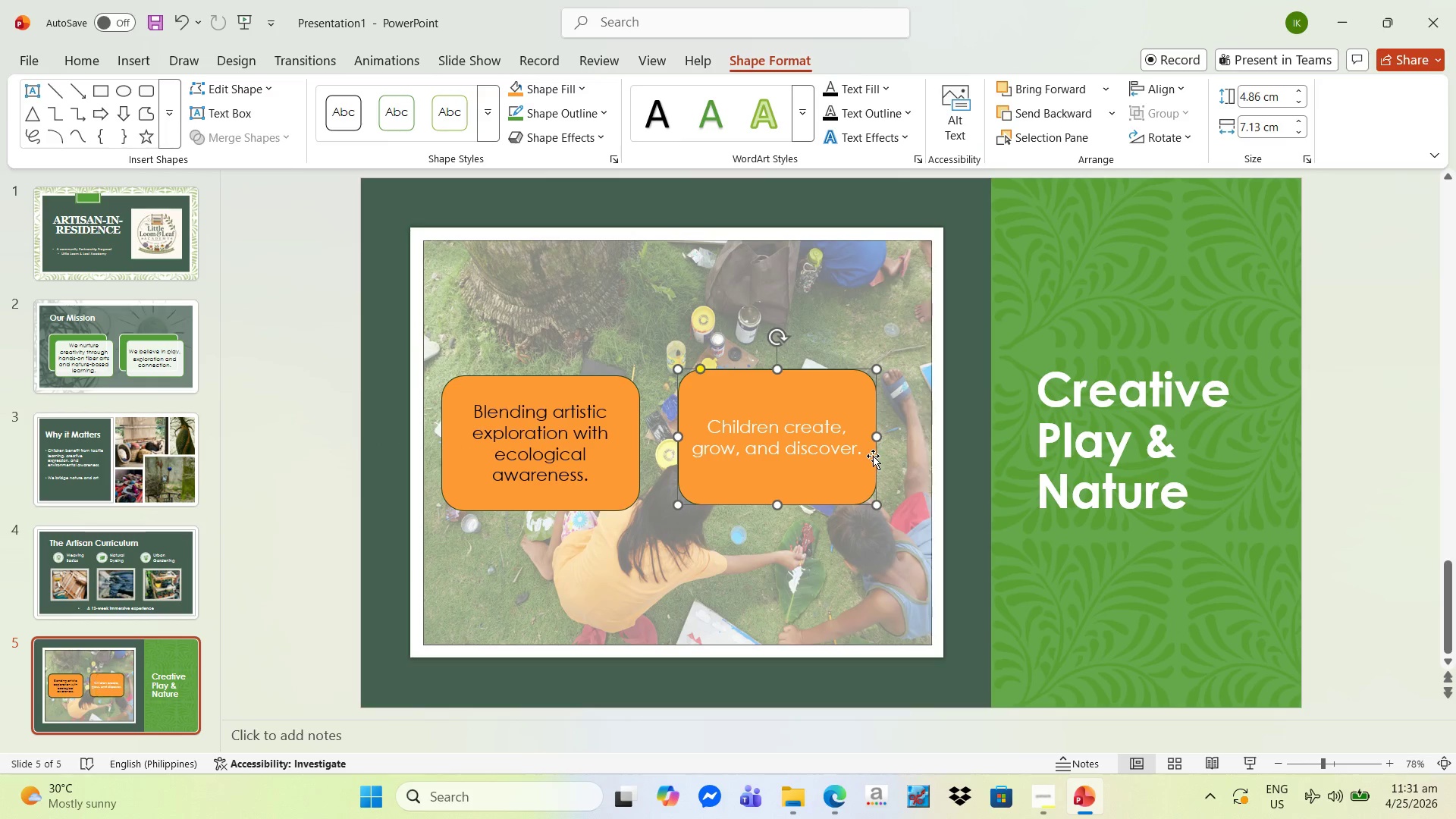 
key(Control+Z)
 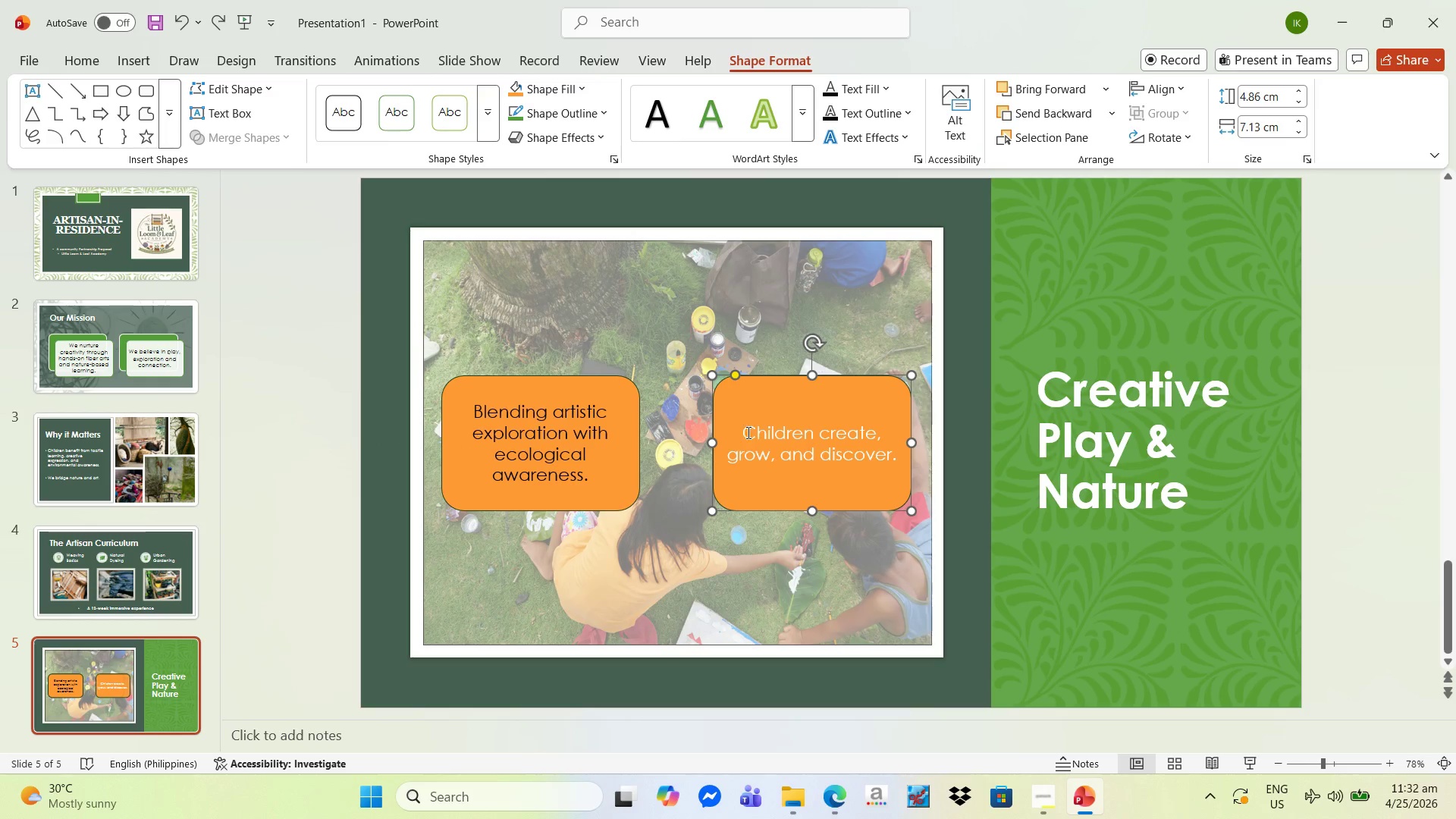 
left_click_drag(start_coordinate=[748, 431], to_coordinate=[896, 462])
 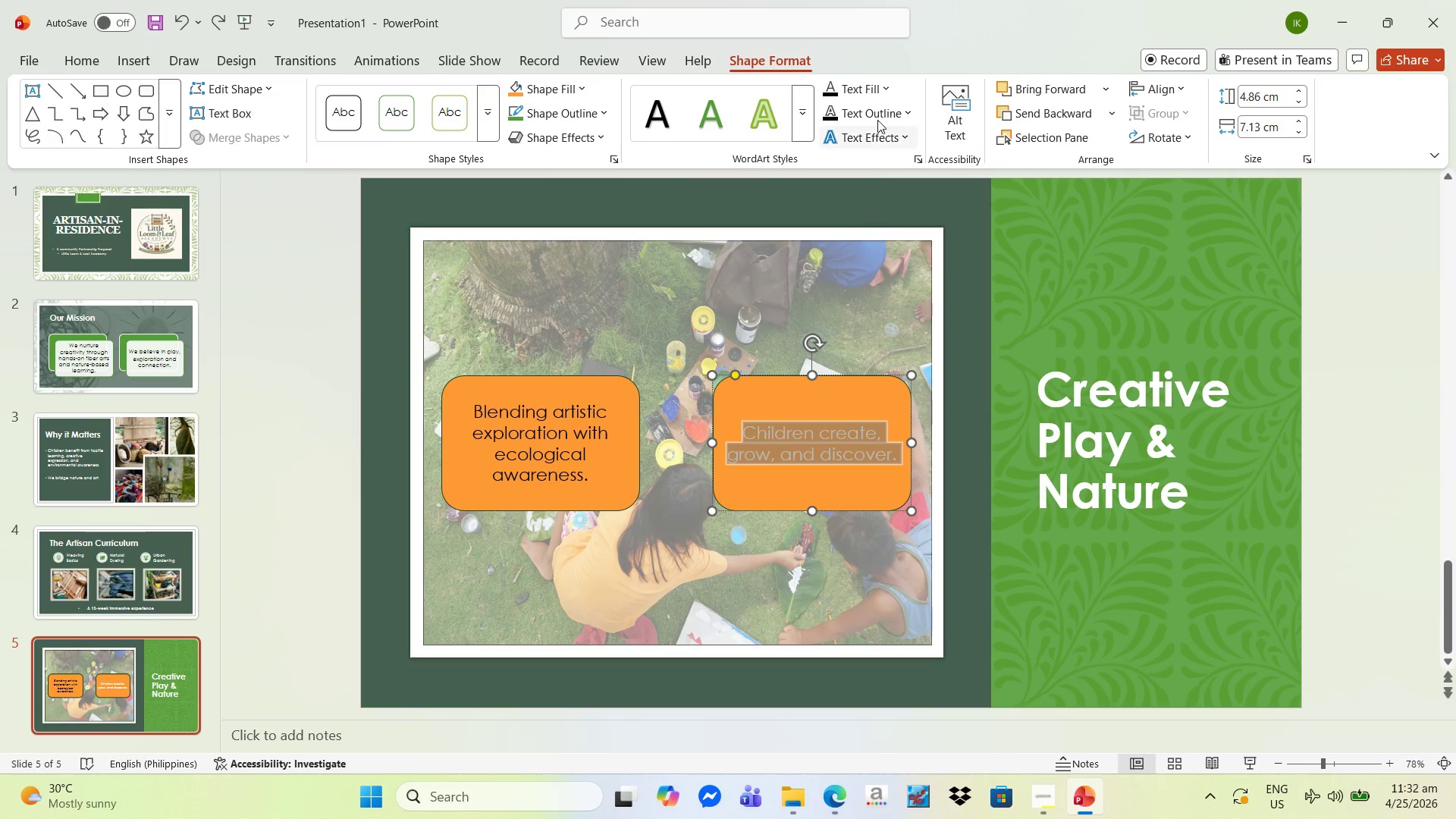 
left_click([860, 82])
 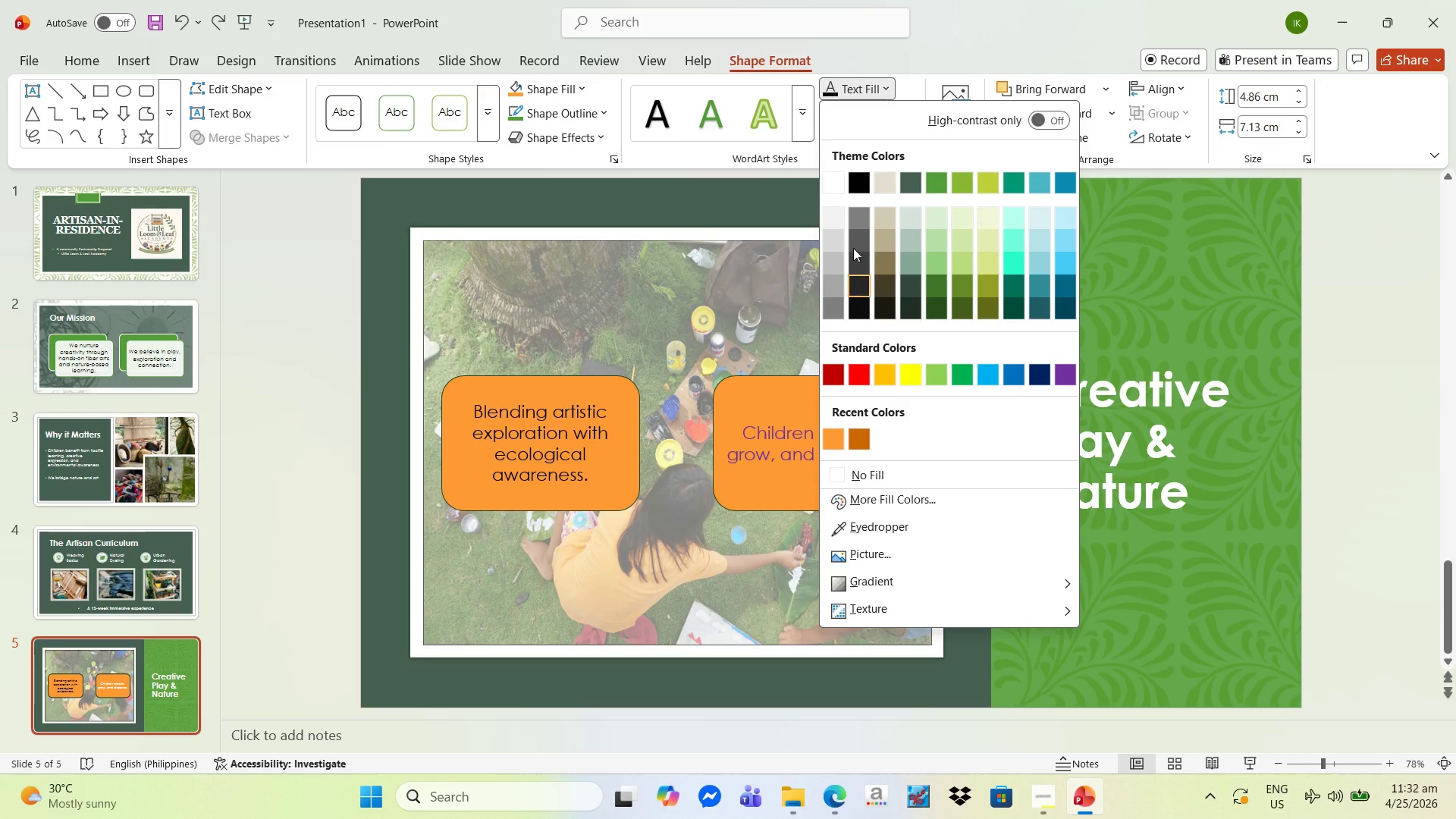 
left_click([858, 175])
 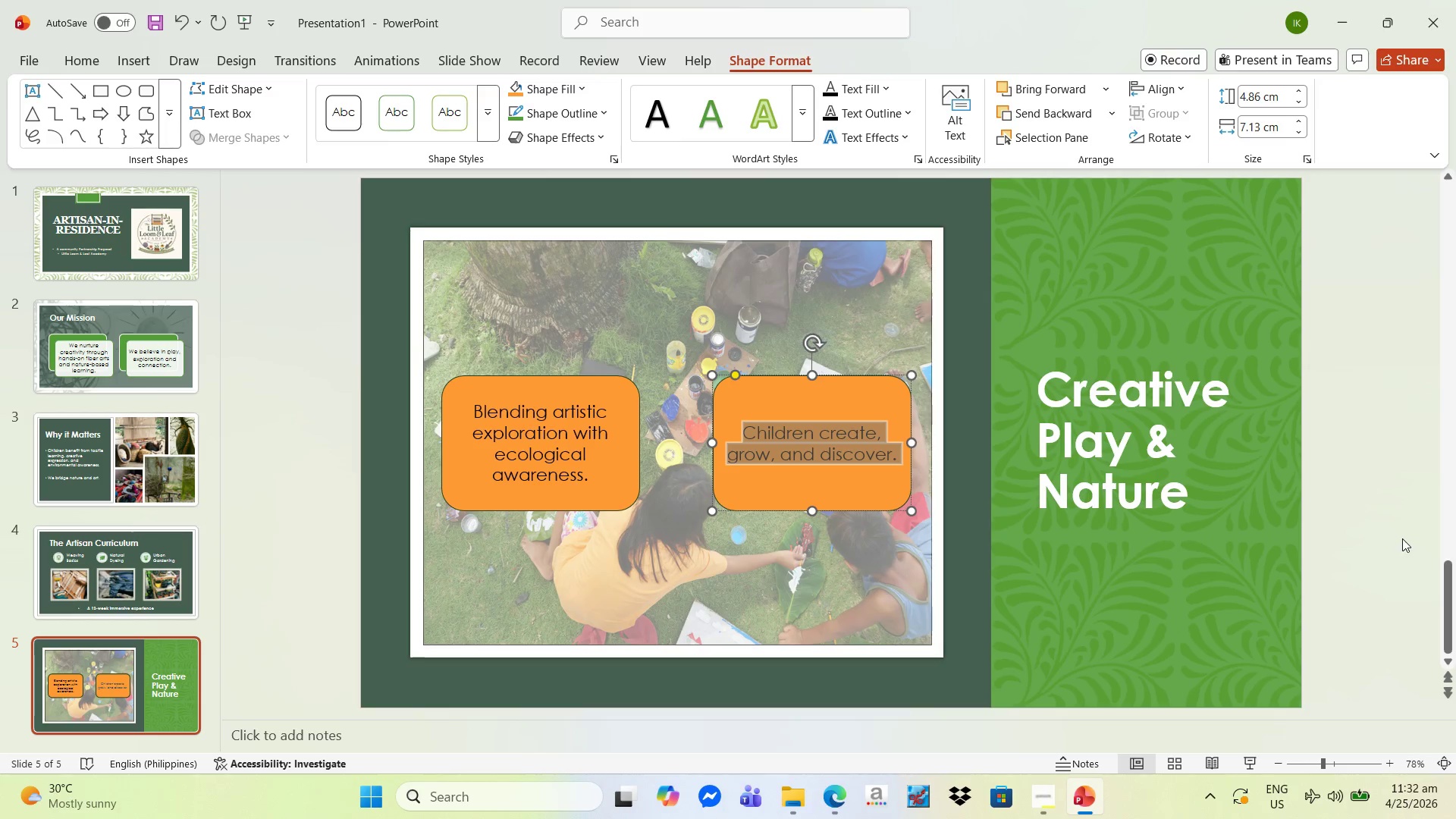 
left_click([1376, 500])
 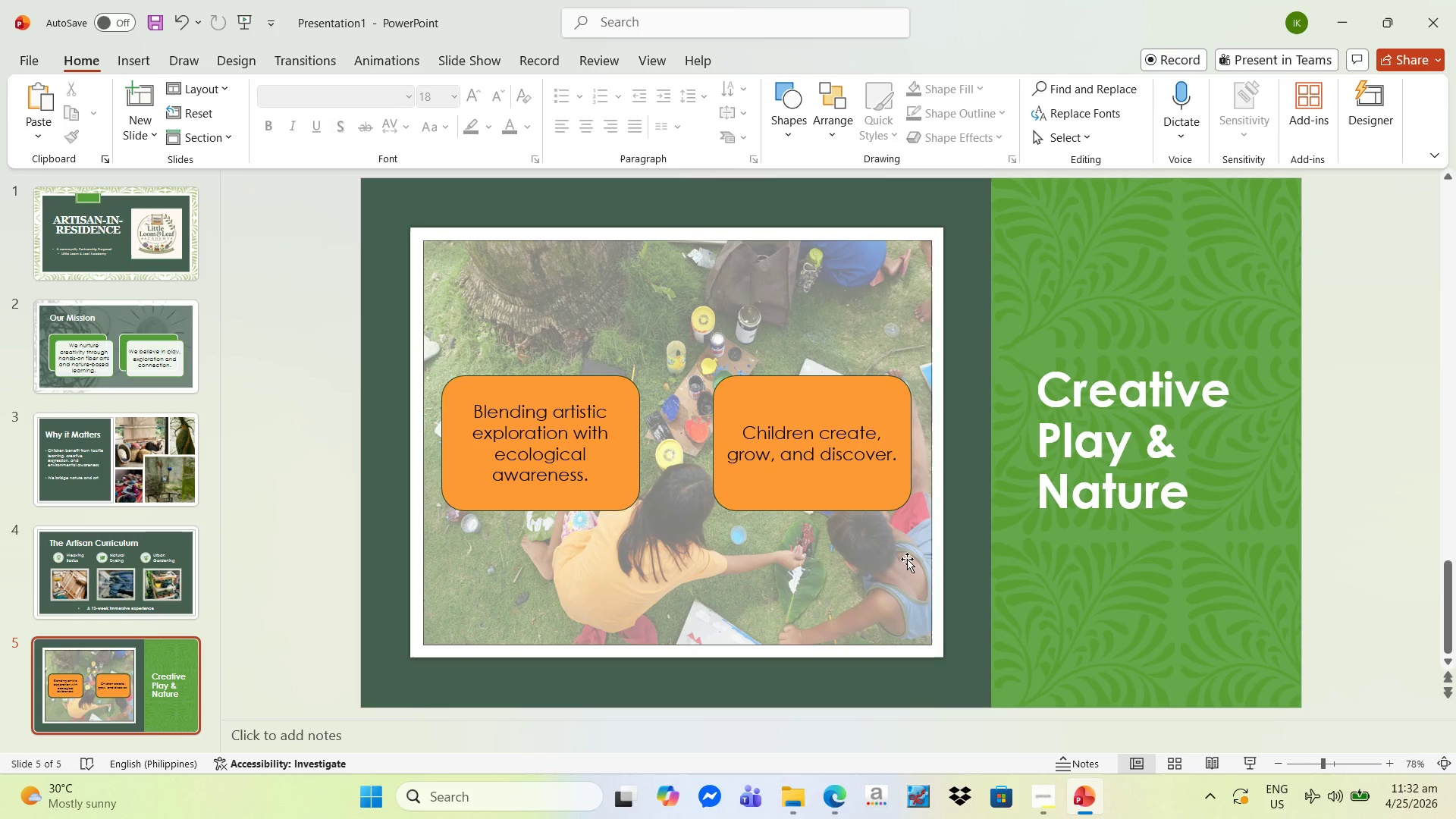 
left_click([1111, 505])
 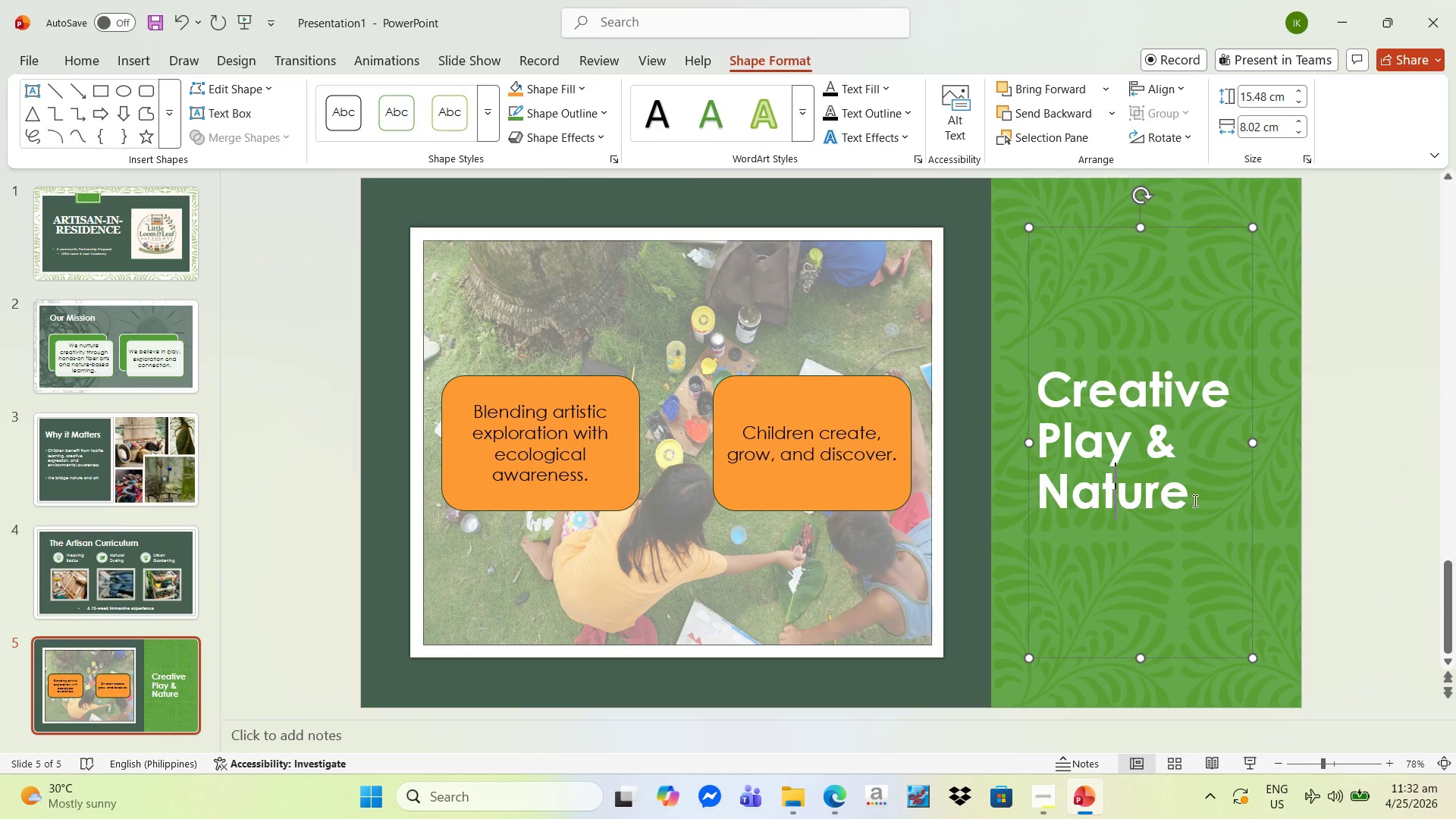 
left_click_drag(start_coordinate=[1194, 500], to_coordinate=[1041, 354])
 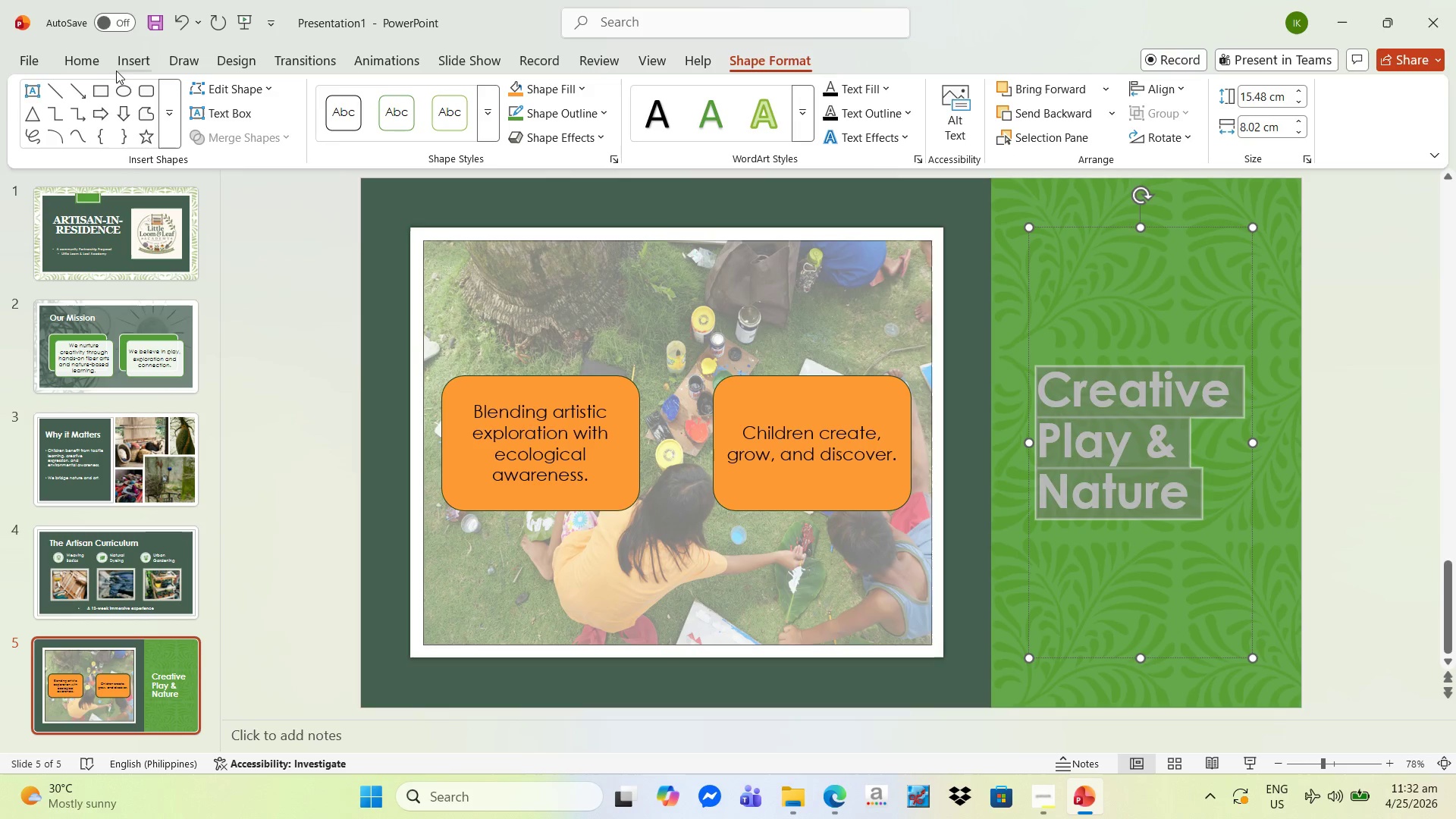 
left_click([96, 67])
 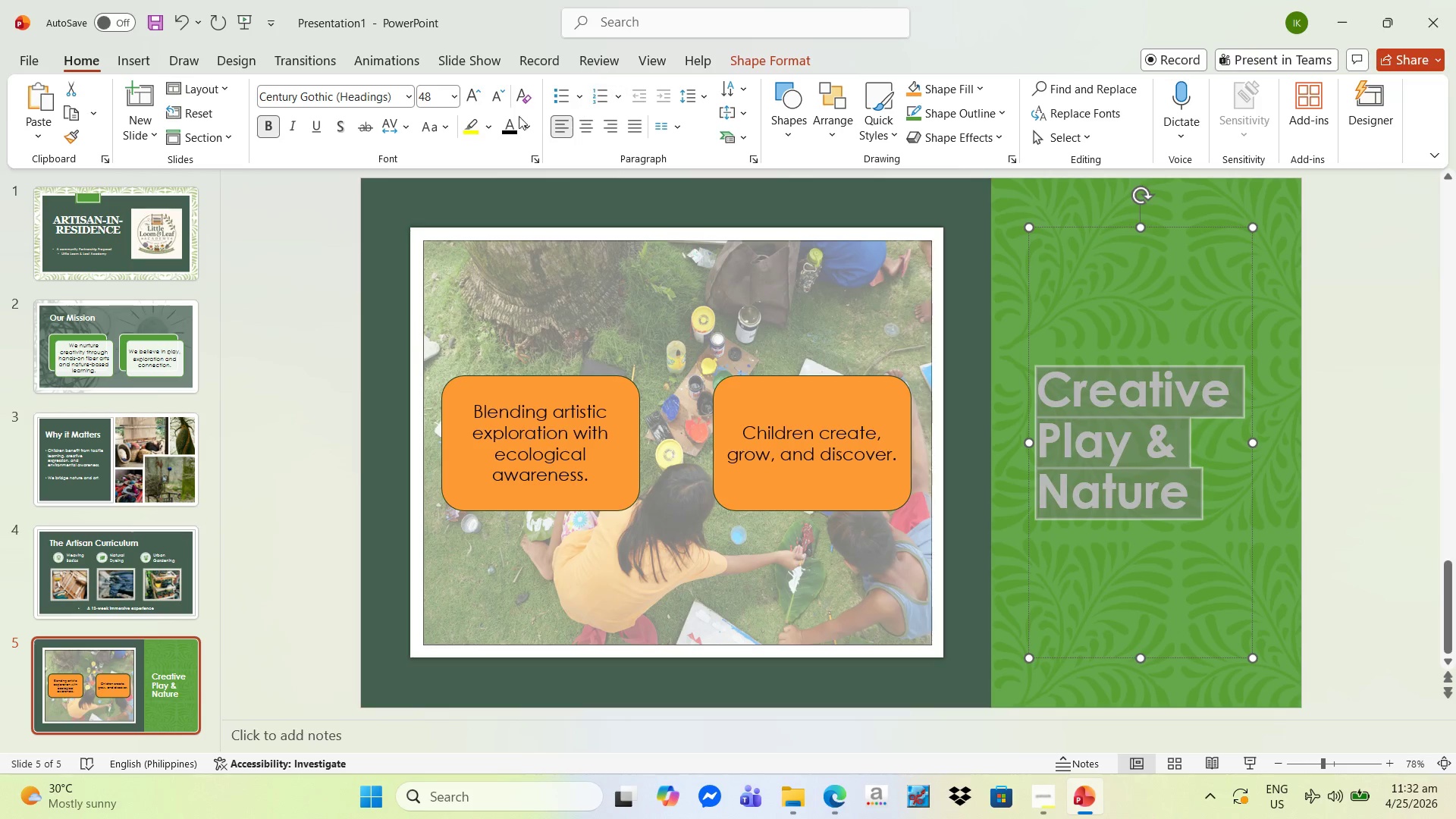 
left_click([473, 102])
 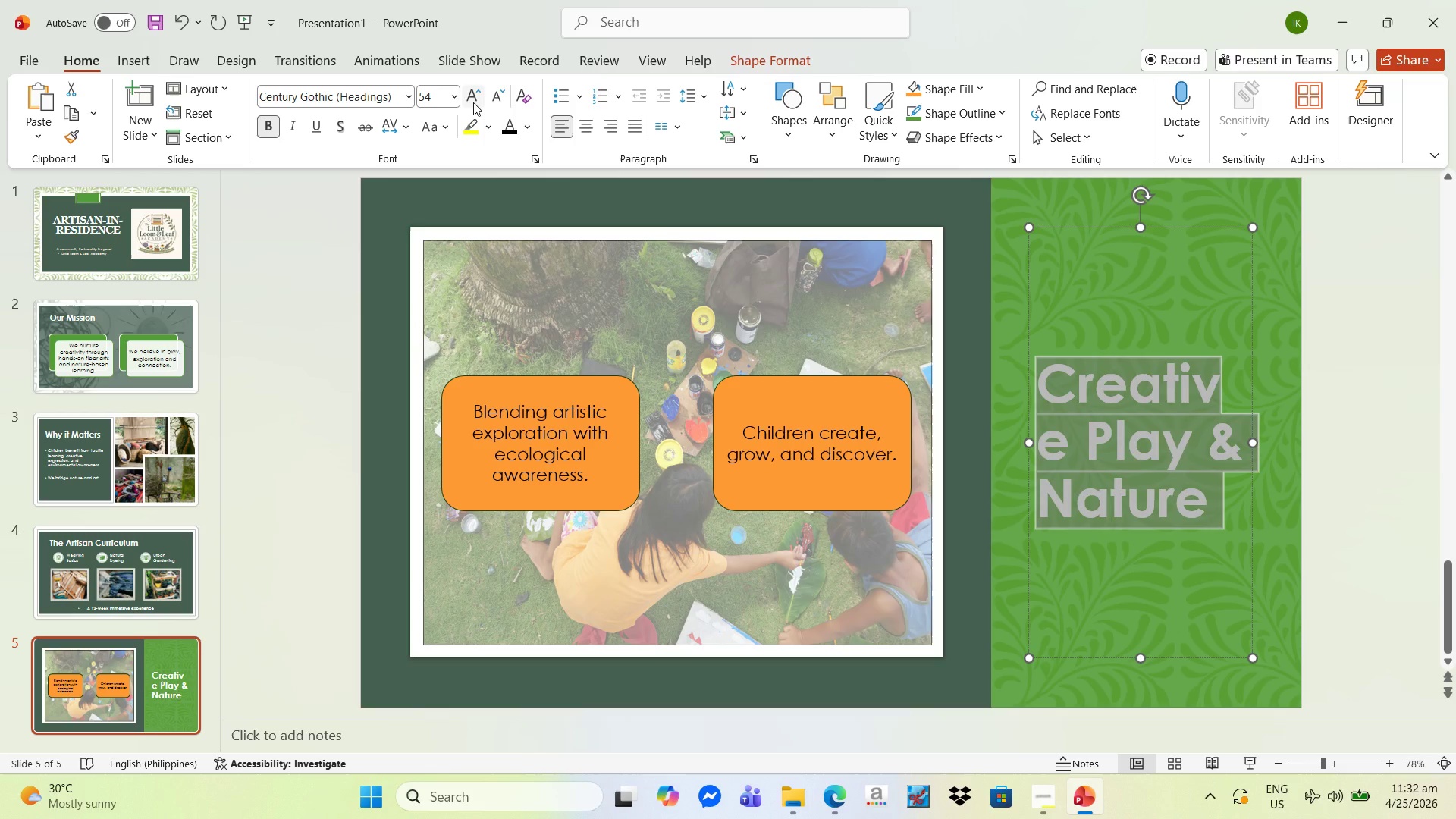 
left_click([473, 102])
 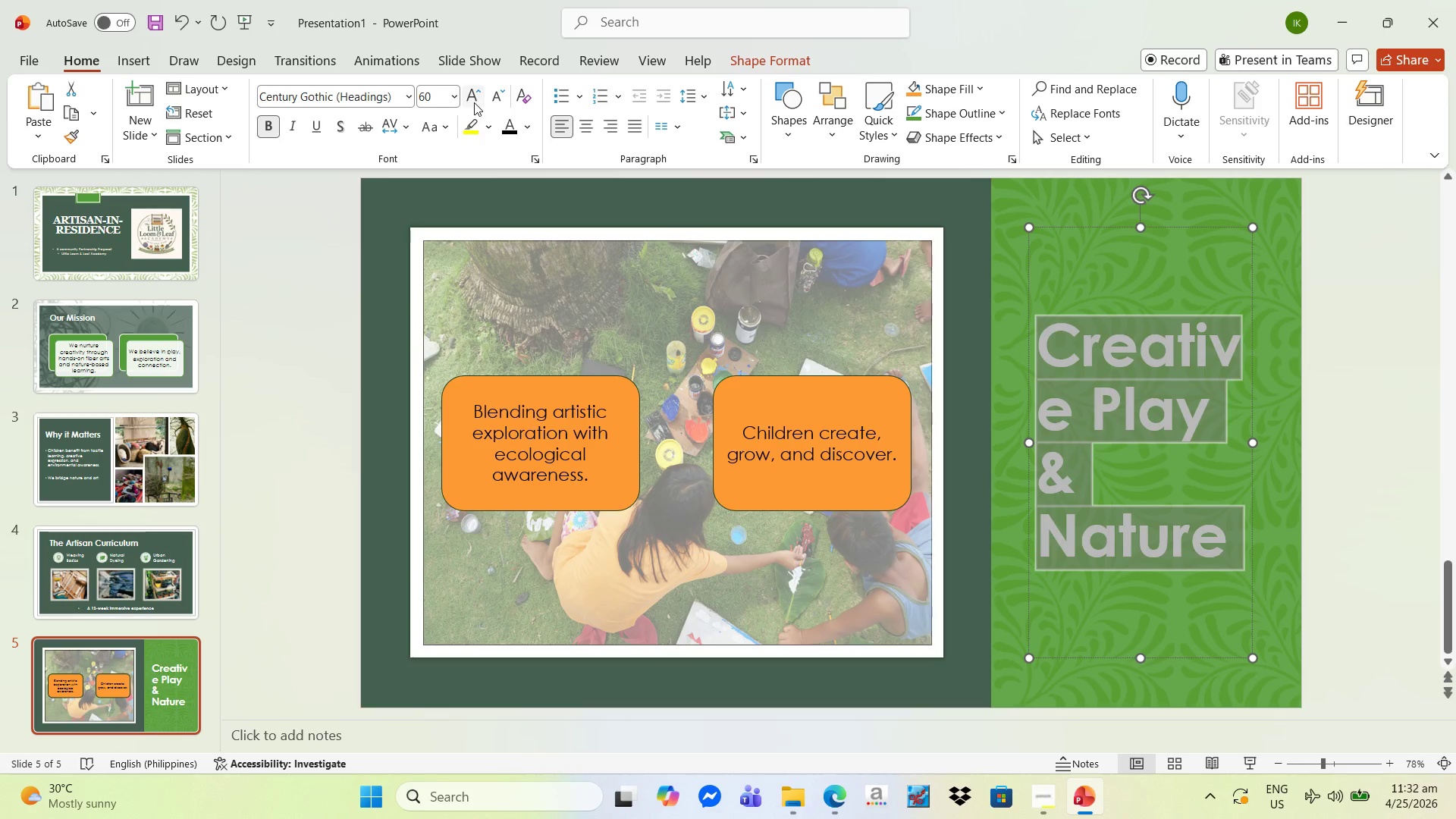 
mouse_move([472, 105])
 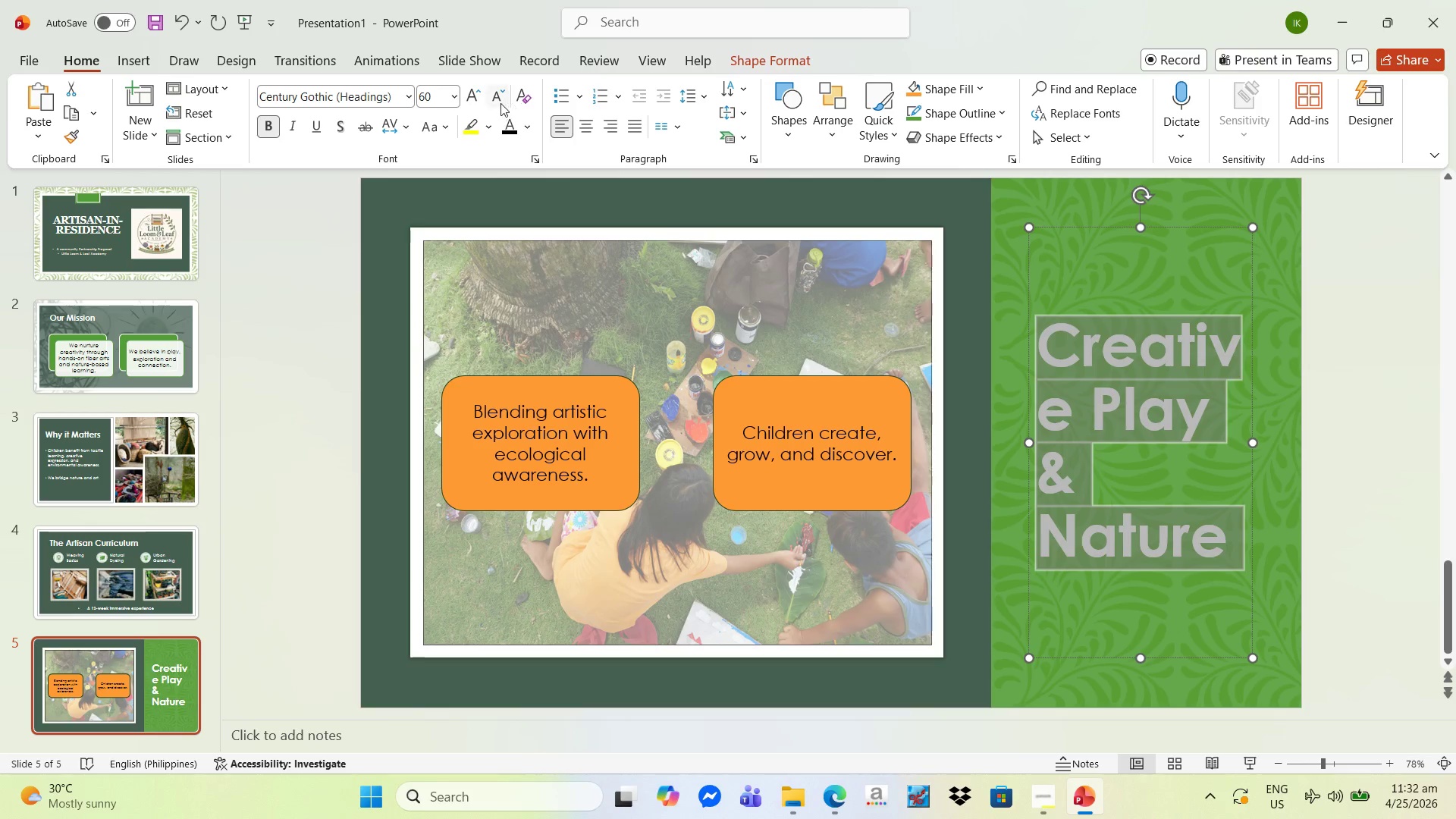 
left_click([498, 103])
 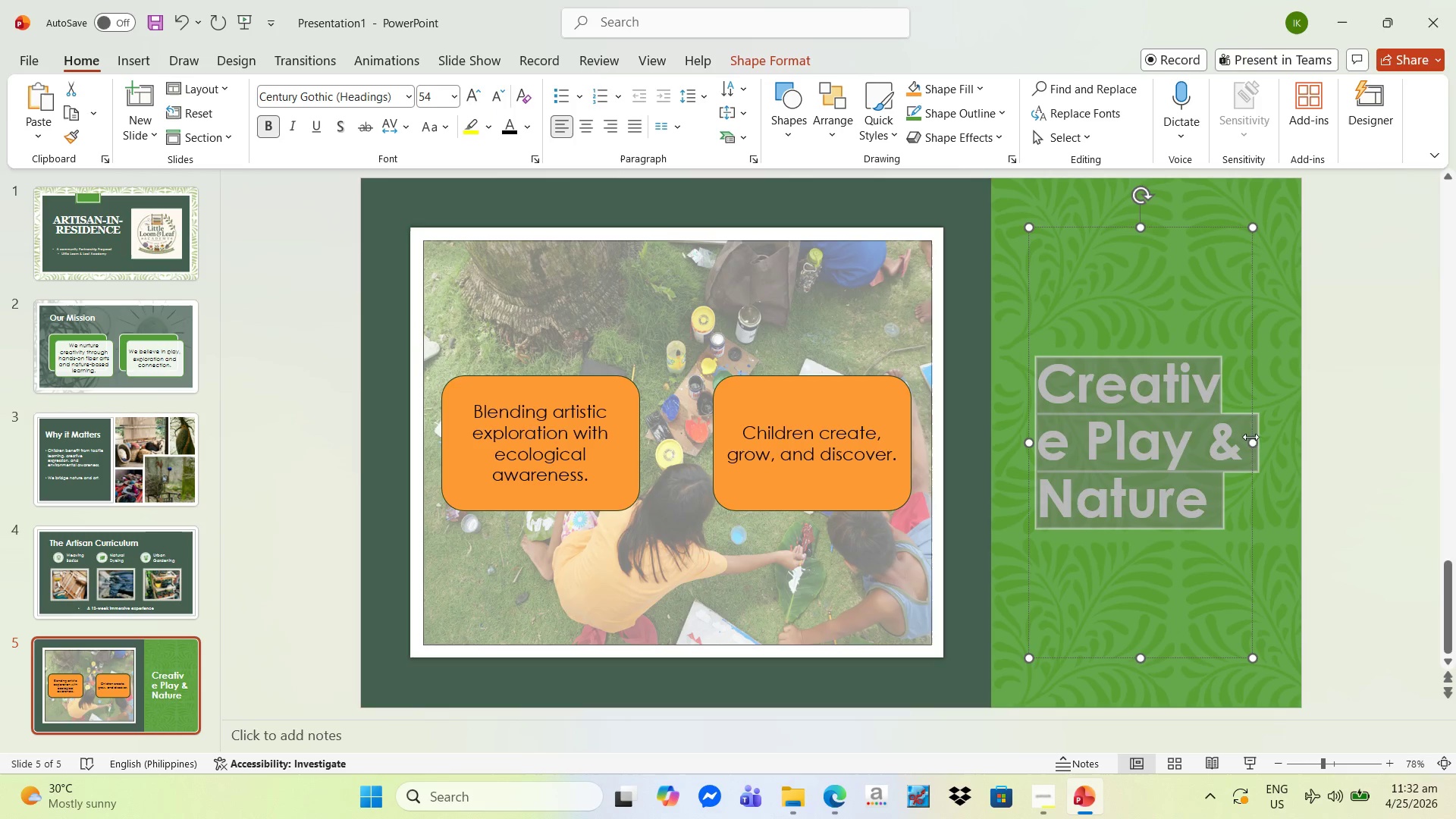 
left_click_drag(start_coordinate=[1253, 441], to_coordinate=[1289, 442])
 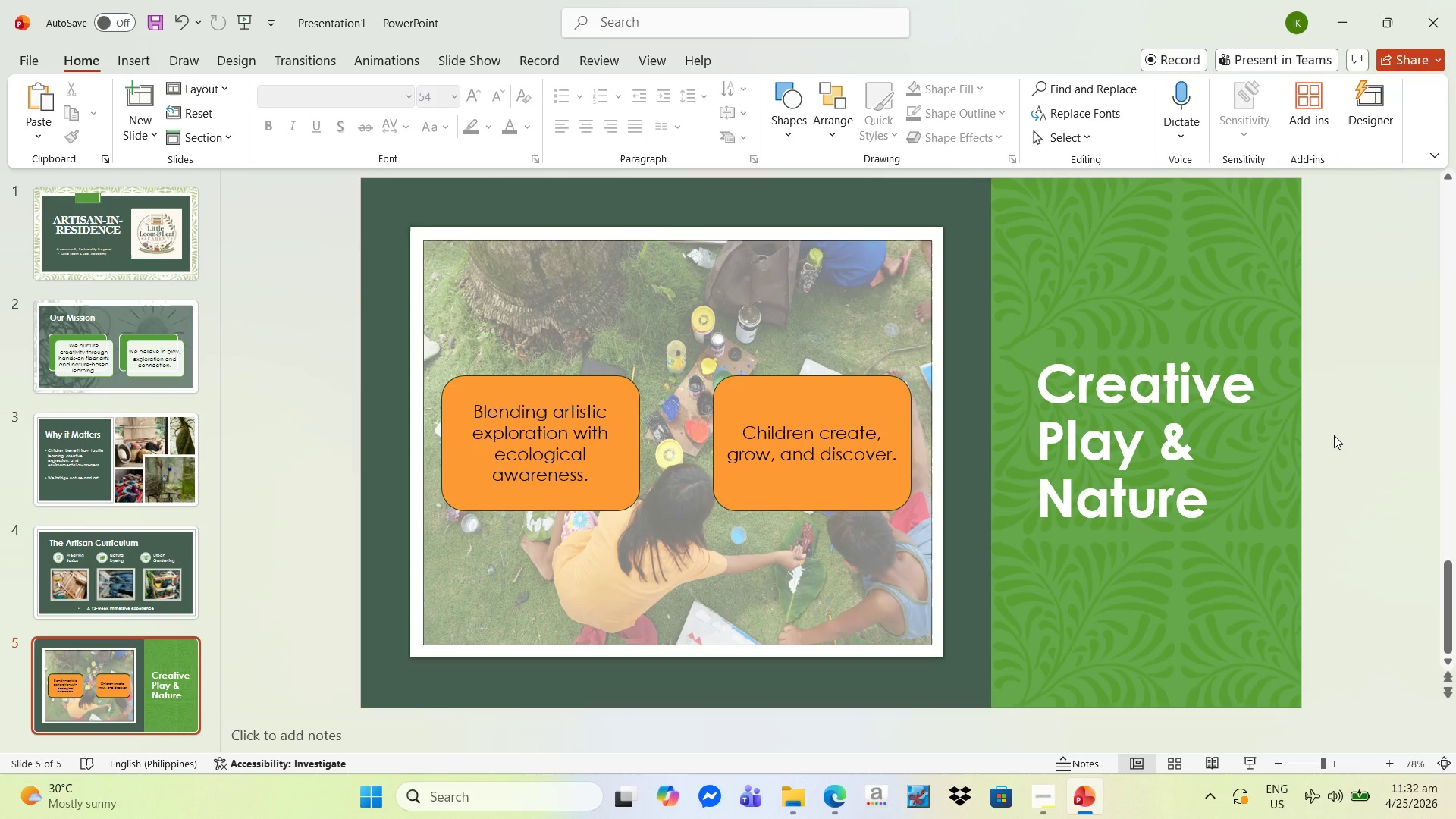 
wait(14.17)
 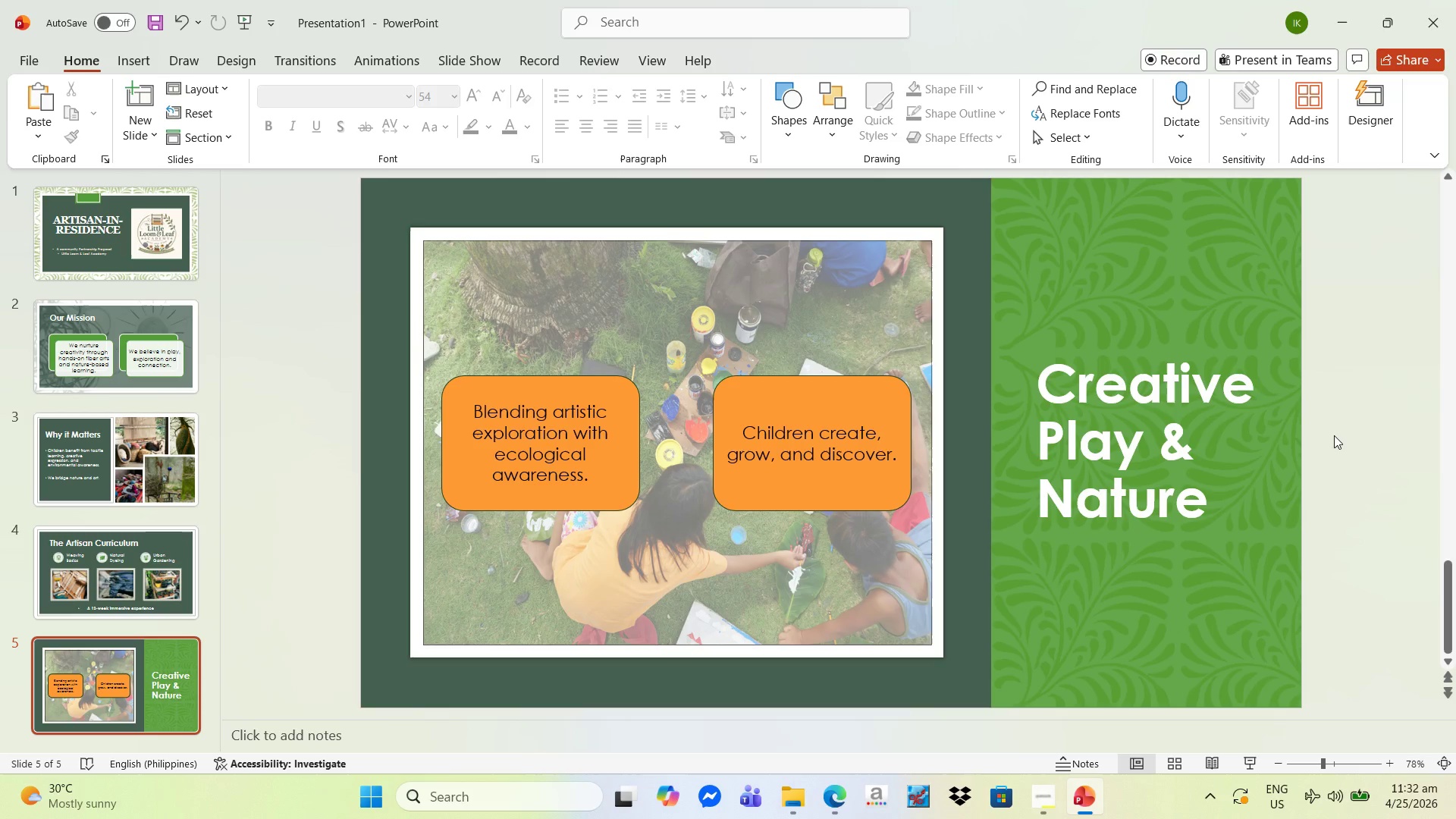 
scroll: coordinate [1011, 546], scroll_direction: down, amount: 1.0
 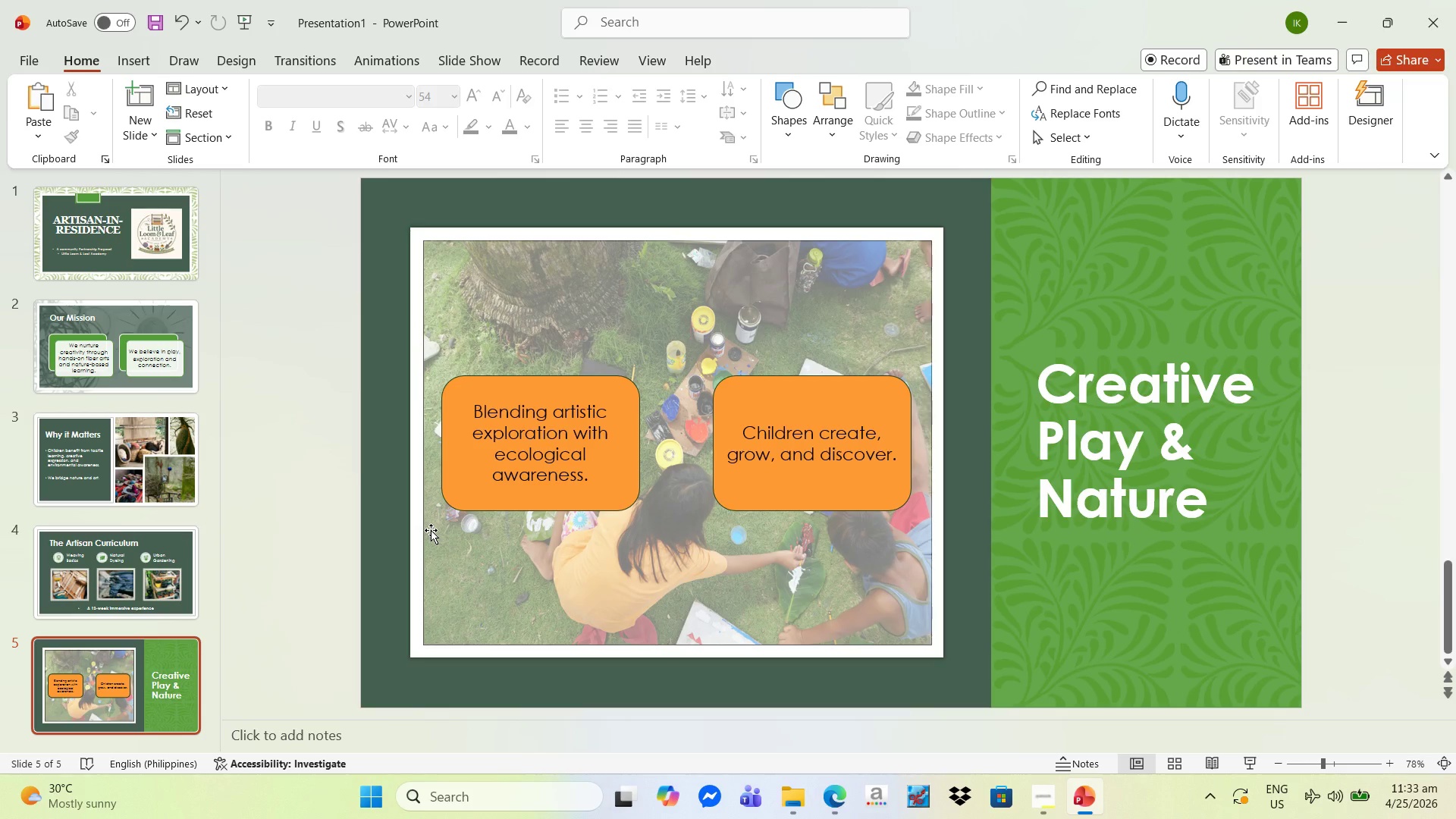 
wait(40.23)
 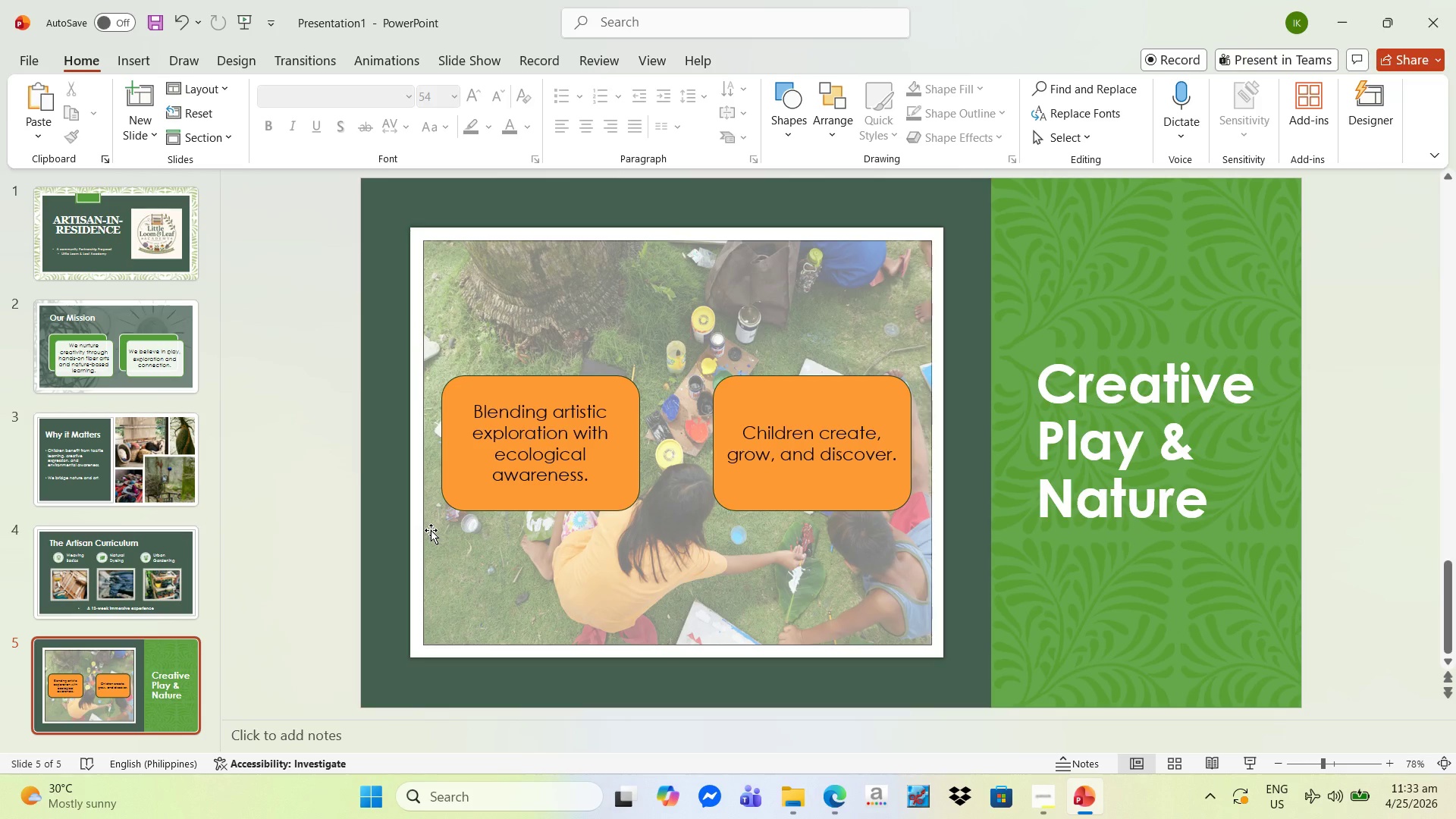 
scroll: coordinate [785, 510], scroll_direction: down, amount: 1.0
 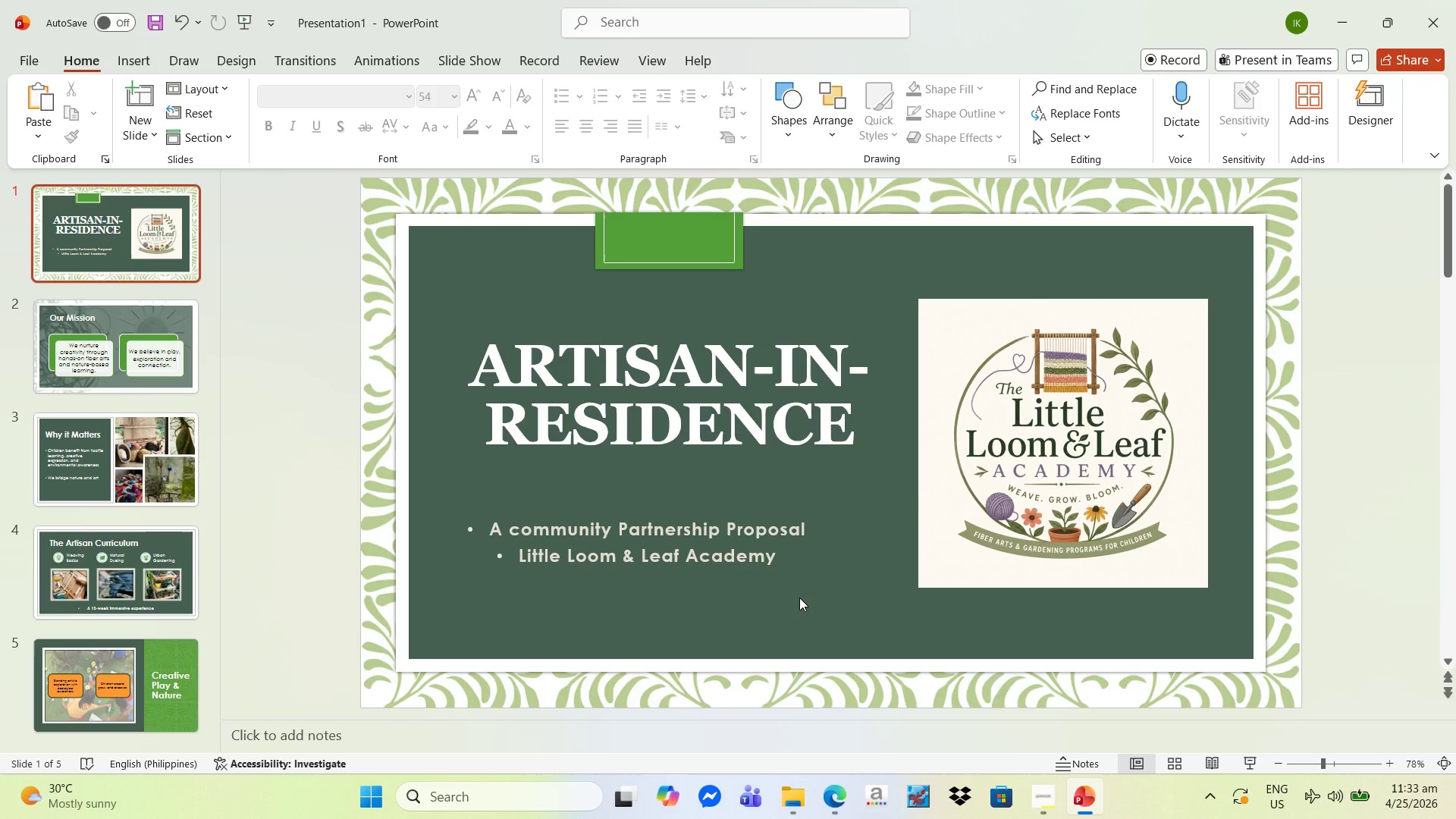 
wait(38.17)
 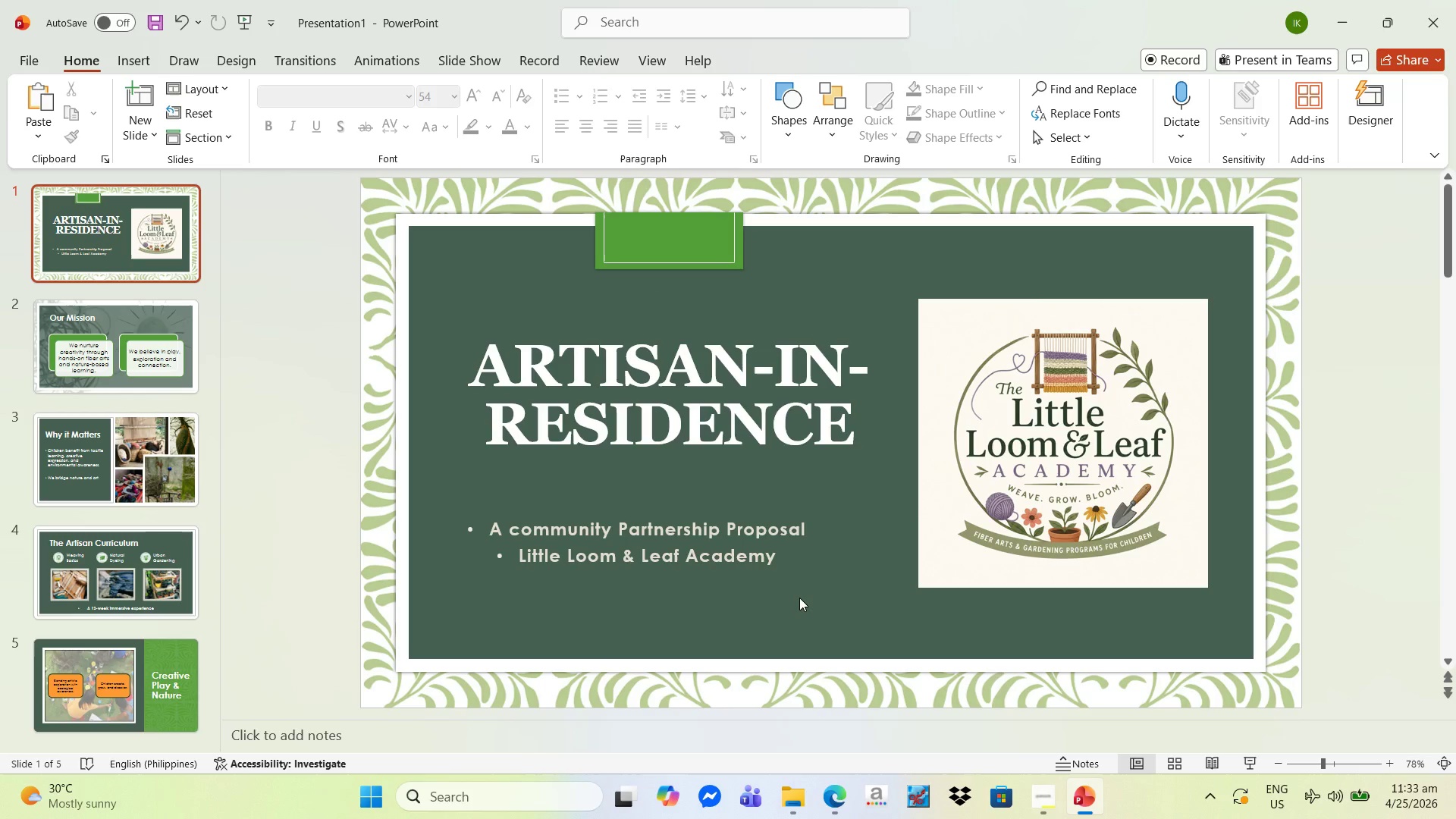 
left_click([162, 237])
 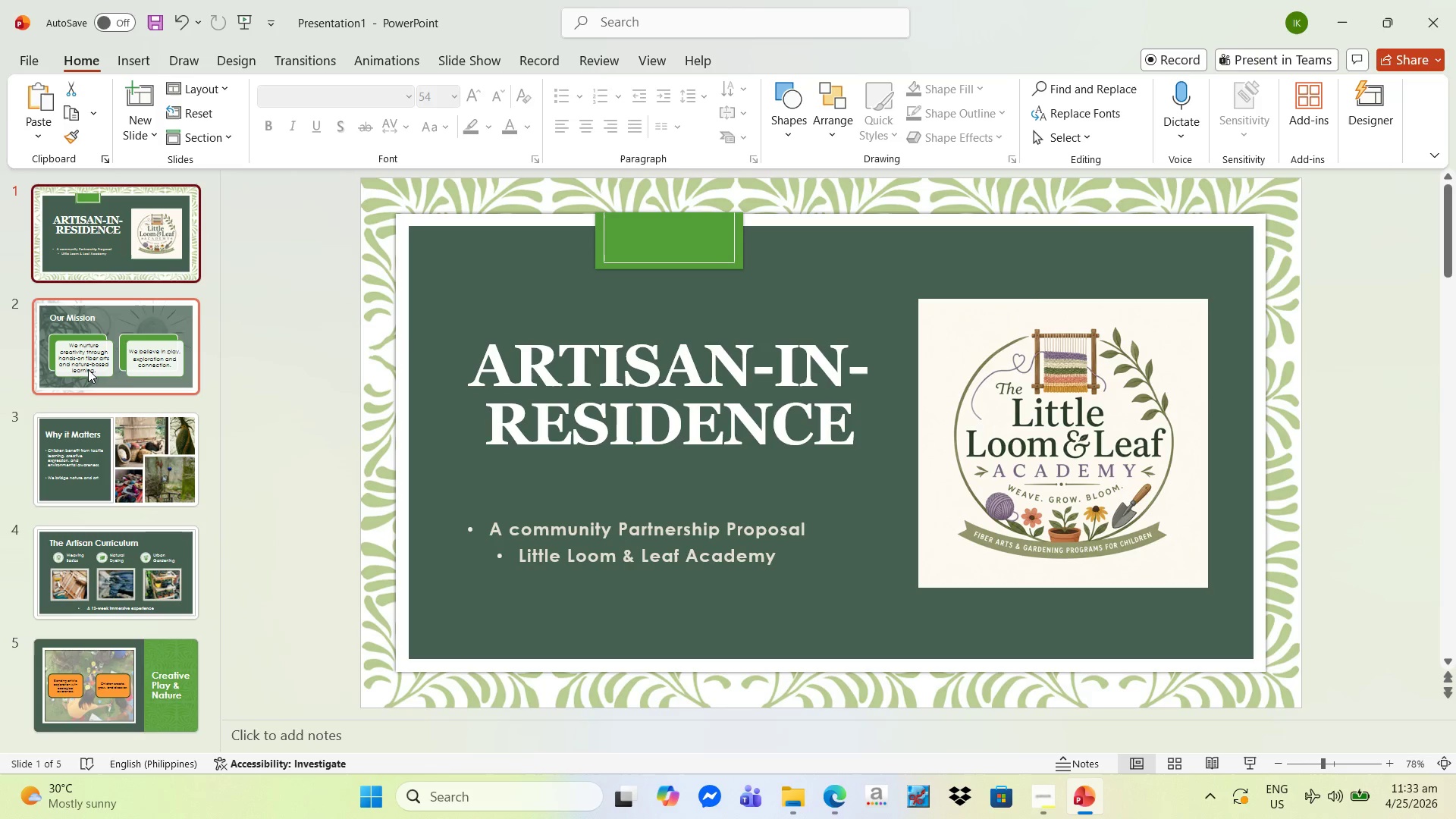 
left_click([88, 377])
 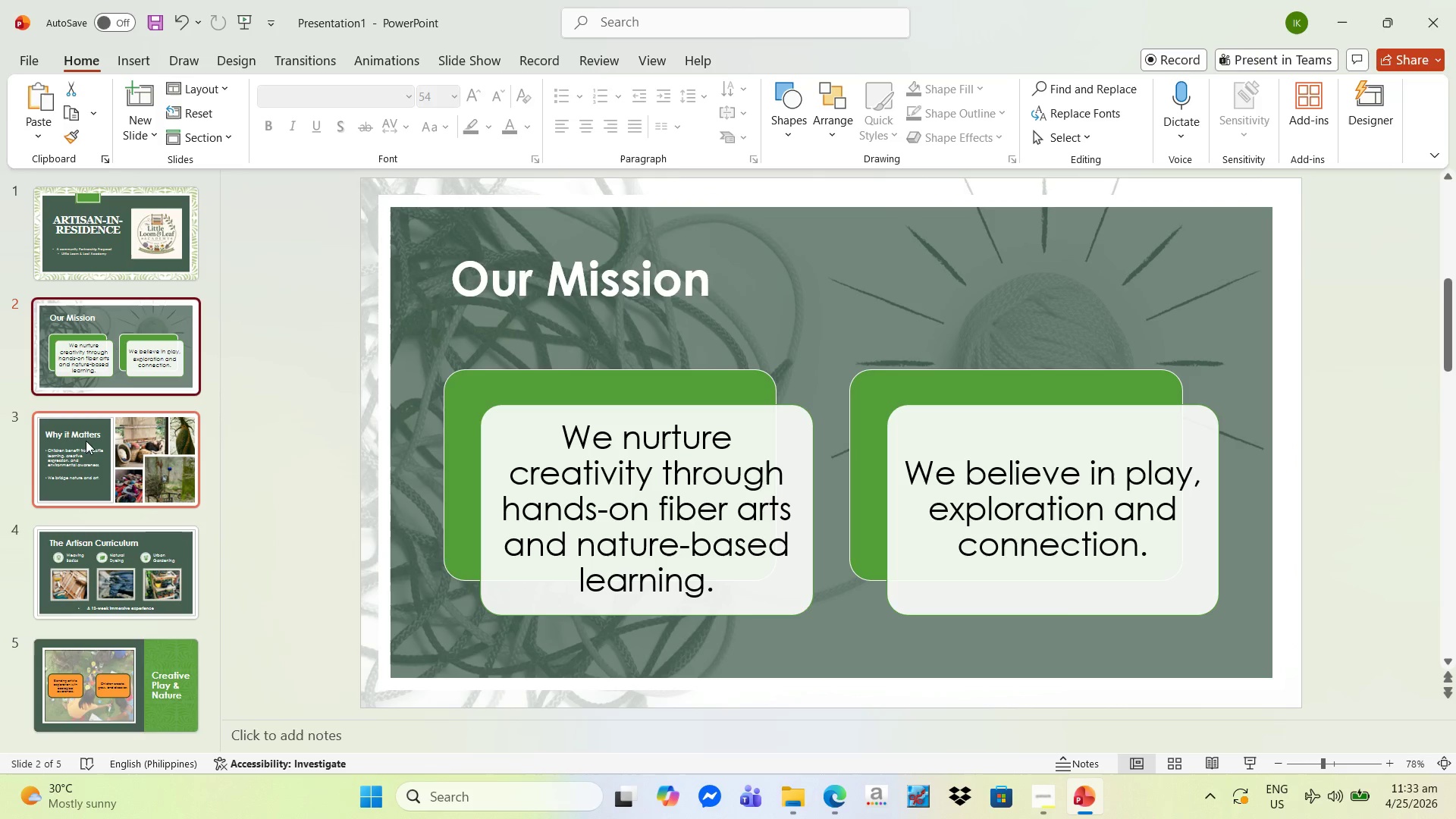 
left_click([84, 447])
 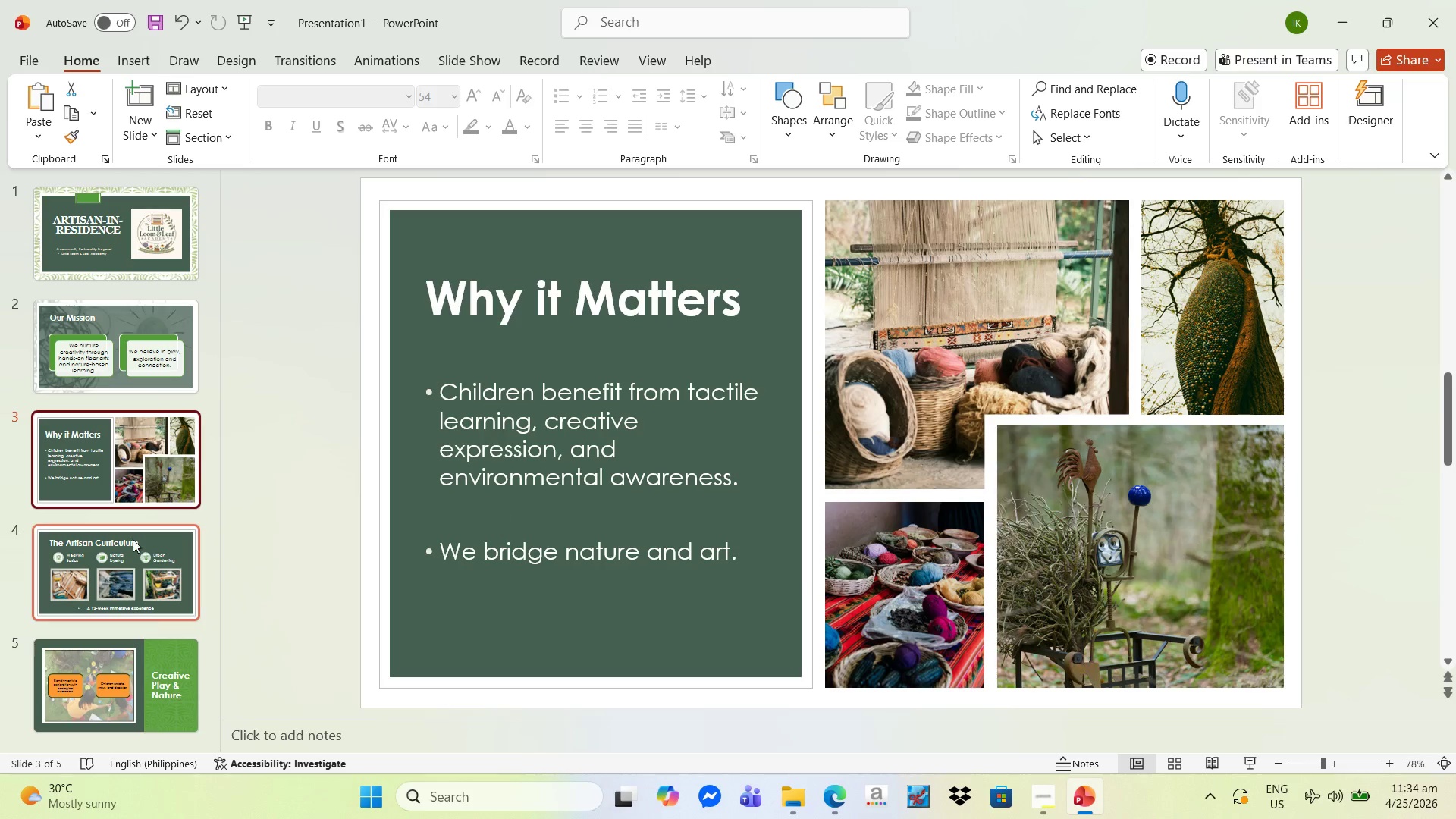 
wait(5.33)
 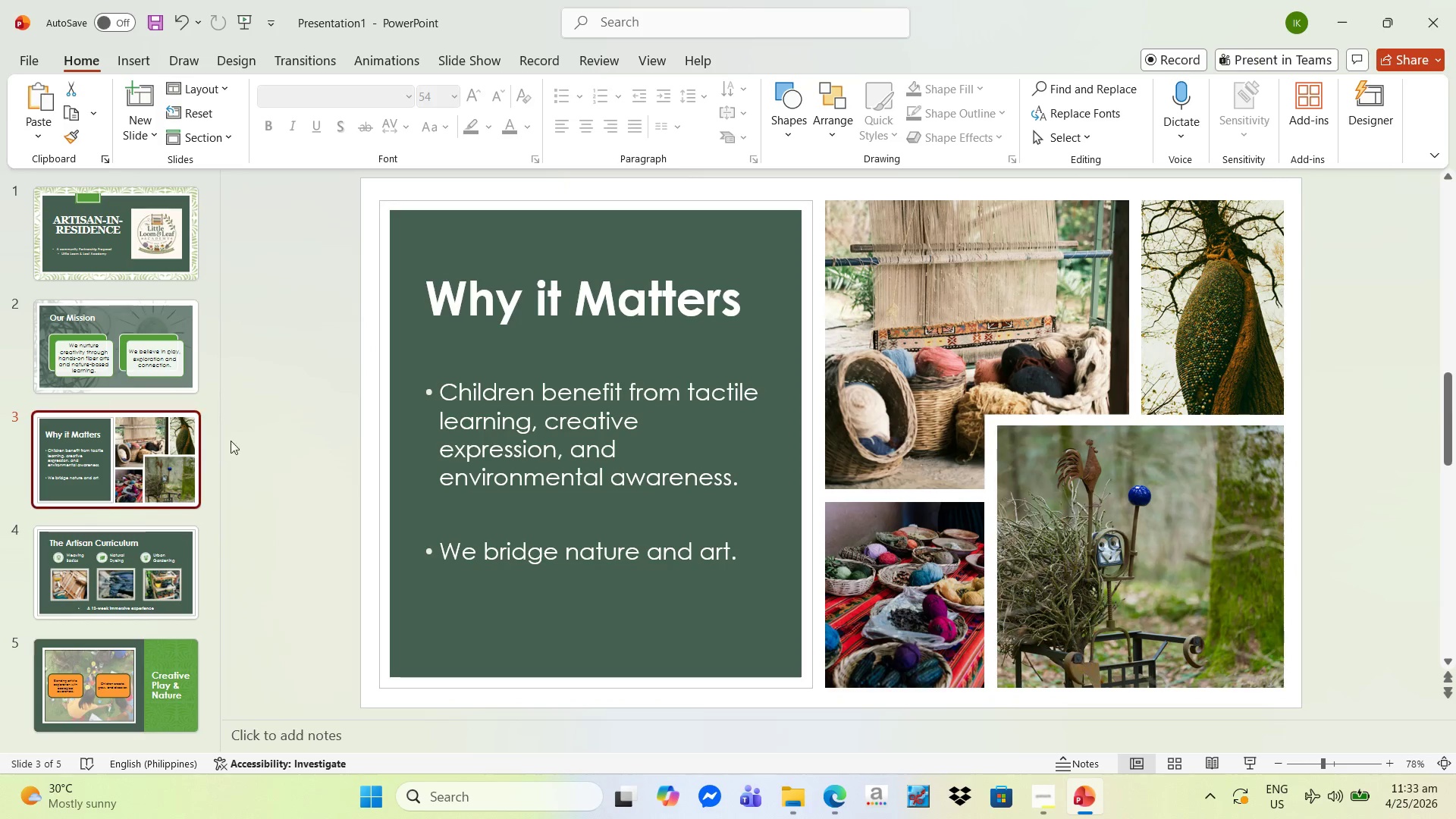 
left_click([105, 570])
 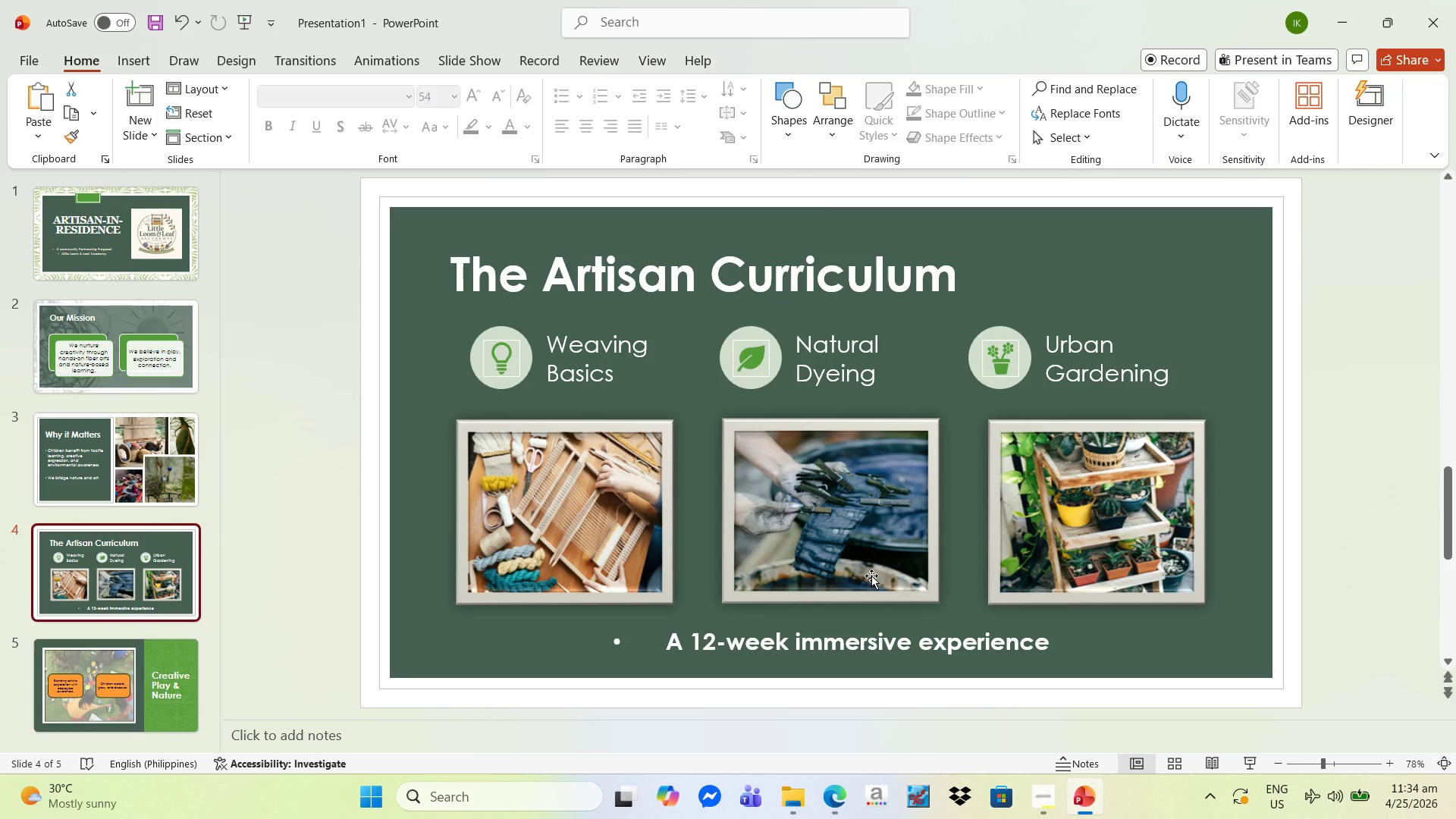 
wait(28.22)
 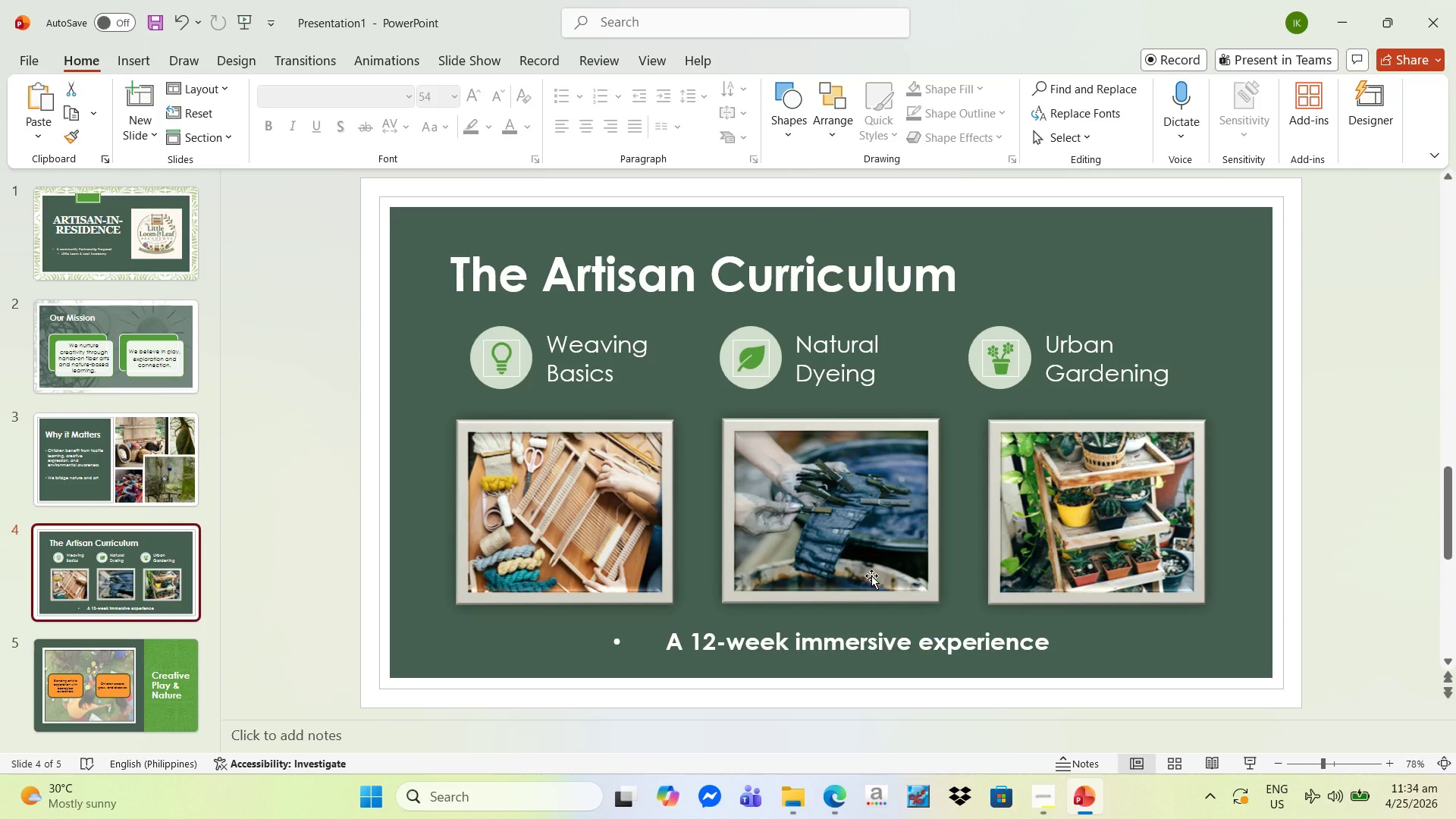 
left_click_drag(start_coordinate=[161, 632], to_coordinate=[161, 636])
 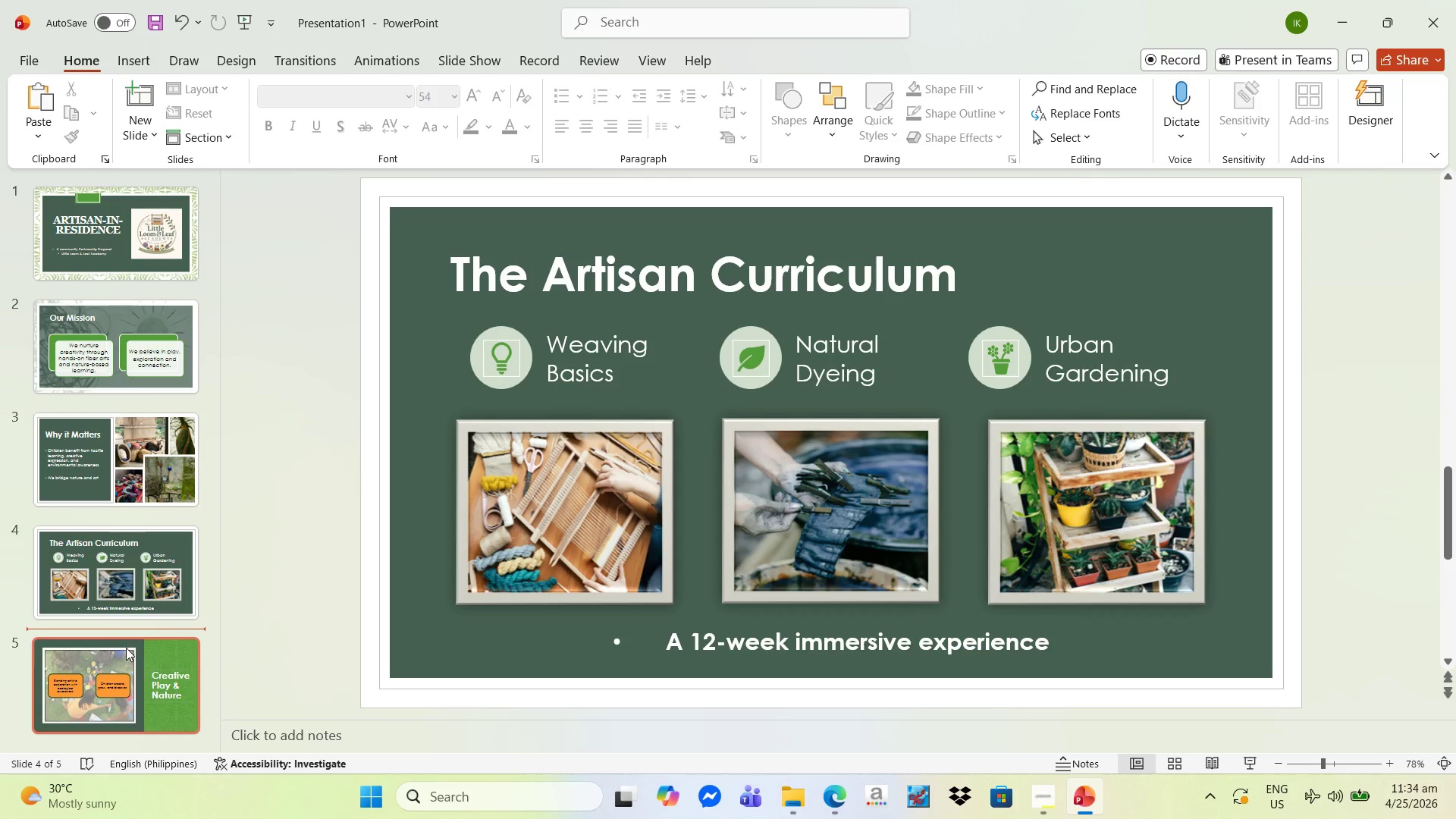 
left_click([133, 661])
 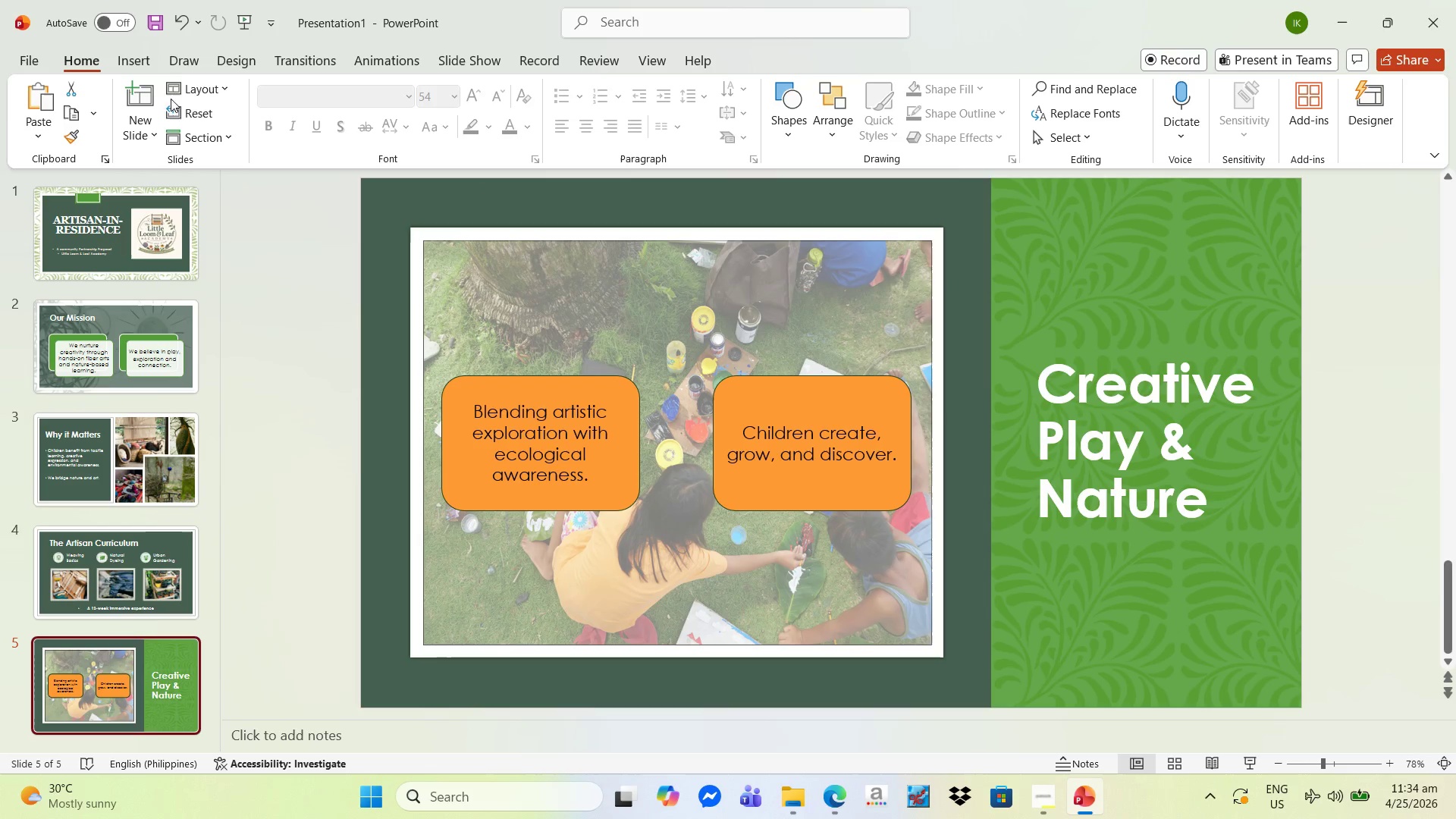 
left_click([137, 89])
 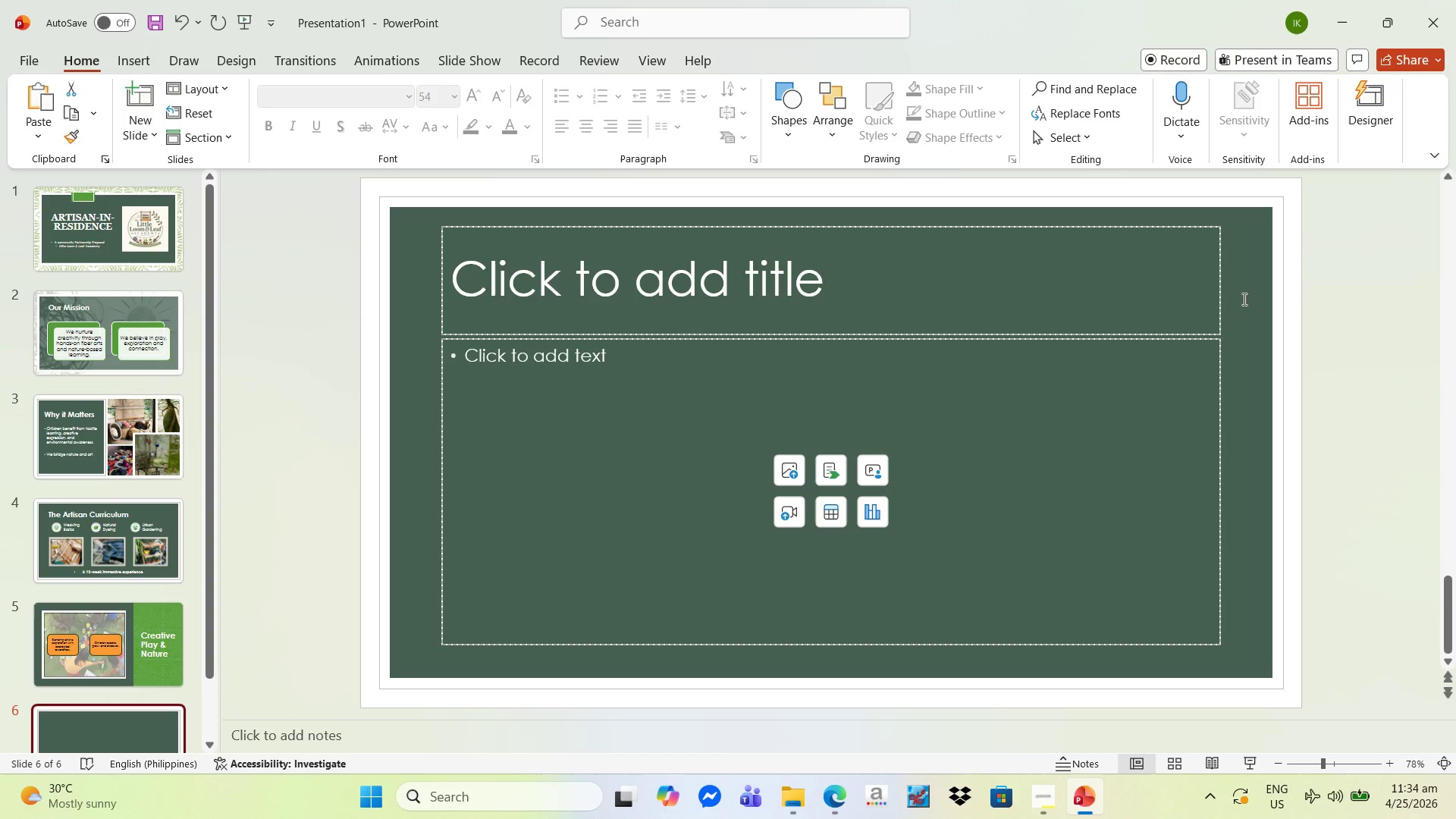 
left_click([1377, 102])
 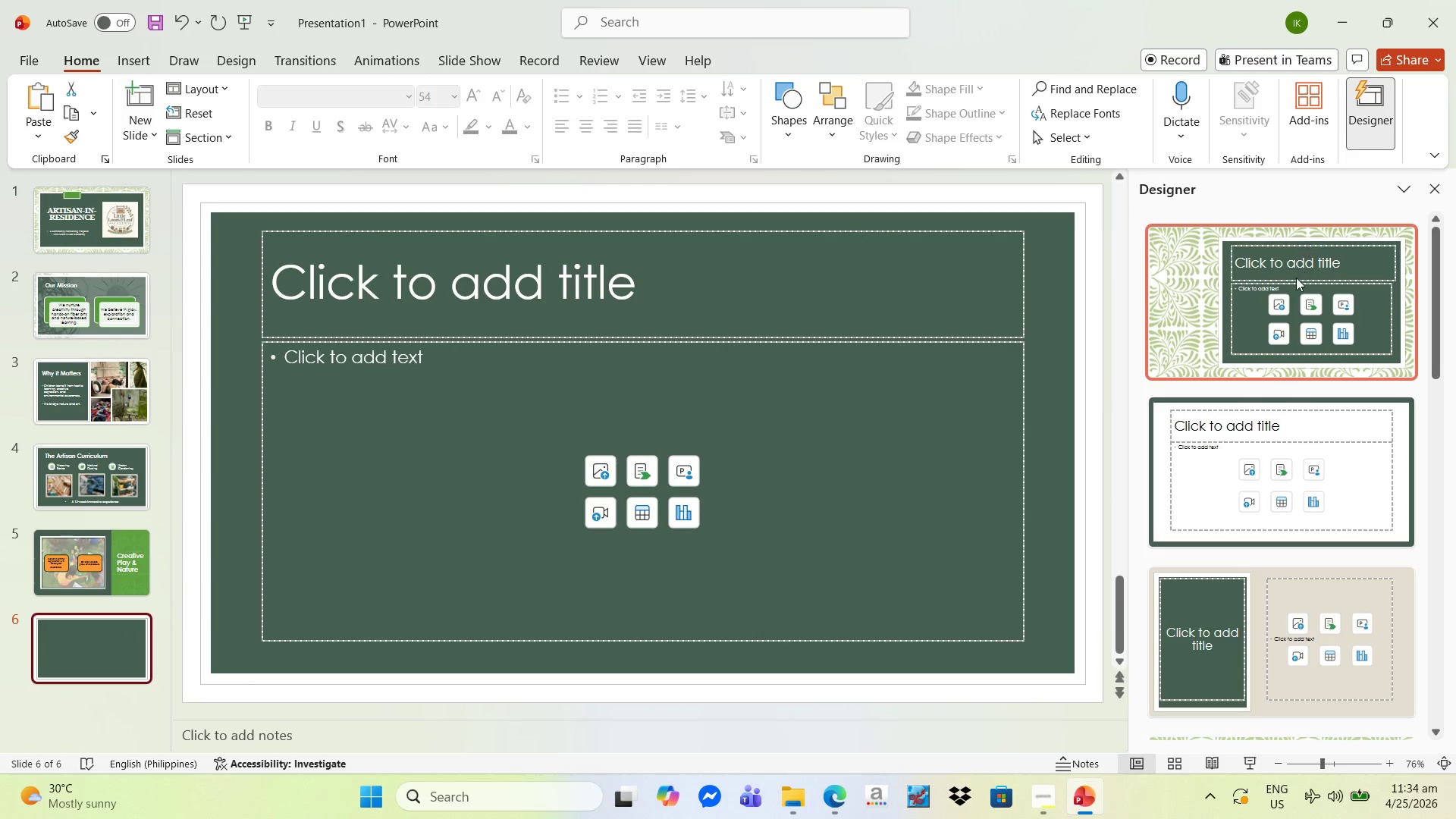 
scroll: coordinate [1330, 503], scroll_direction: down, amount: 17.0
 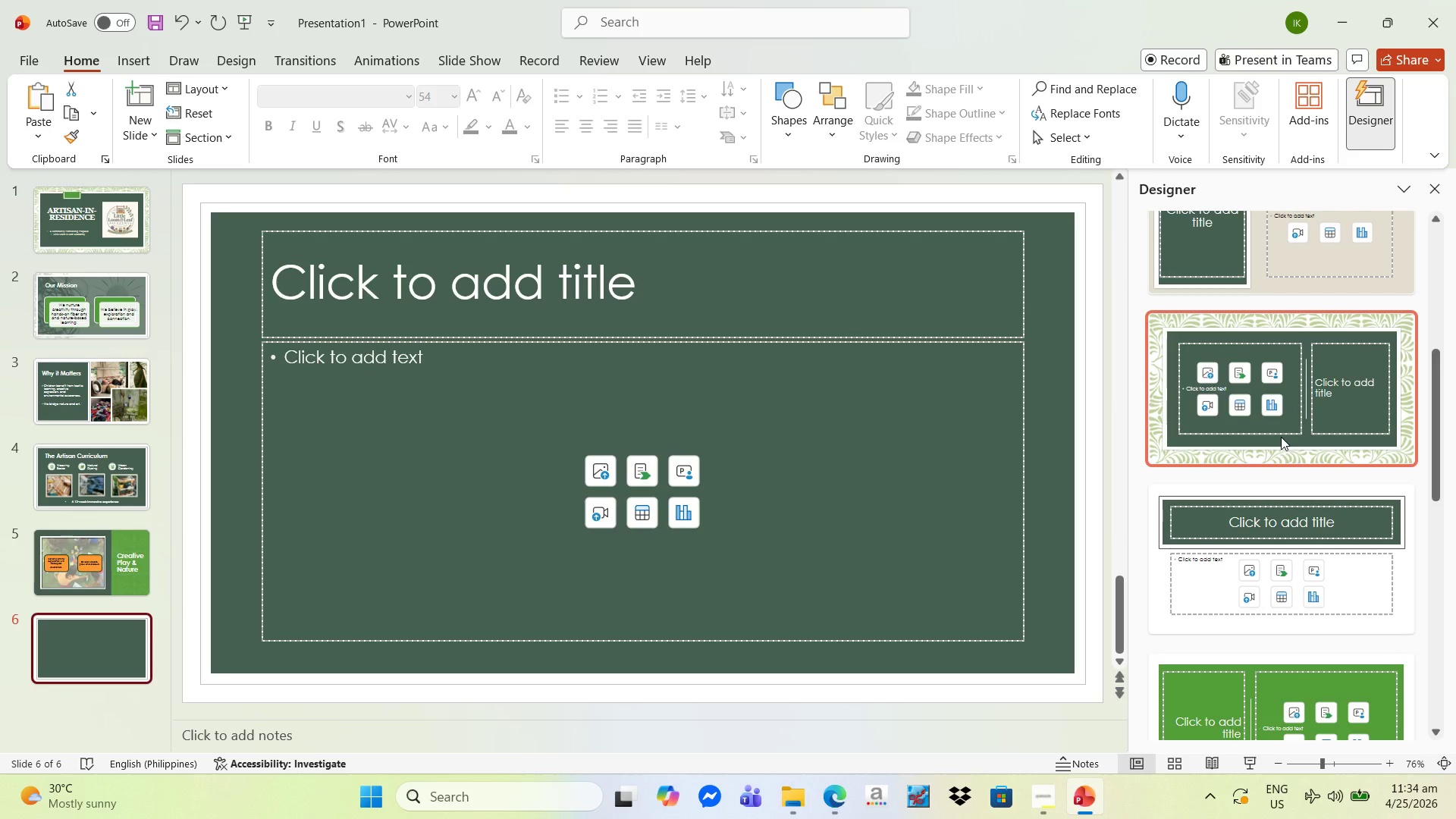 
left_click([1281, 437])
 